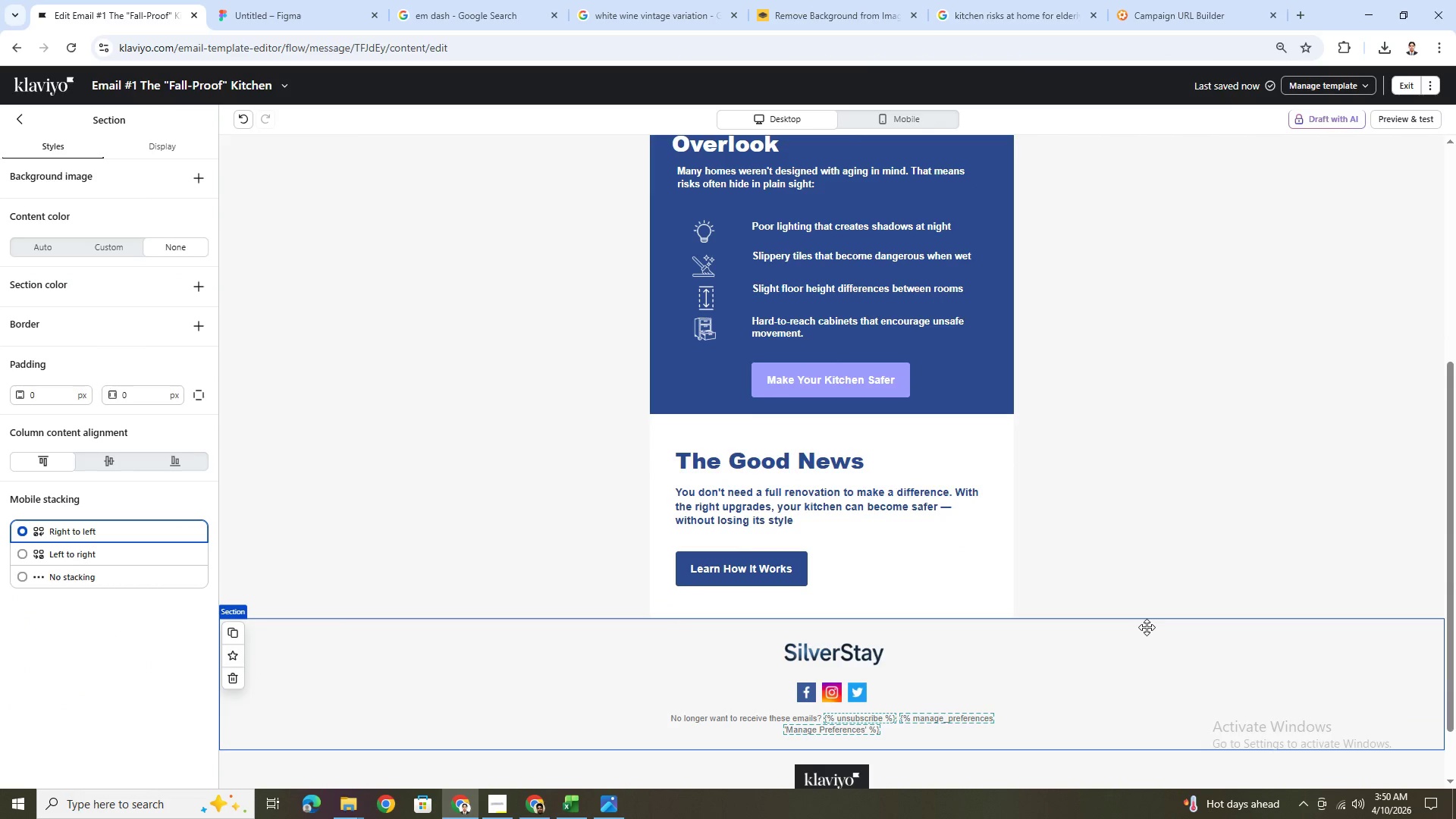 
hold_key(key=ControlLeft, duration=1.02)
scroll: coordinate [1144, 626], scroll_direction: down, amount: 2.0
 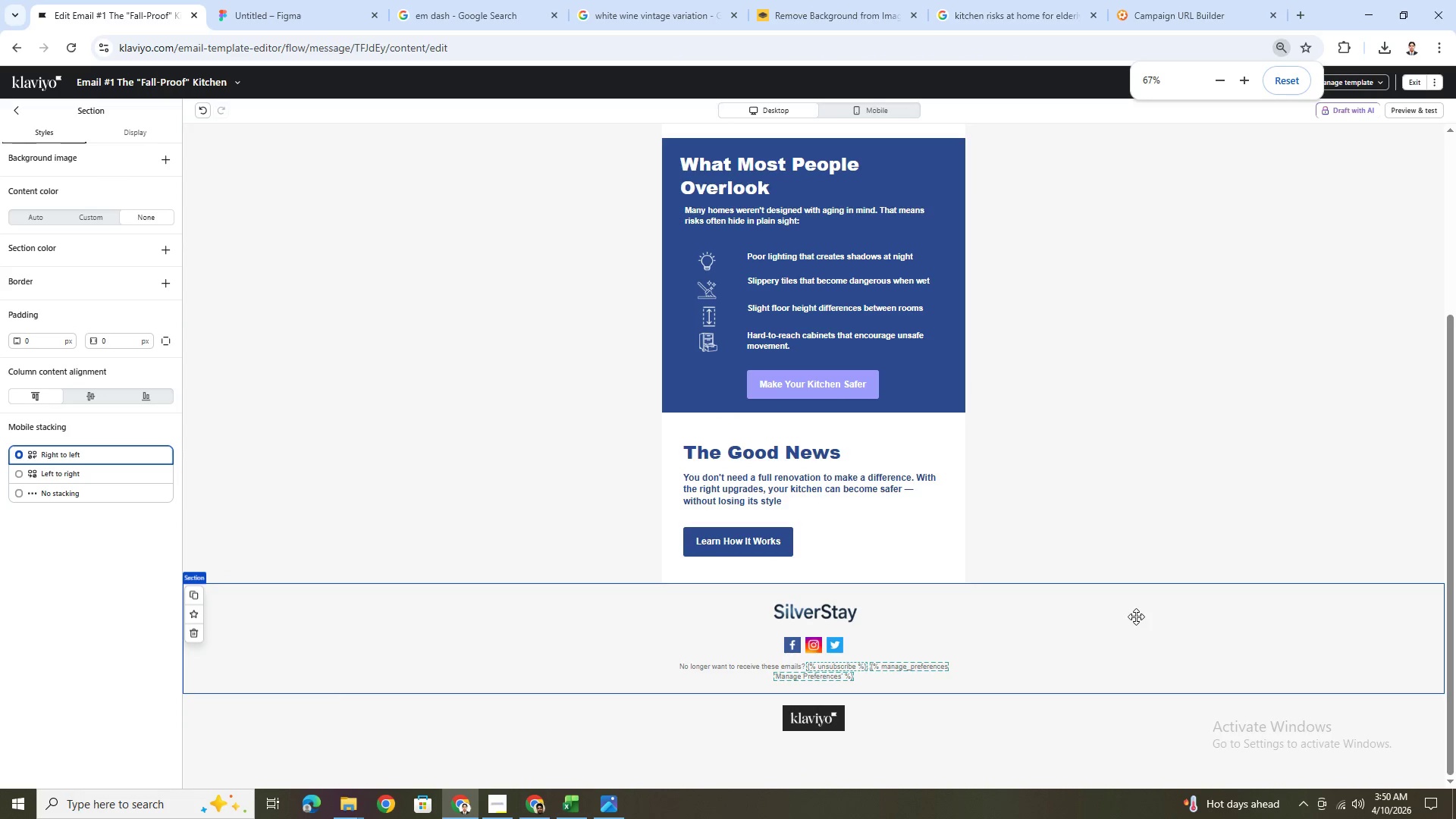 
hold_key(key=ControlLeft, duration=1.22)
scroll: coordinate [1131, 617], scroll_direction: up, amount: 3.0
 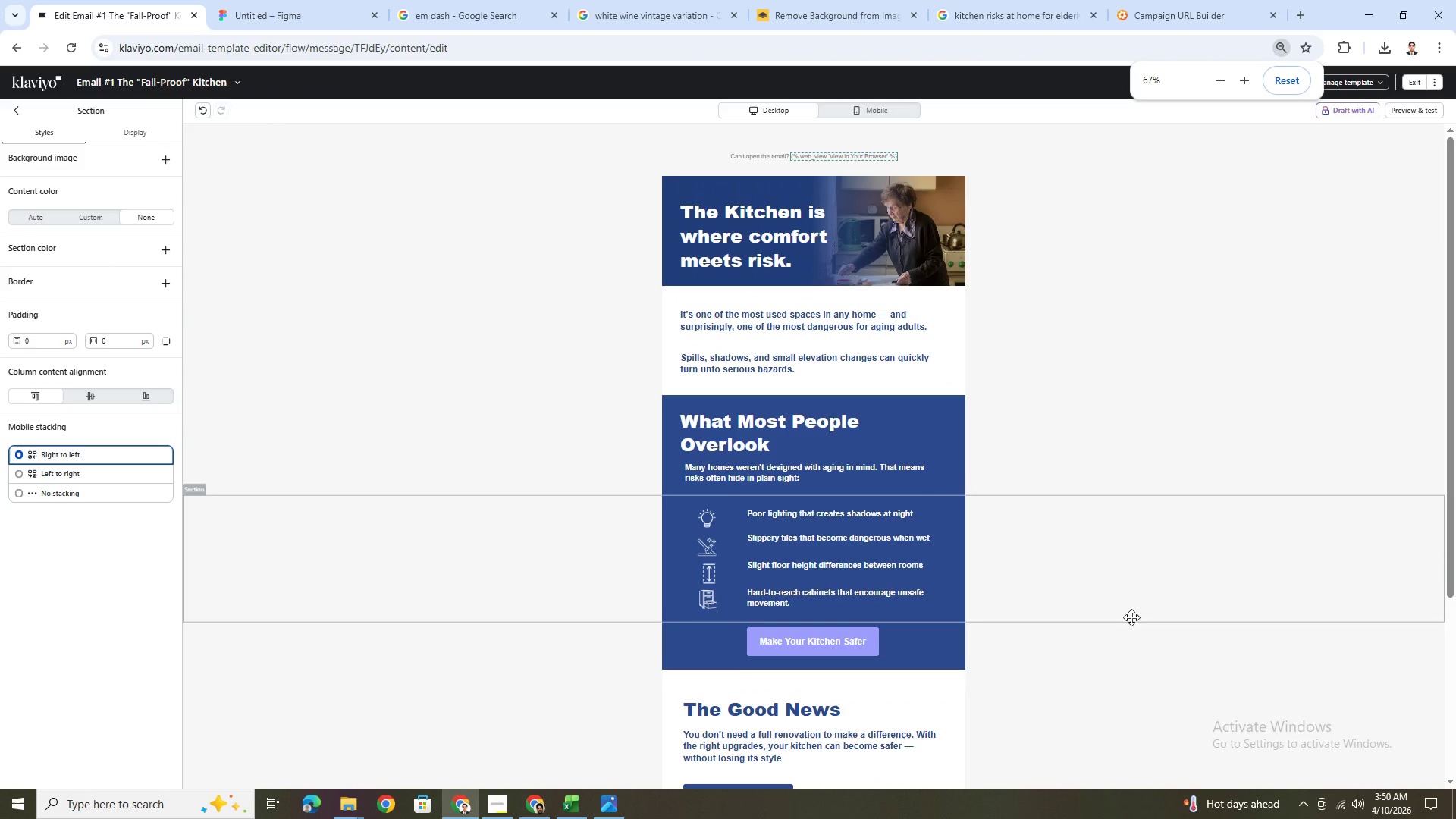 
hold_key(key=ControlLeft, duration=1.16)
scroll: coordinate [1131, 617], scroll_direction: down, amount: 3.0
 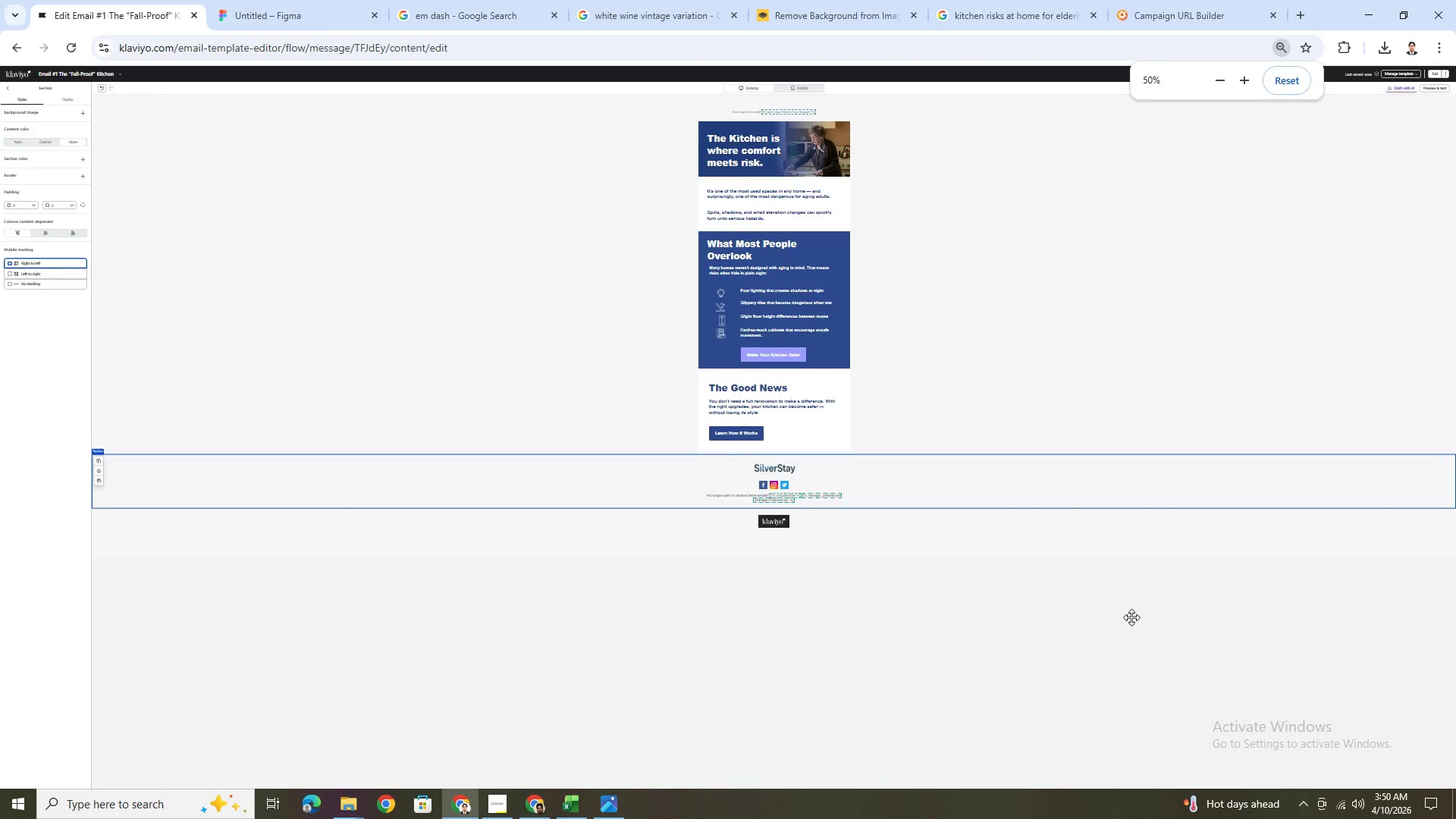 
scroll: coordinate [1131, 617], scroll_direction: up, amount: 1.0
 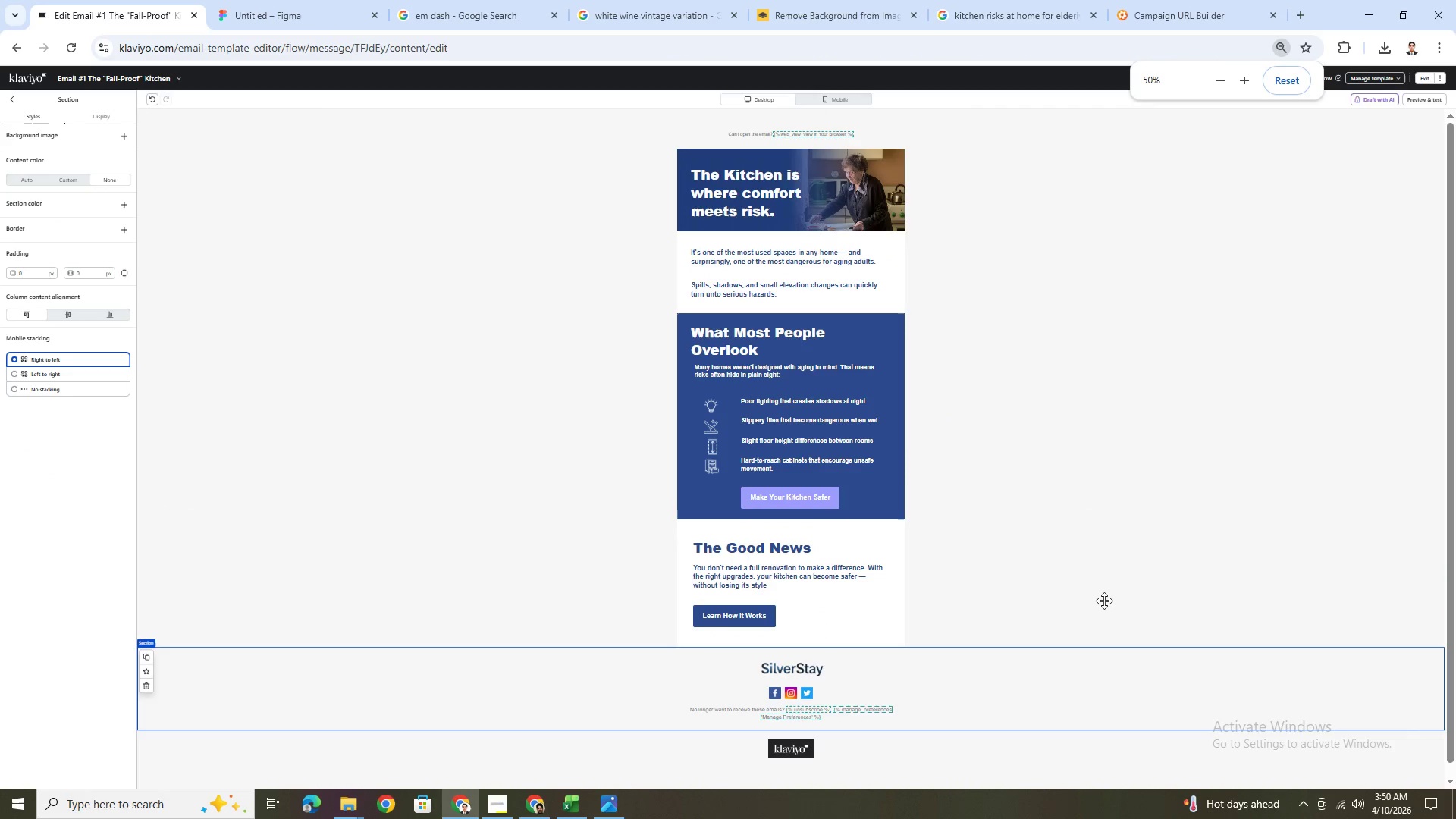 
hold_key(key=ControlLeft, duration=0.42)
scroll: coordinate [1055, 643], scroll_direction: up, amount: 1.0
 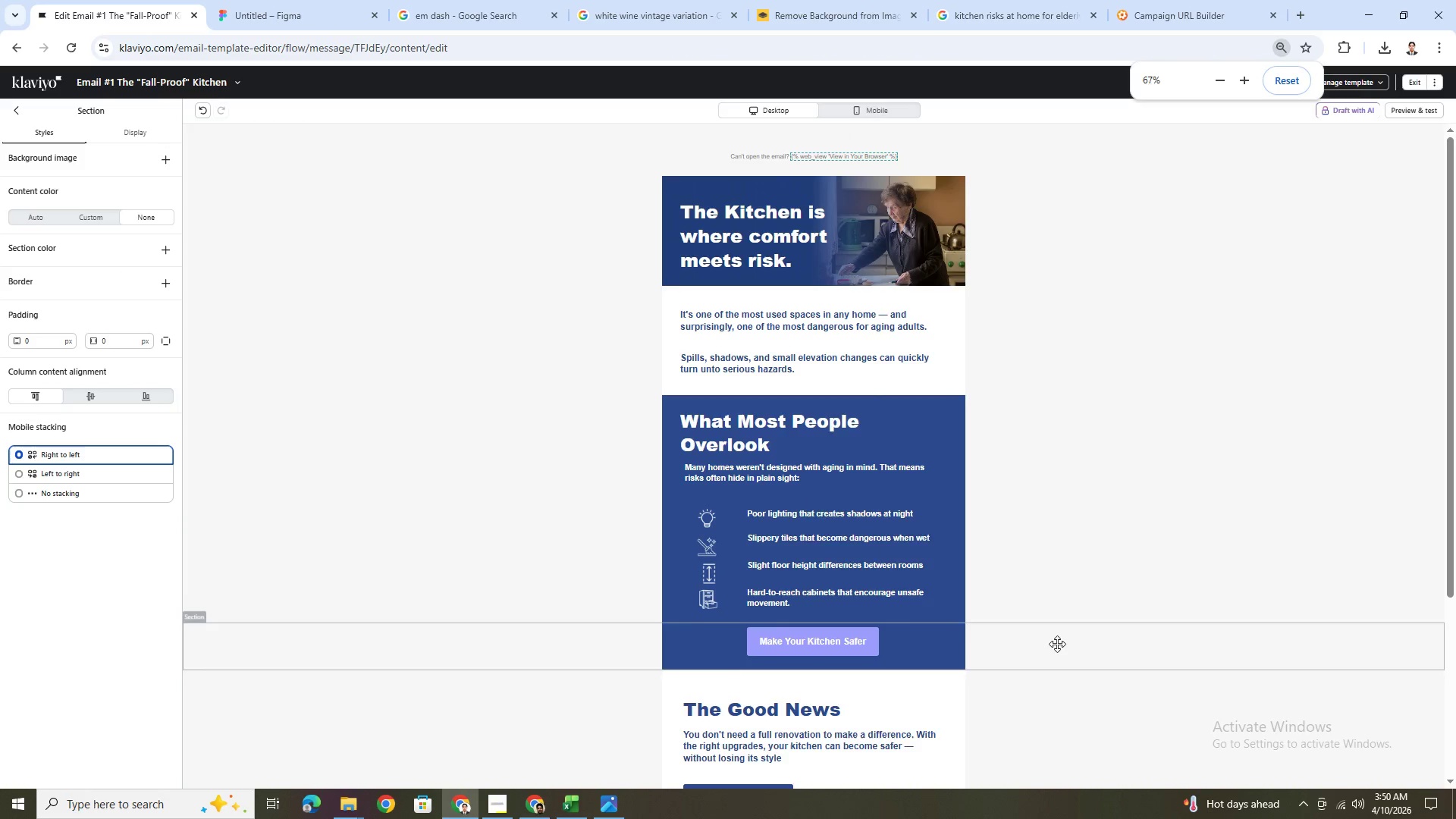 
scroll: coordinate [1057, 644], scroll_direction: down, amount: 2.0
 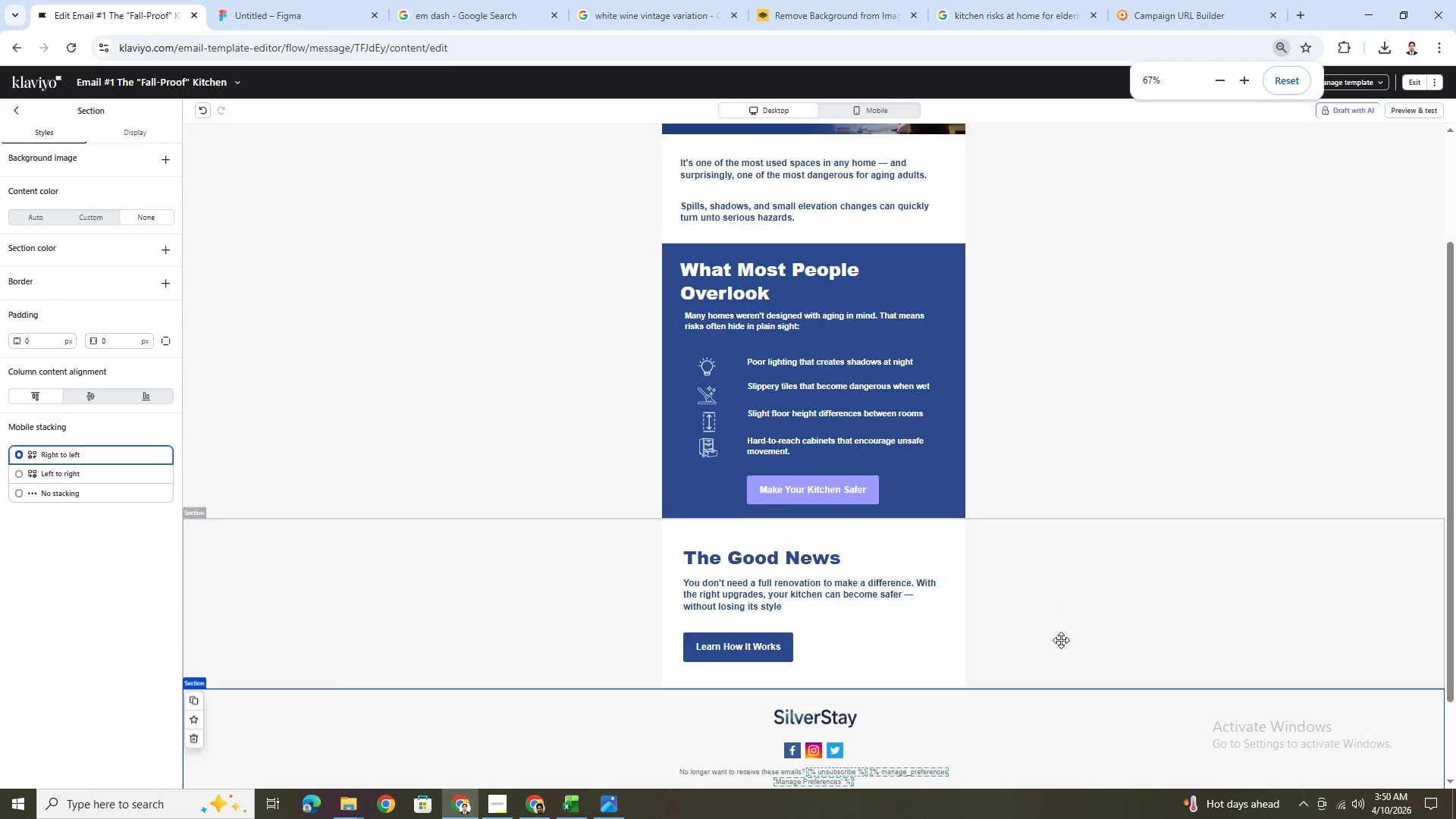 
scroll: coordinate [1061, 640], scroll_direction: up, amount: 1.0
 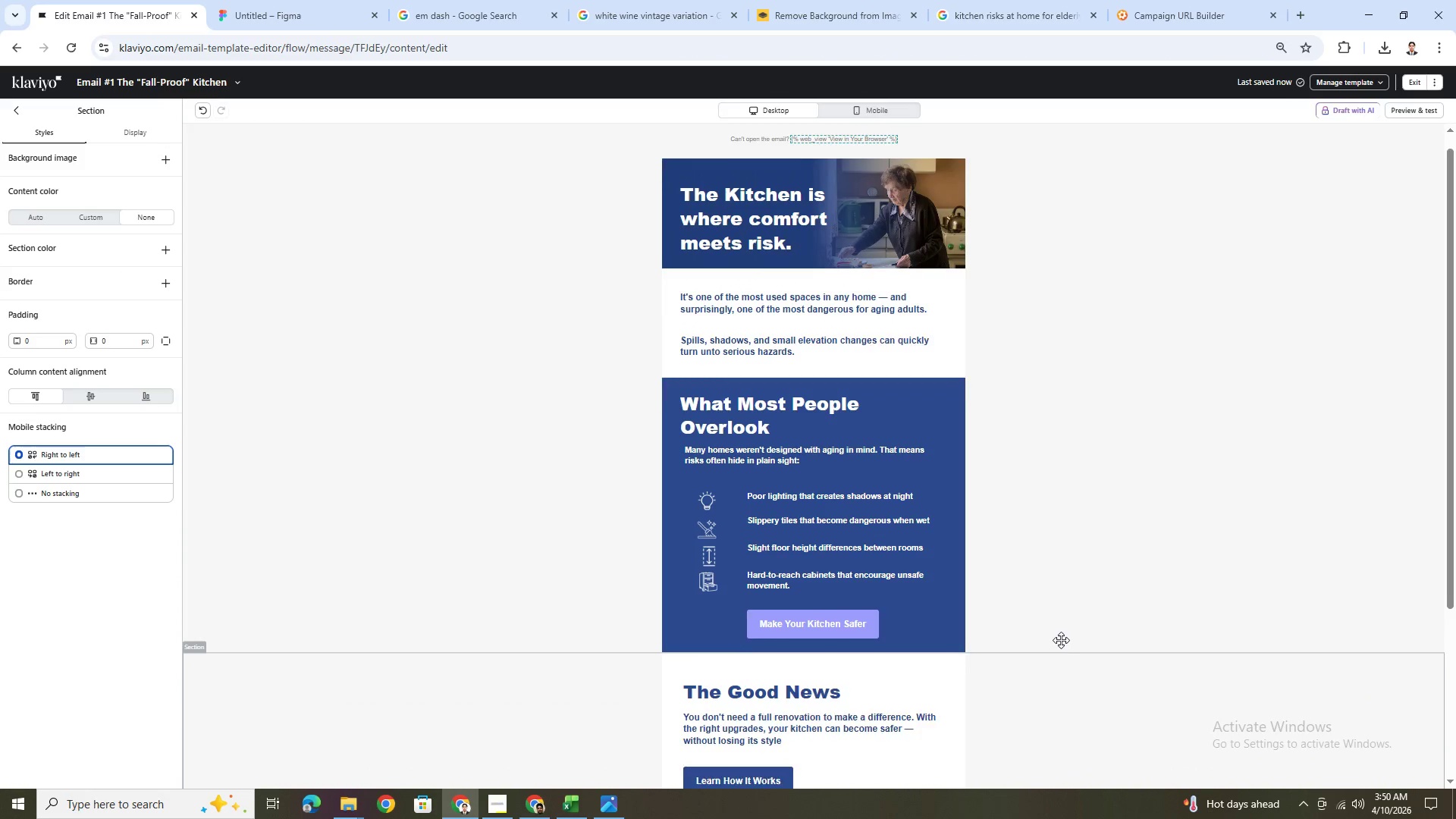 
hold_key(key=ControlLeft, duration=0.91)
 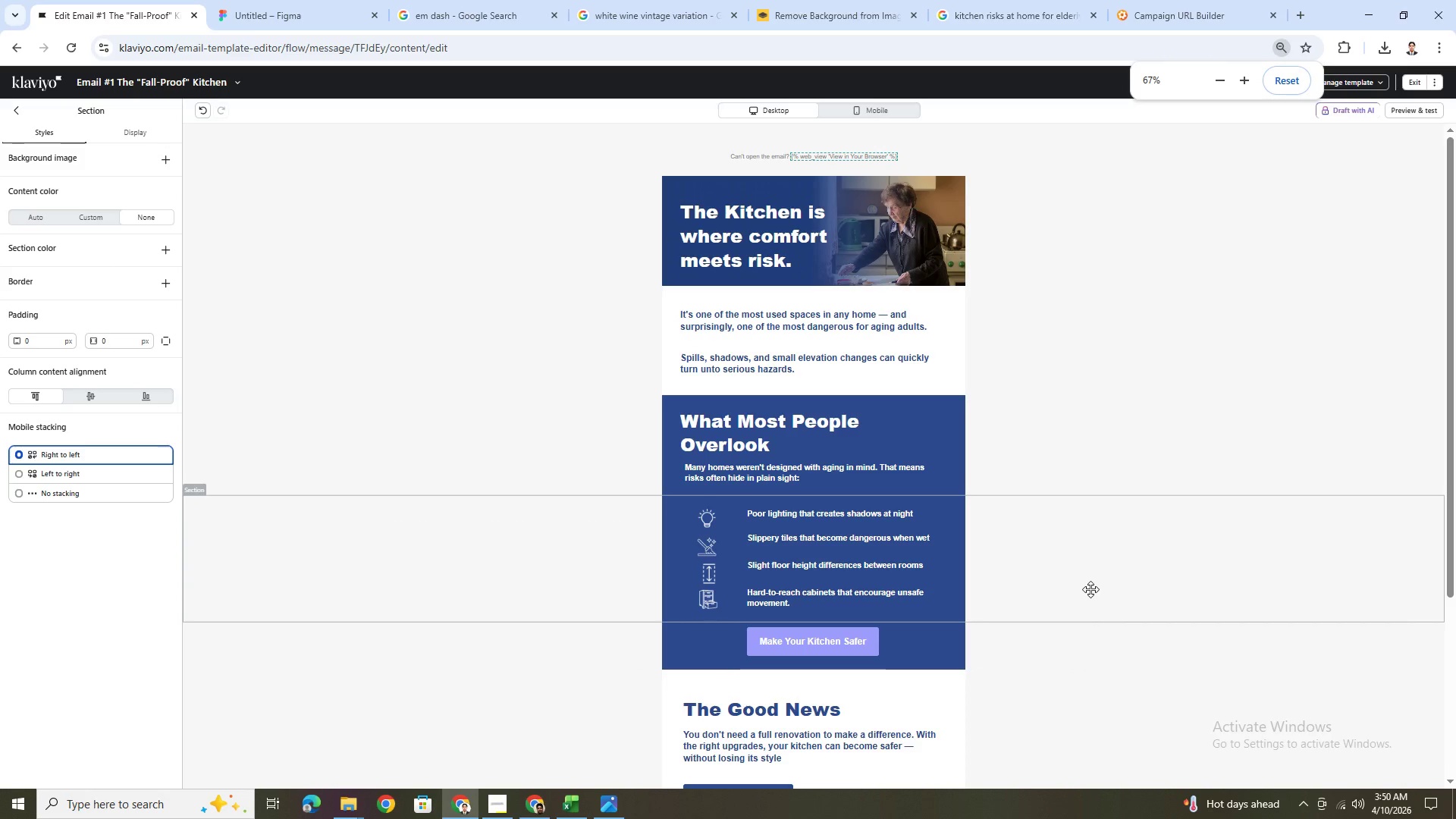 
scroll: coordinate [1059, 573], scroll_direction: down, amount: 3.0
 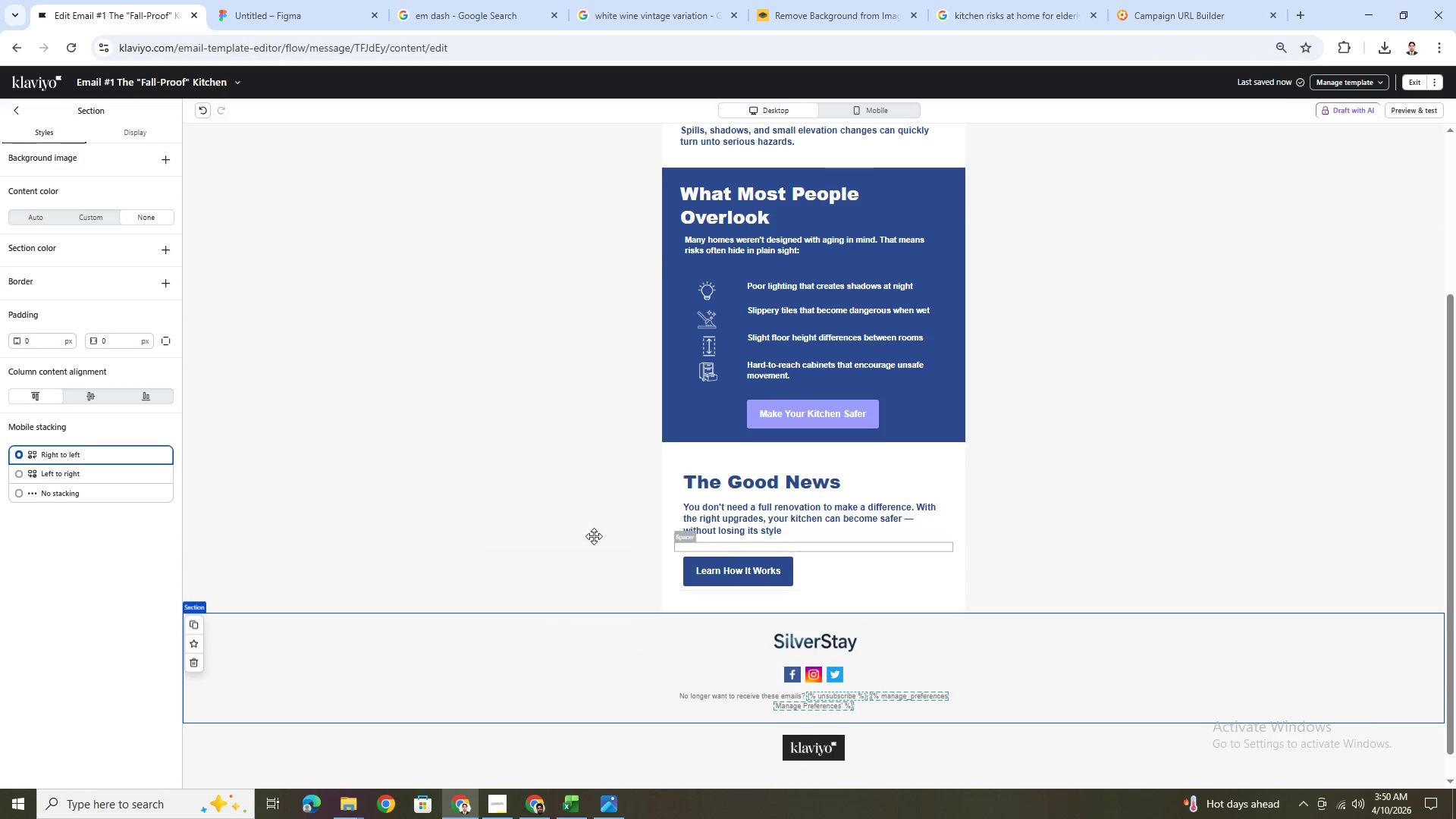 
left_click([494, 535])
 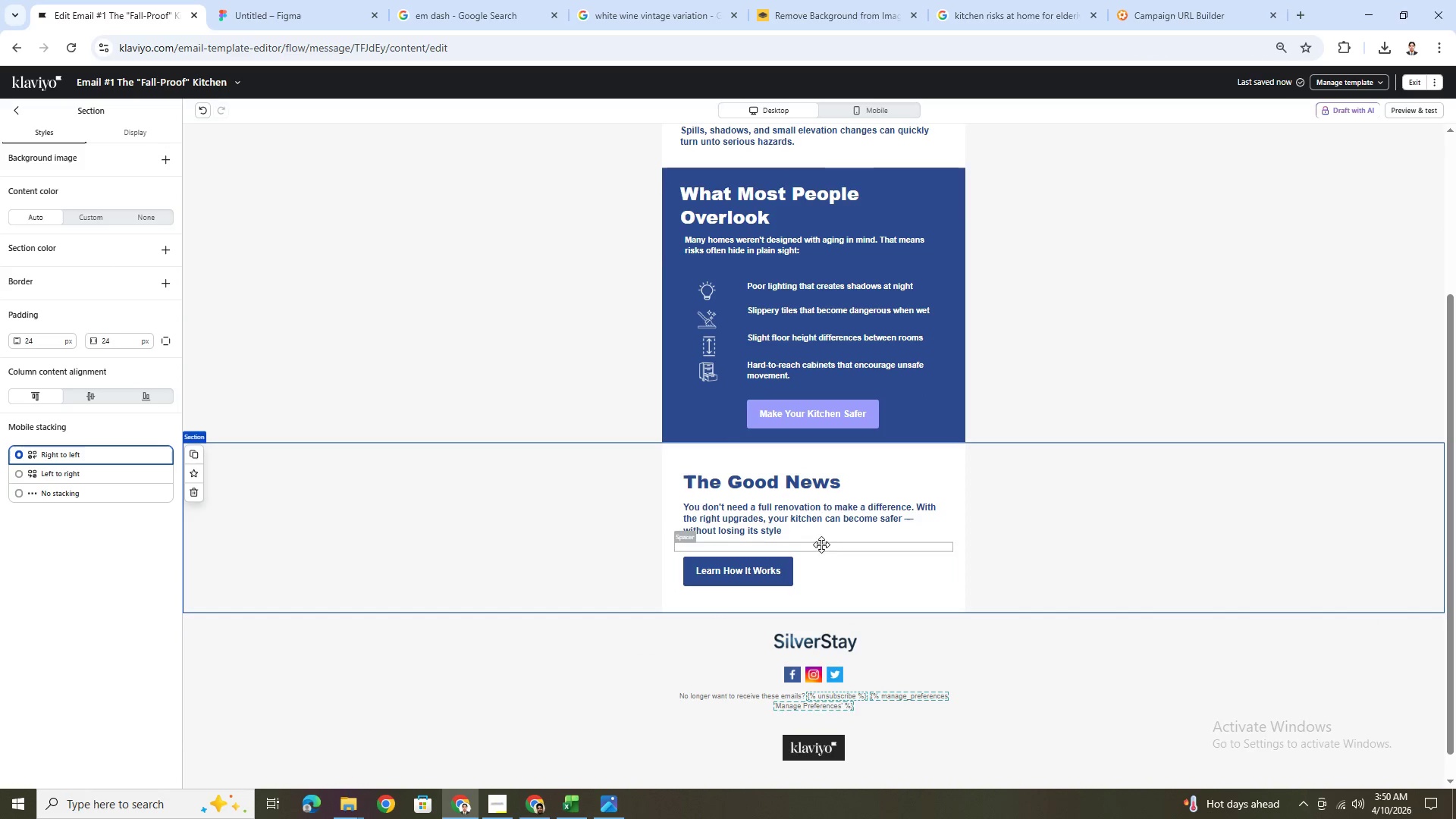 
wait(6.36)
 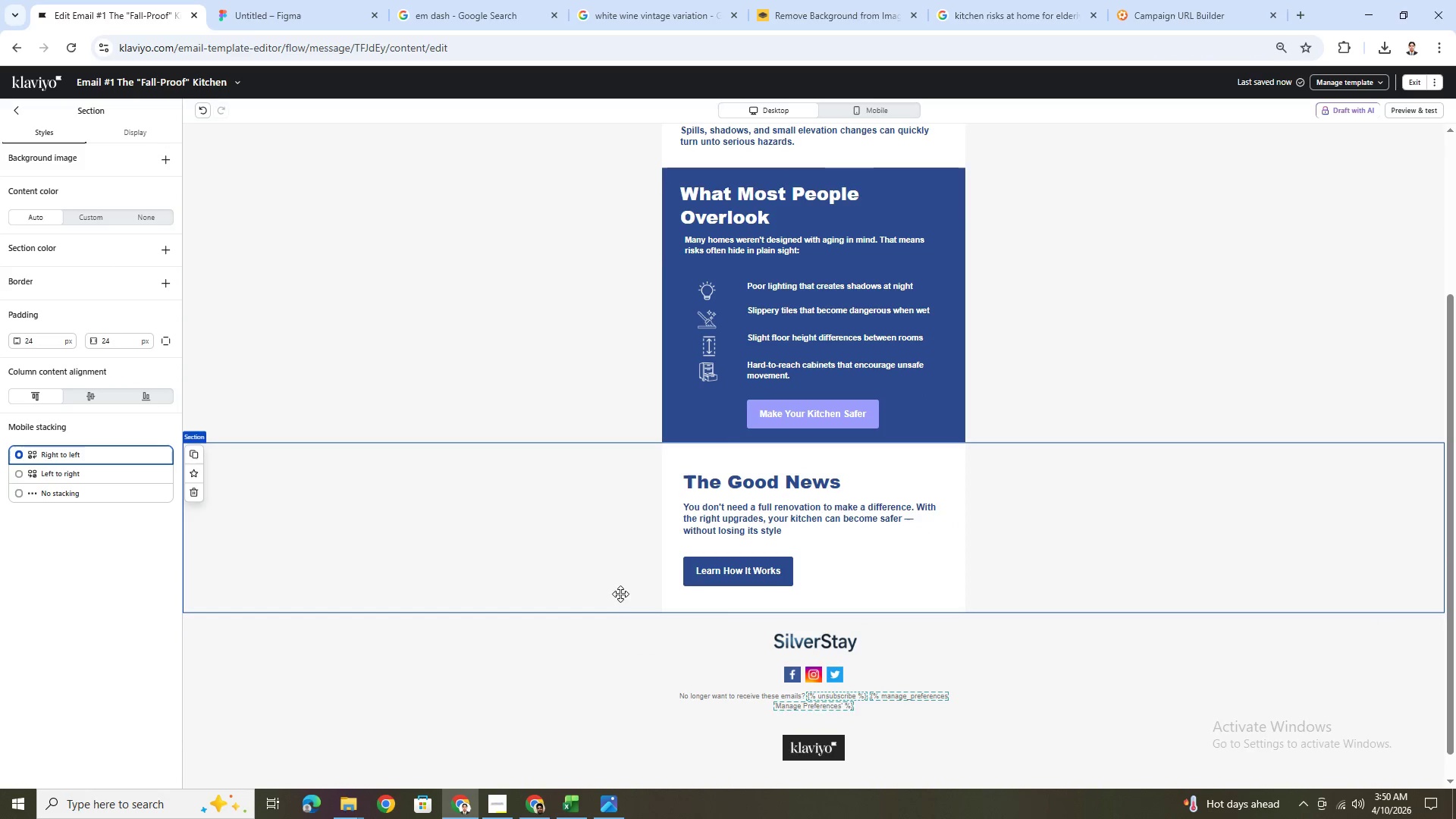 
double_click([915, 528])
 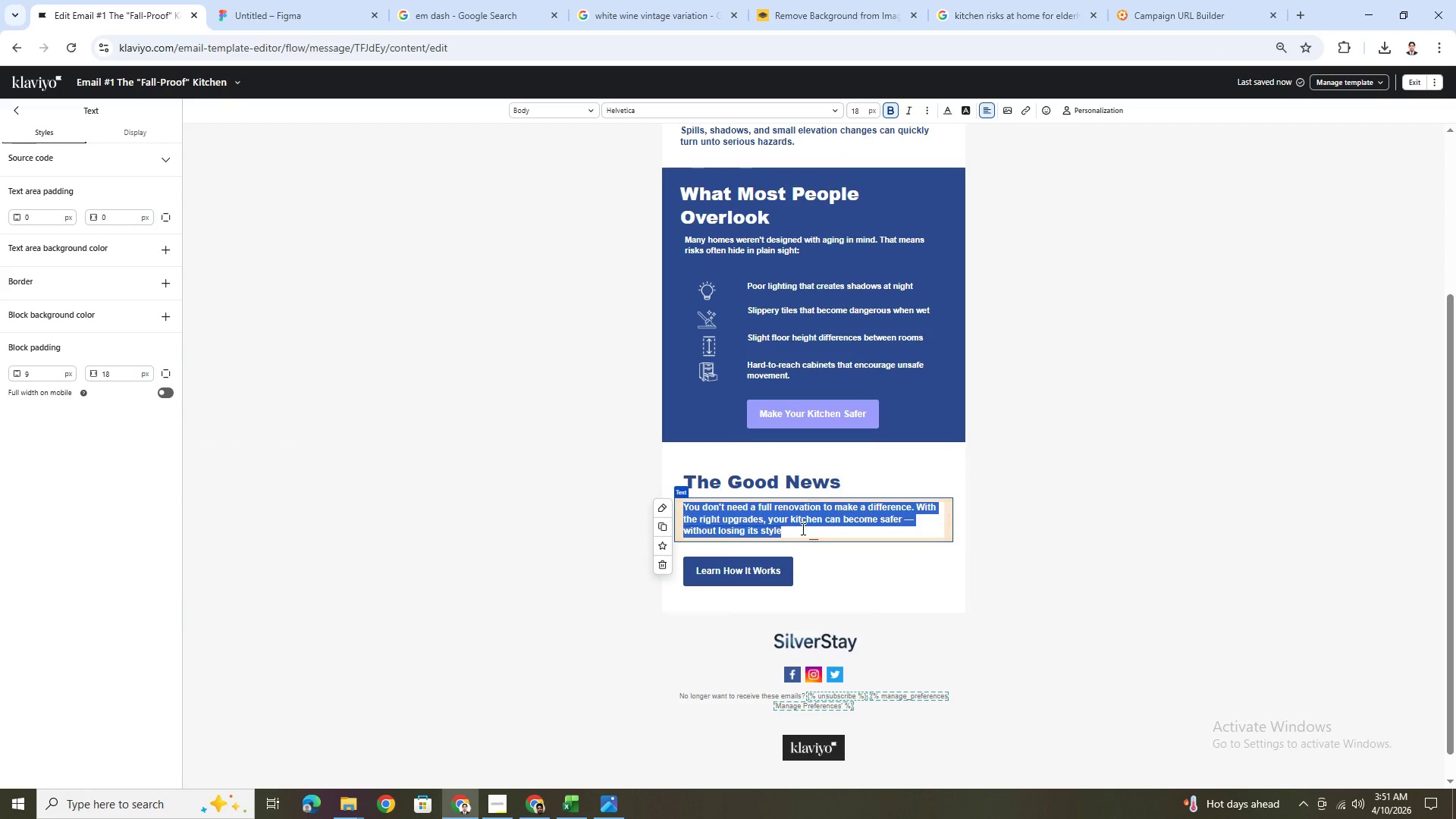 
left_click([802, 529])
 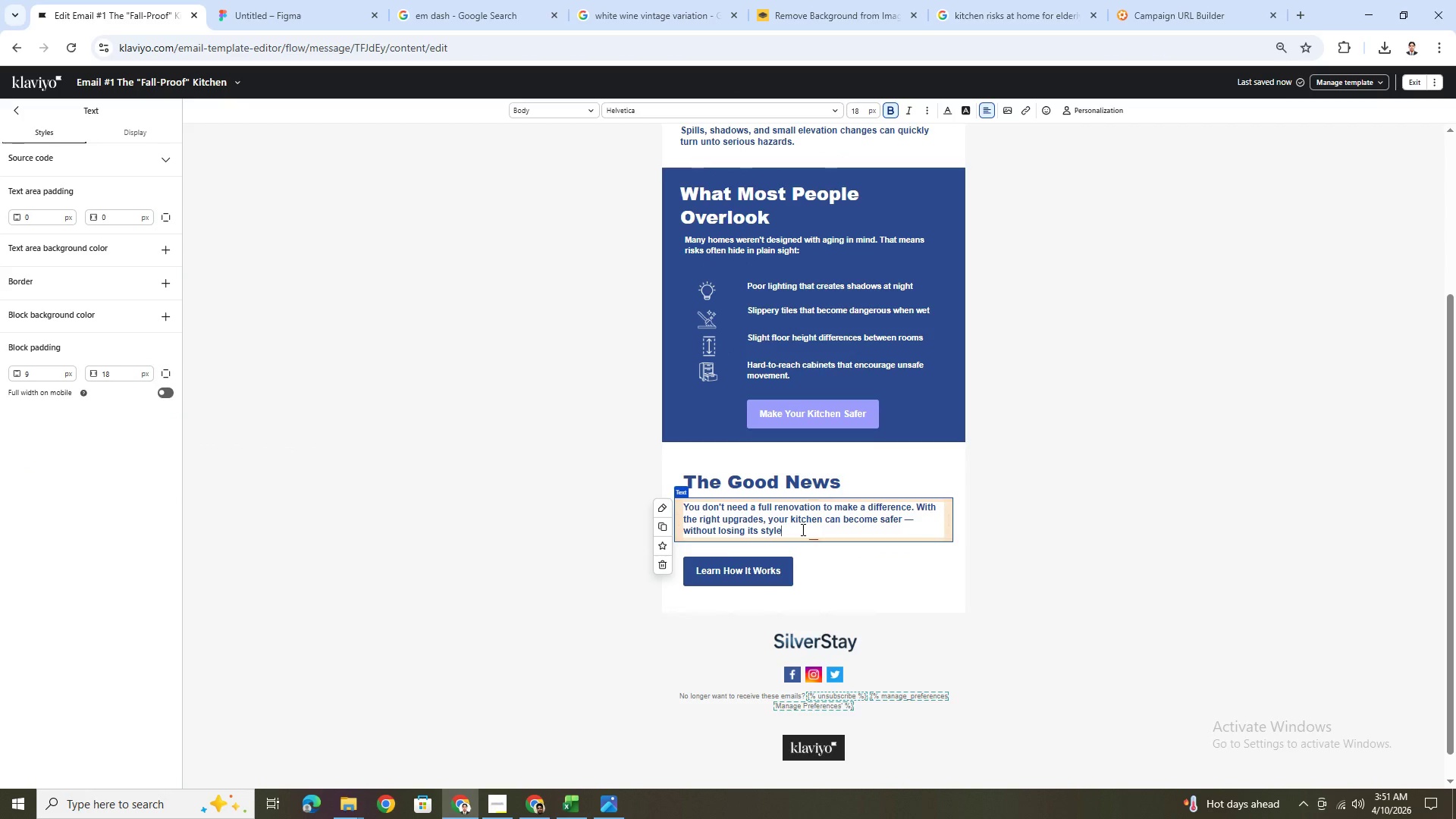 
key(Period)
 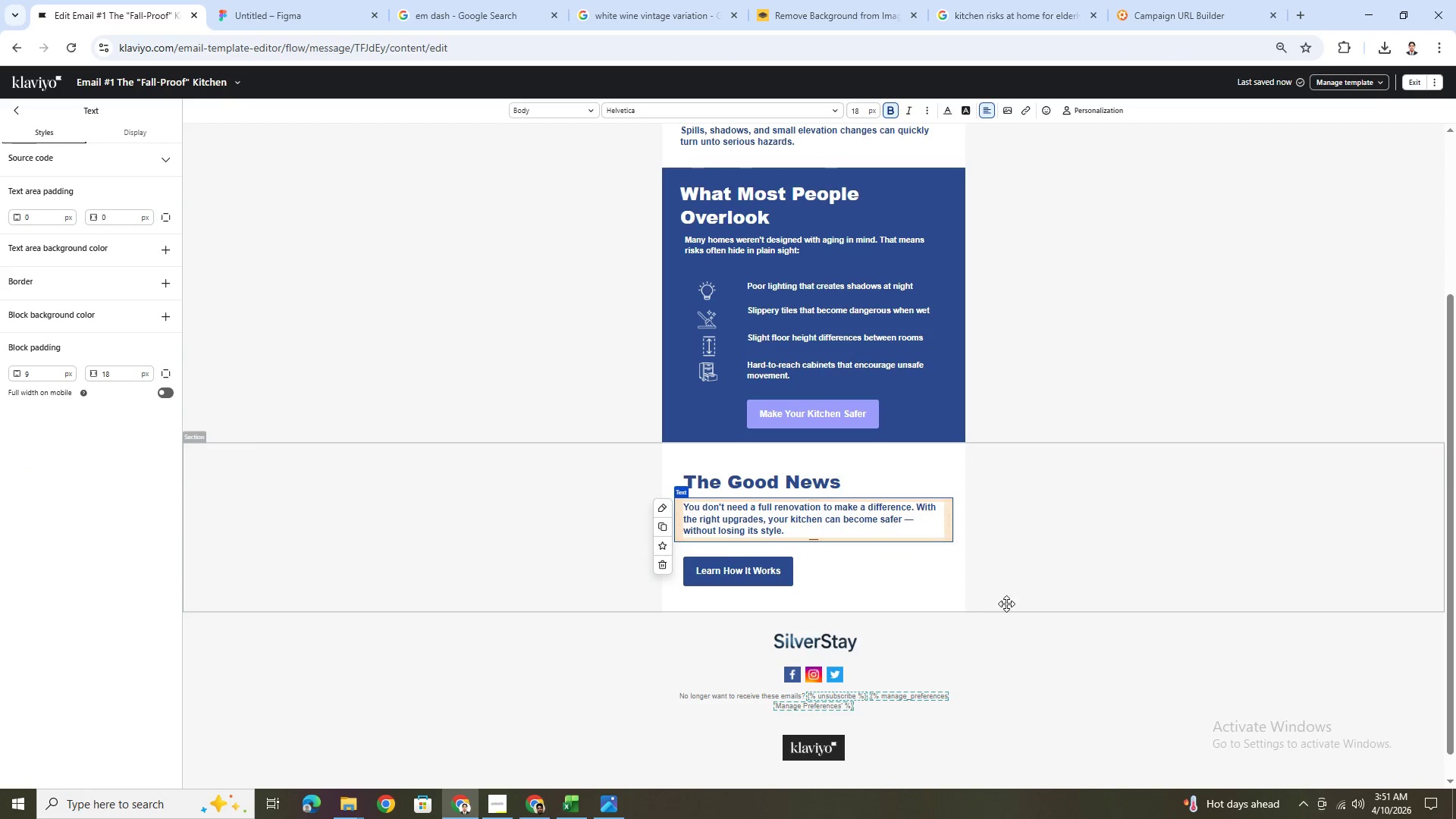 
left_click([1009, 604])
 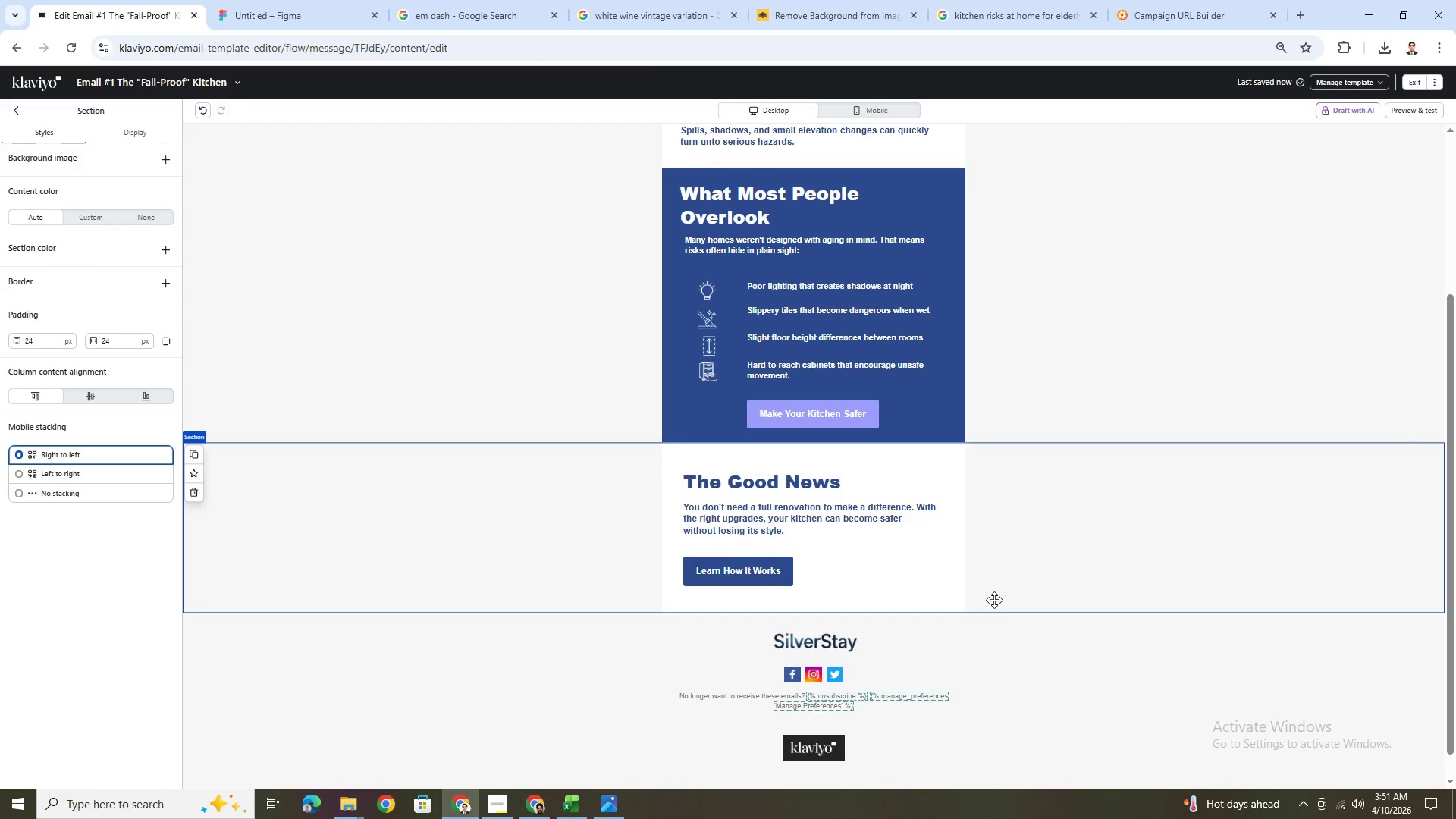 
scroll: coordinate [992, 595], scroll_direction: up, amount: 3.0
 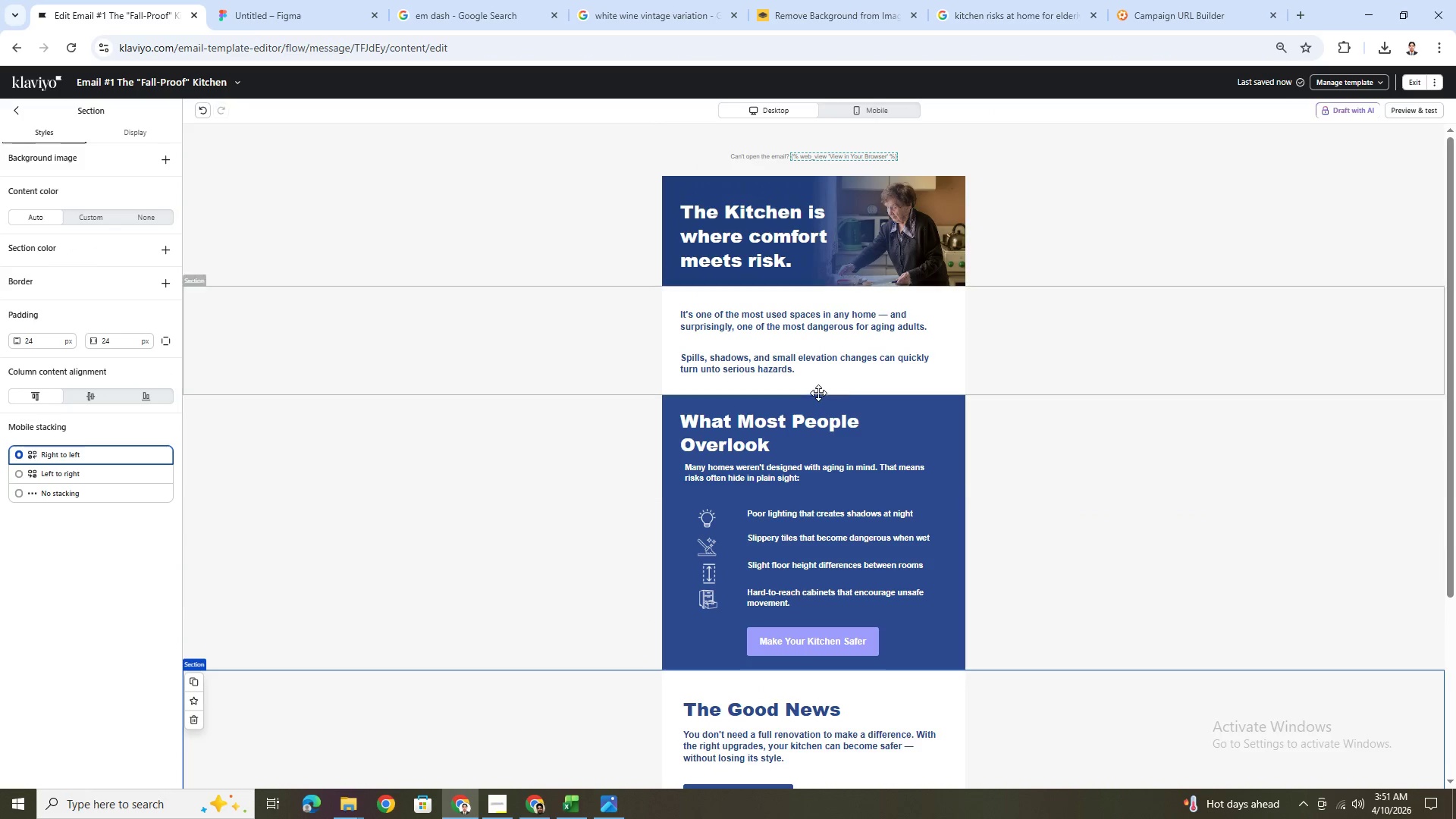 
scroll: coordinate [1138, 400], scroll_direction: down, amount: 3.0
 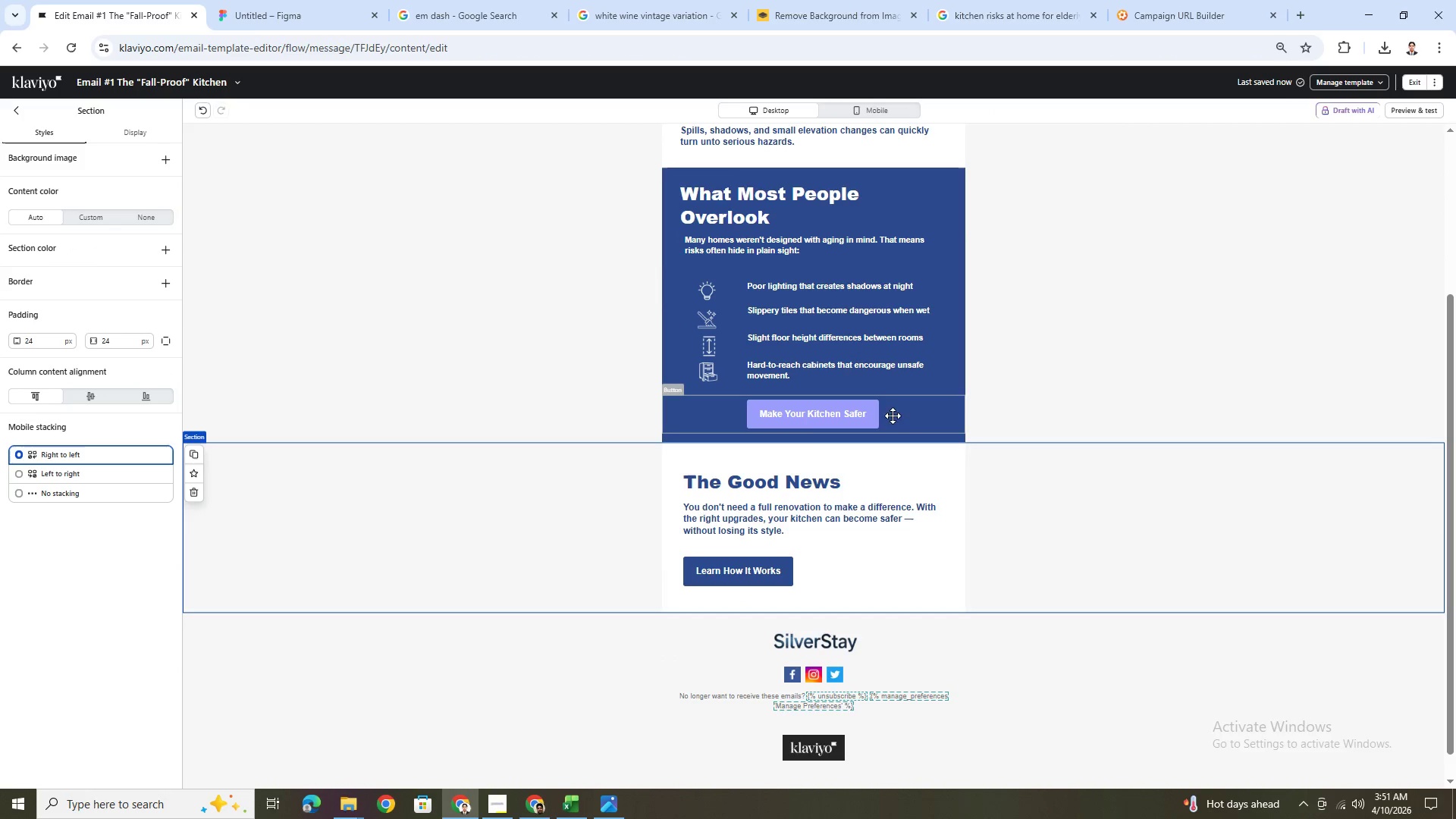 
left_click([807, 421])
 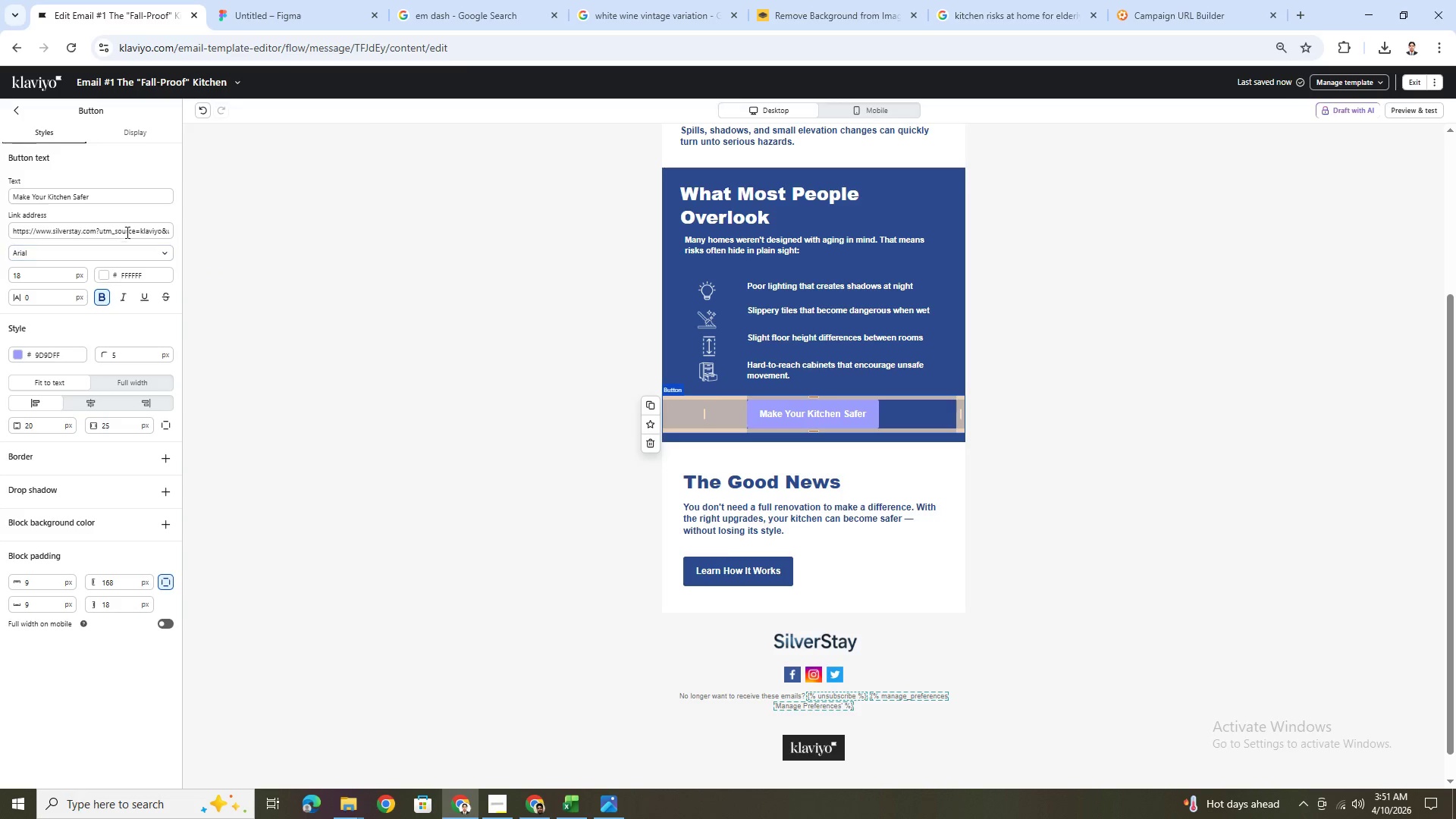 
left_click_drag(start_coordinate=[133, 230], to_coordinate=[171, 234])
 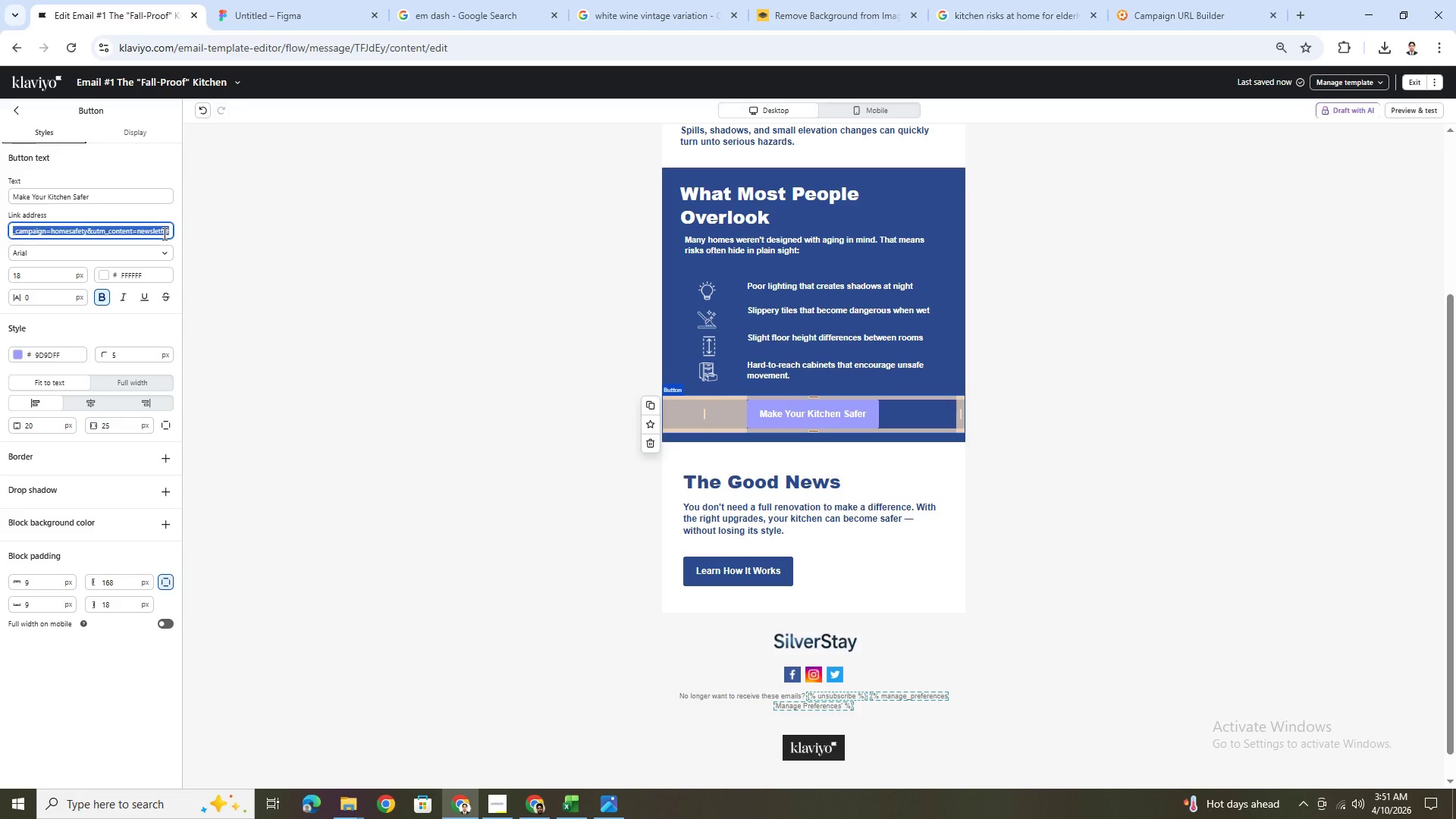 
left_click([162, 234])
 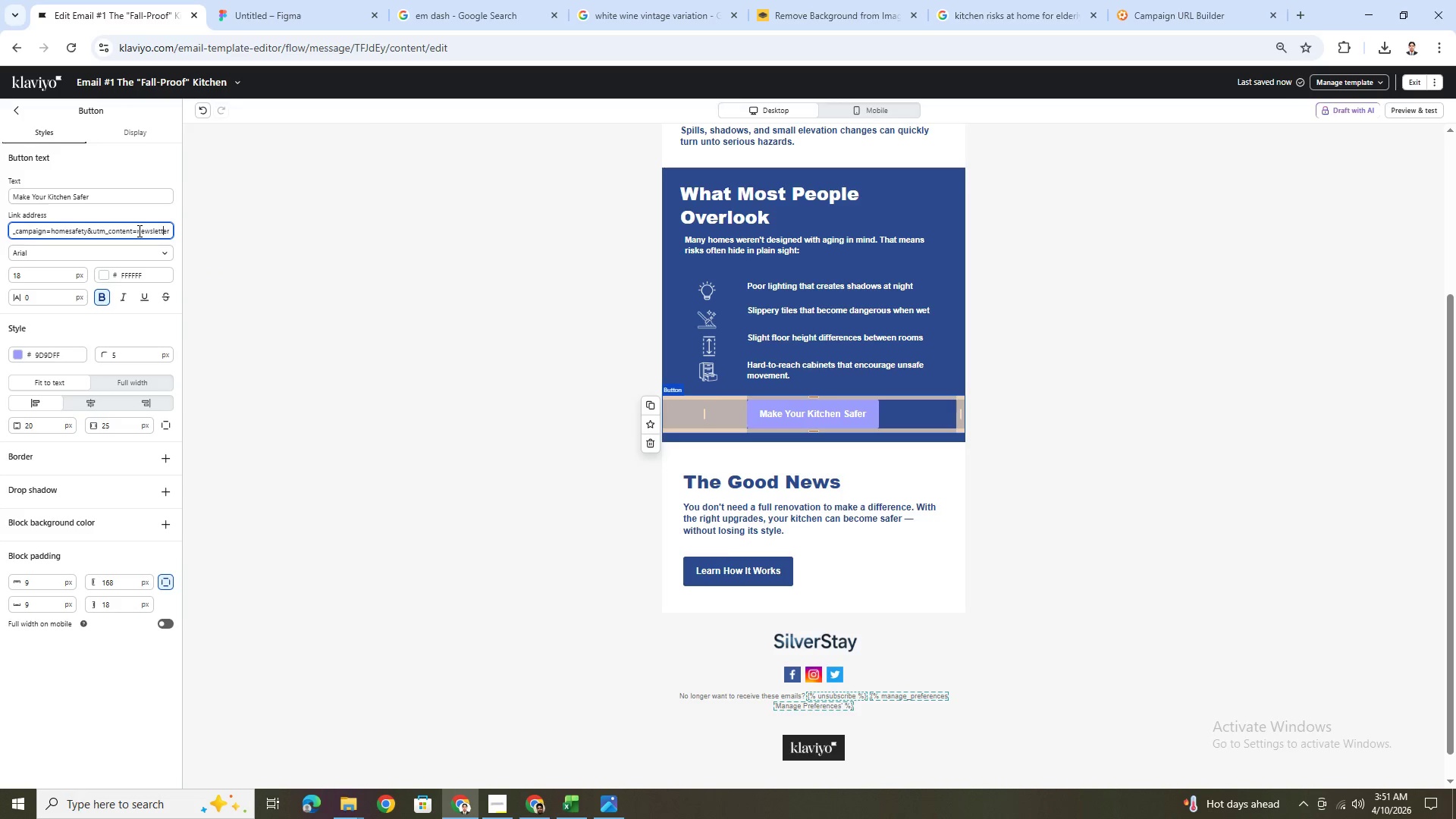 
left_click_drag(start_coordinate=[138, 231], to_coordinate=[256, 241])
 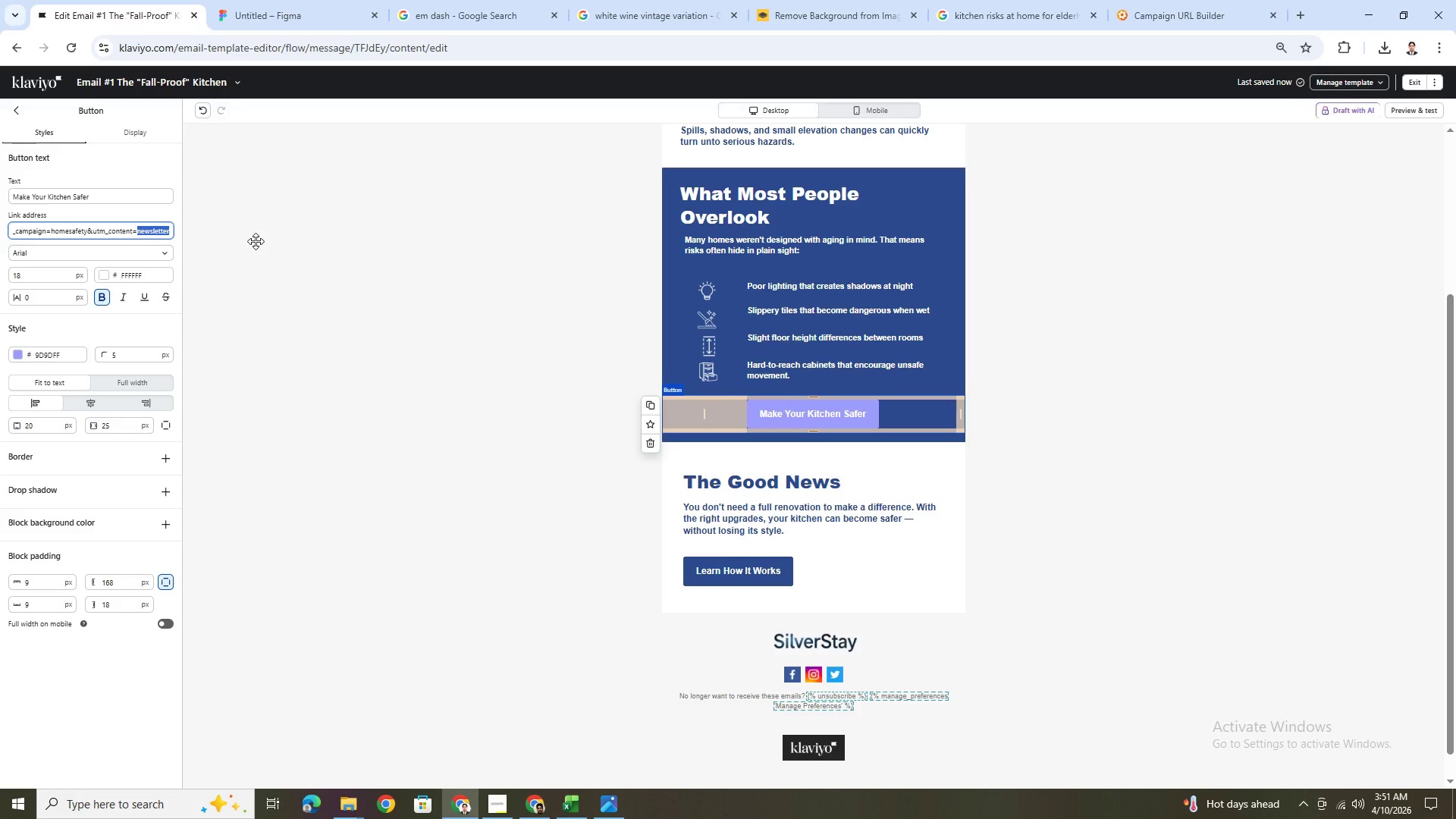 
type(email1)
 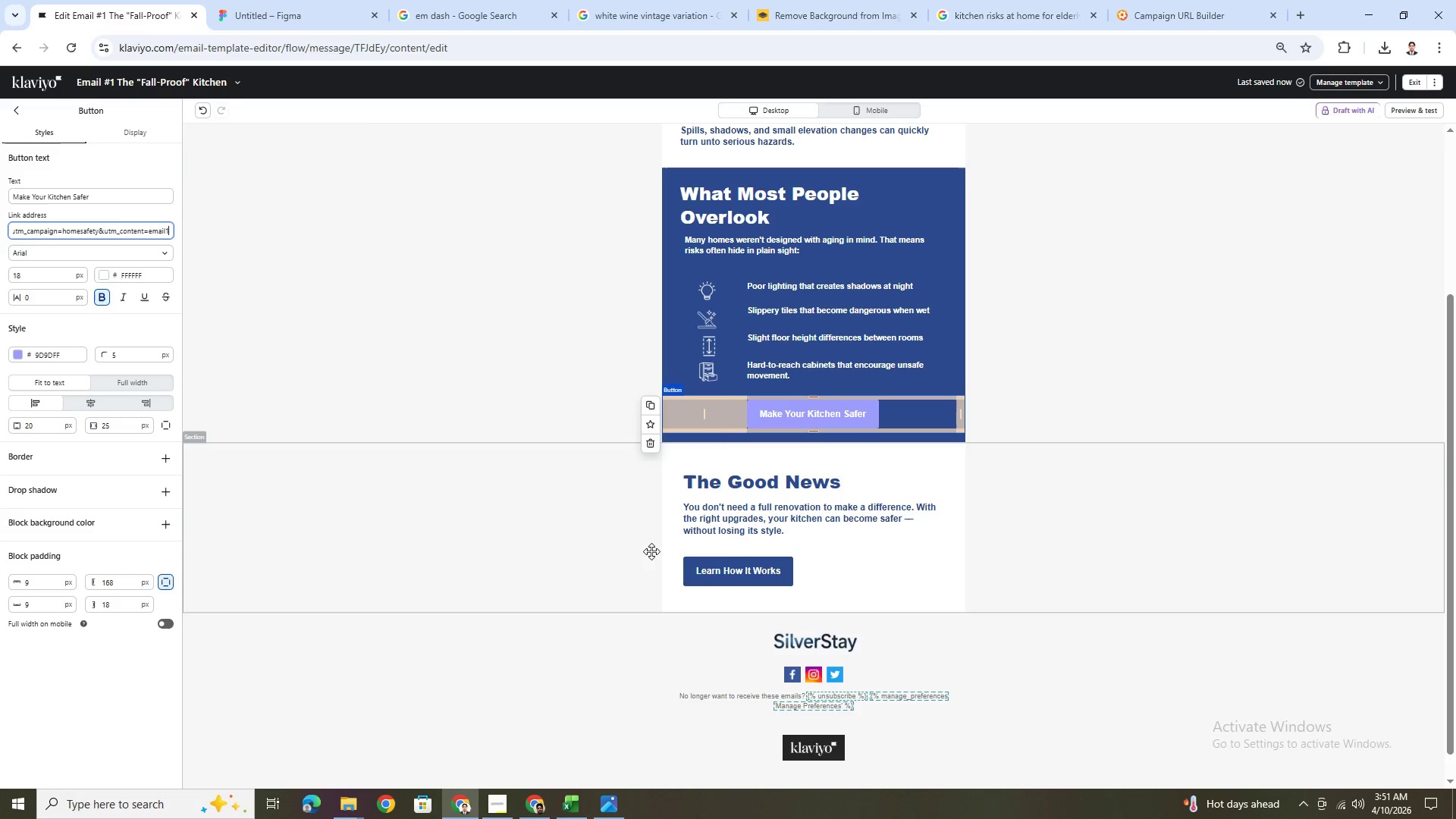 
left_click([686, 566])
 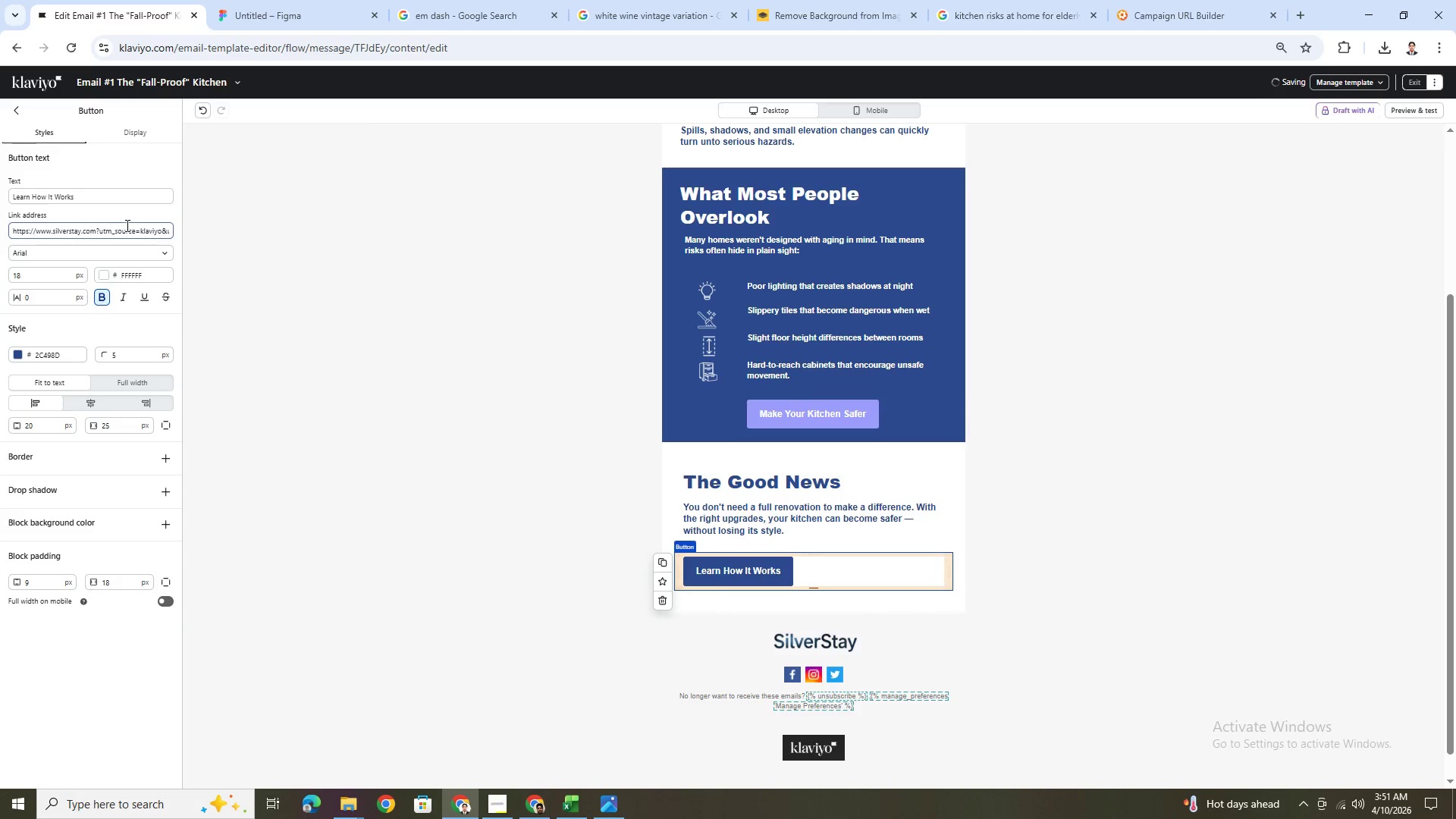 
left_click_drag(start_coordinate=[130, 229], to_coordinate=[289, 232])
 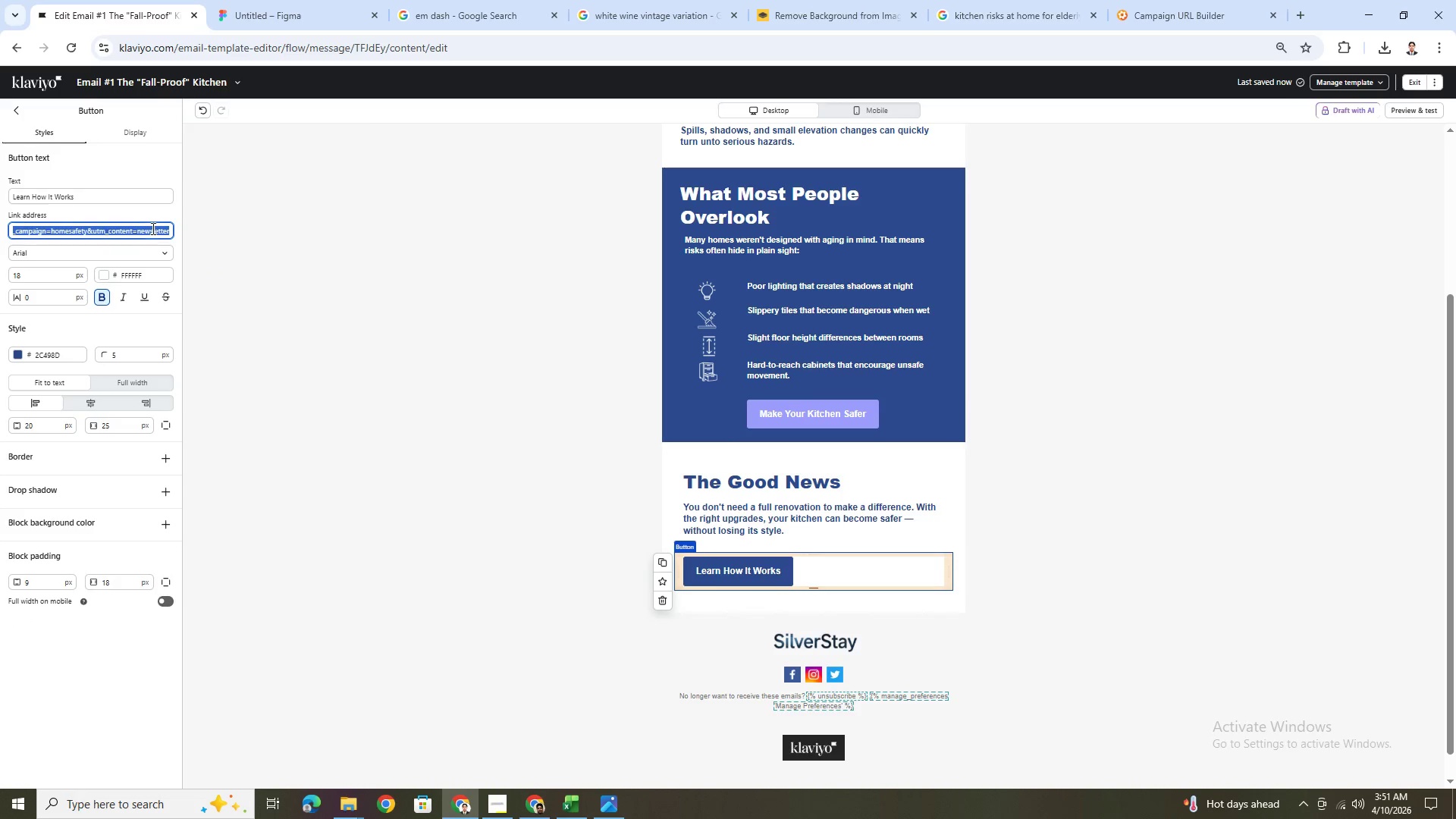 
left_click([155, 228])
 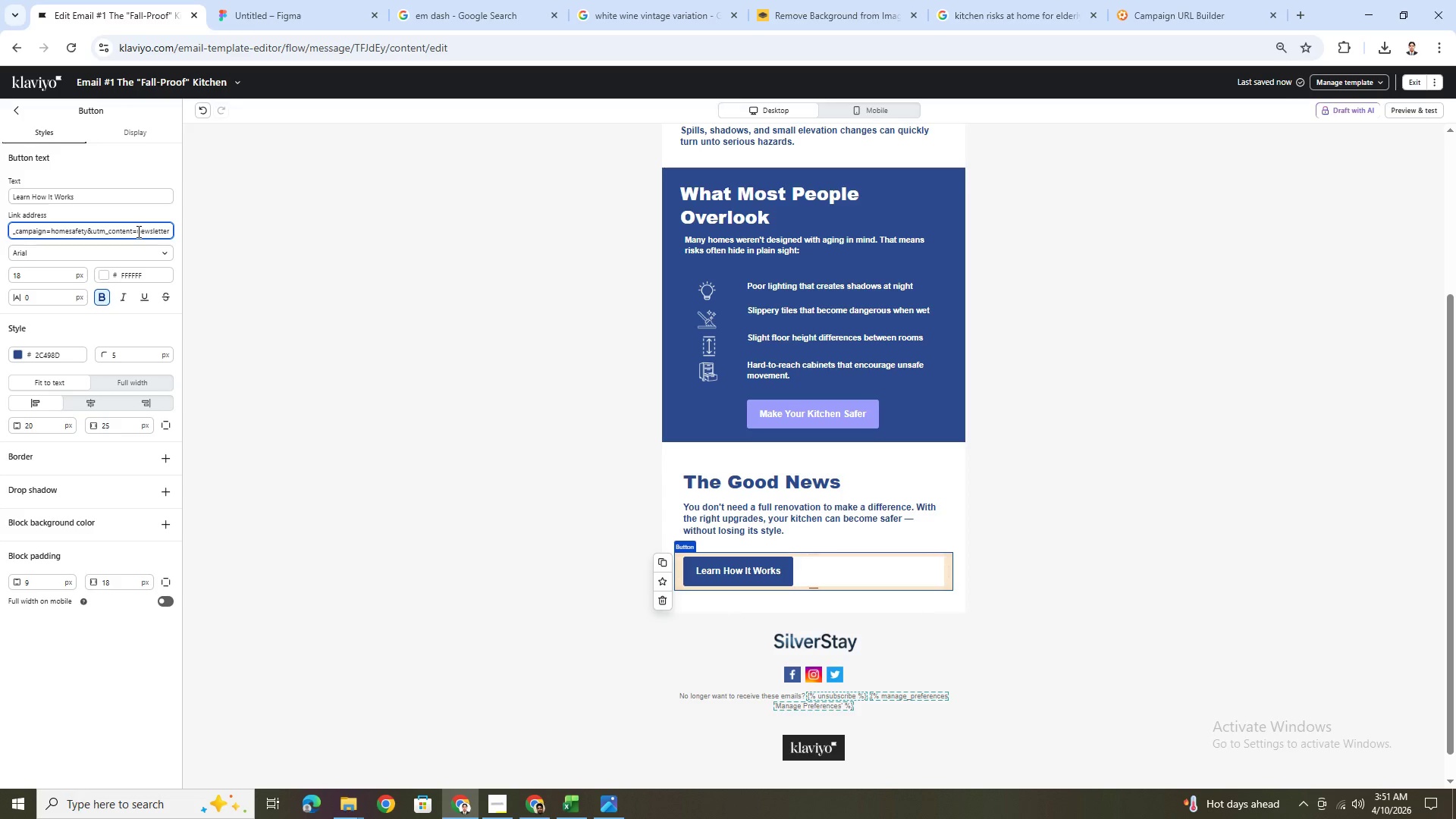 
left_click_drag(start_coordinate=[137, 231], to_coordinate=[199, 232])
 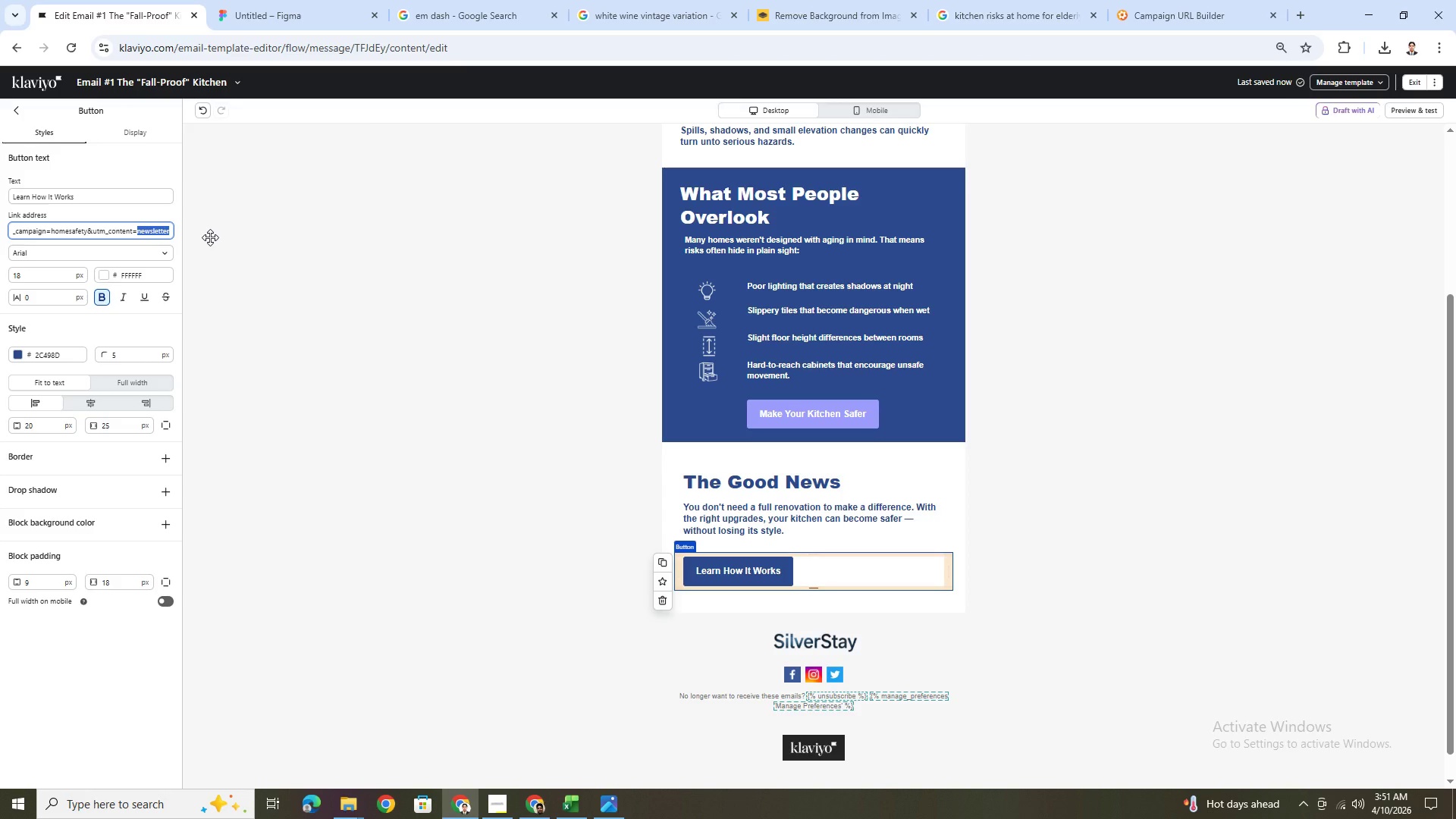 
type(email1)
 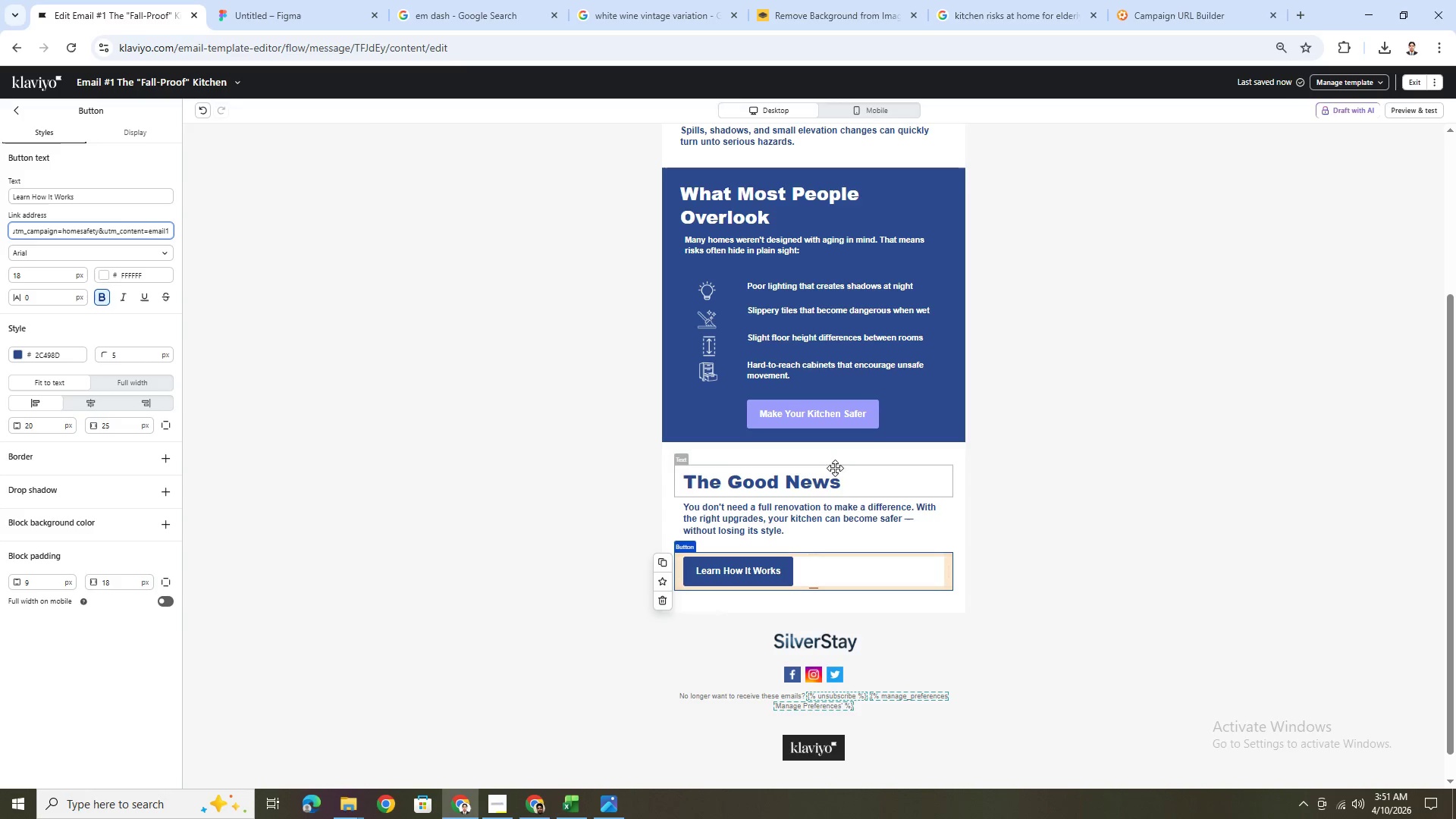 
left_click([995, 595])
 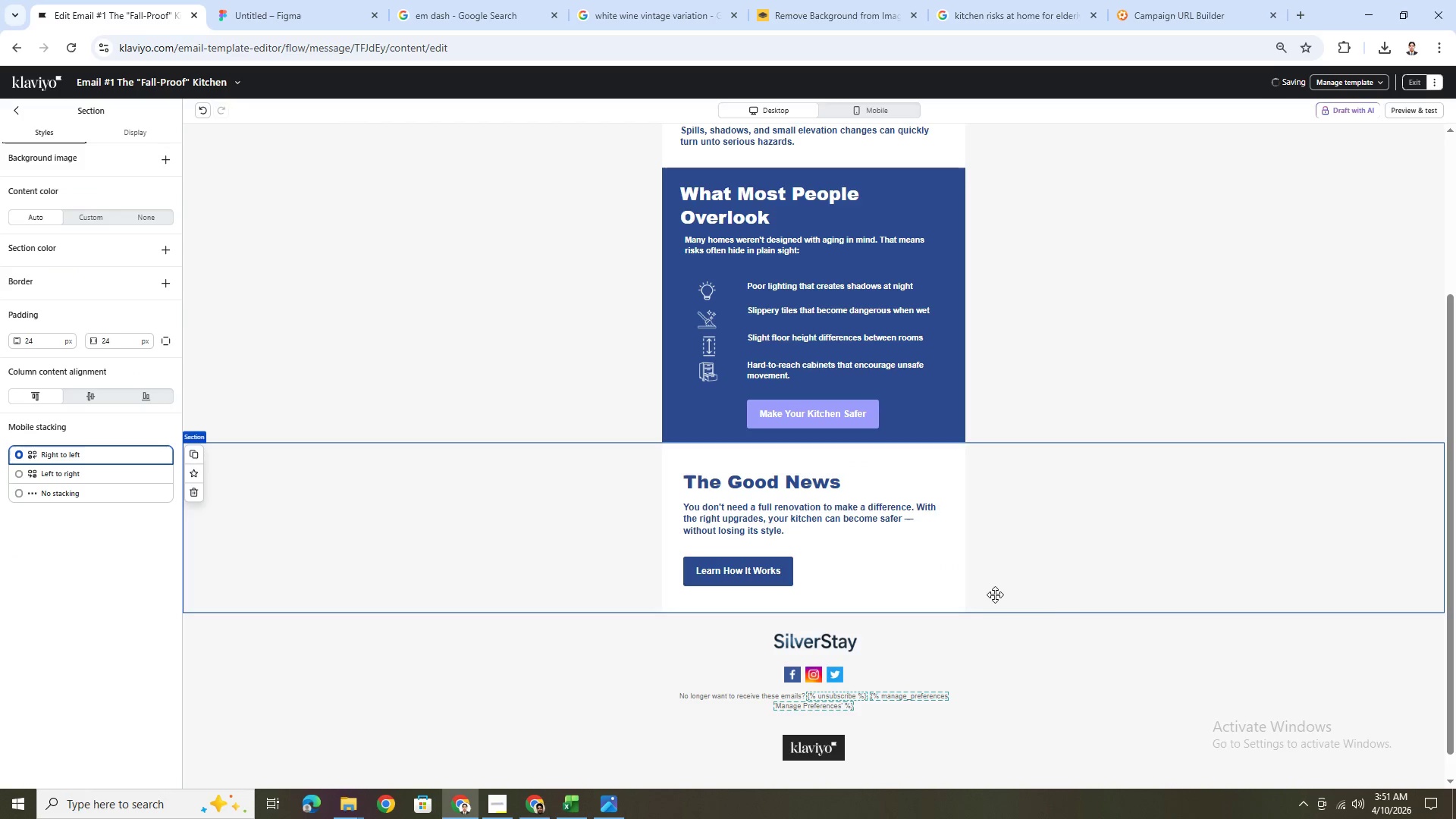 
scroll: coordinate [1082, 604], scroll_direction: up, amount: 4.0
 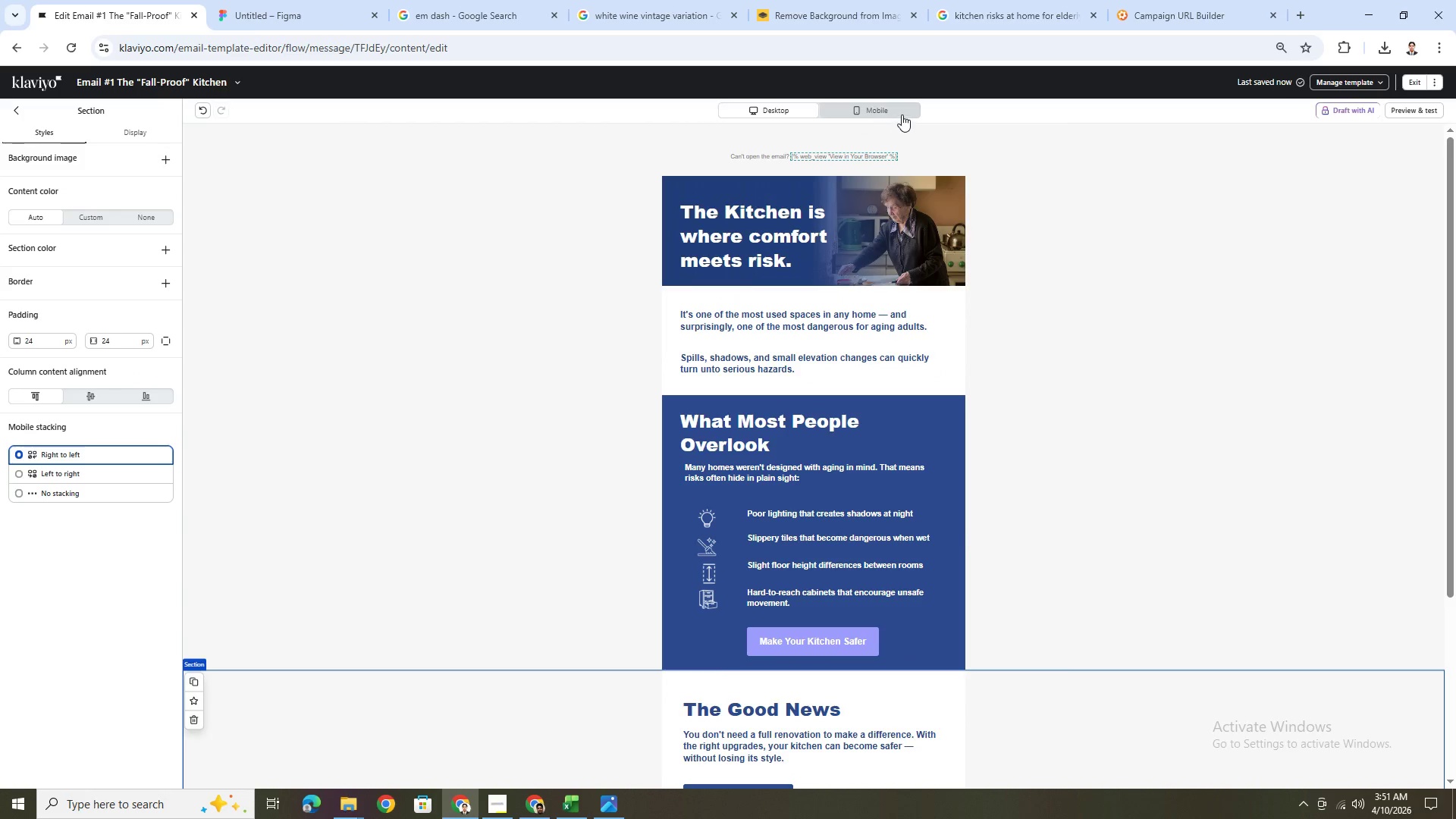 
left_click([902, 115])
 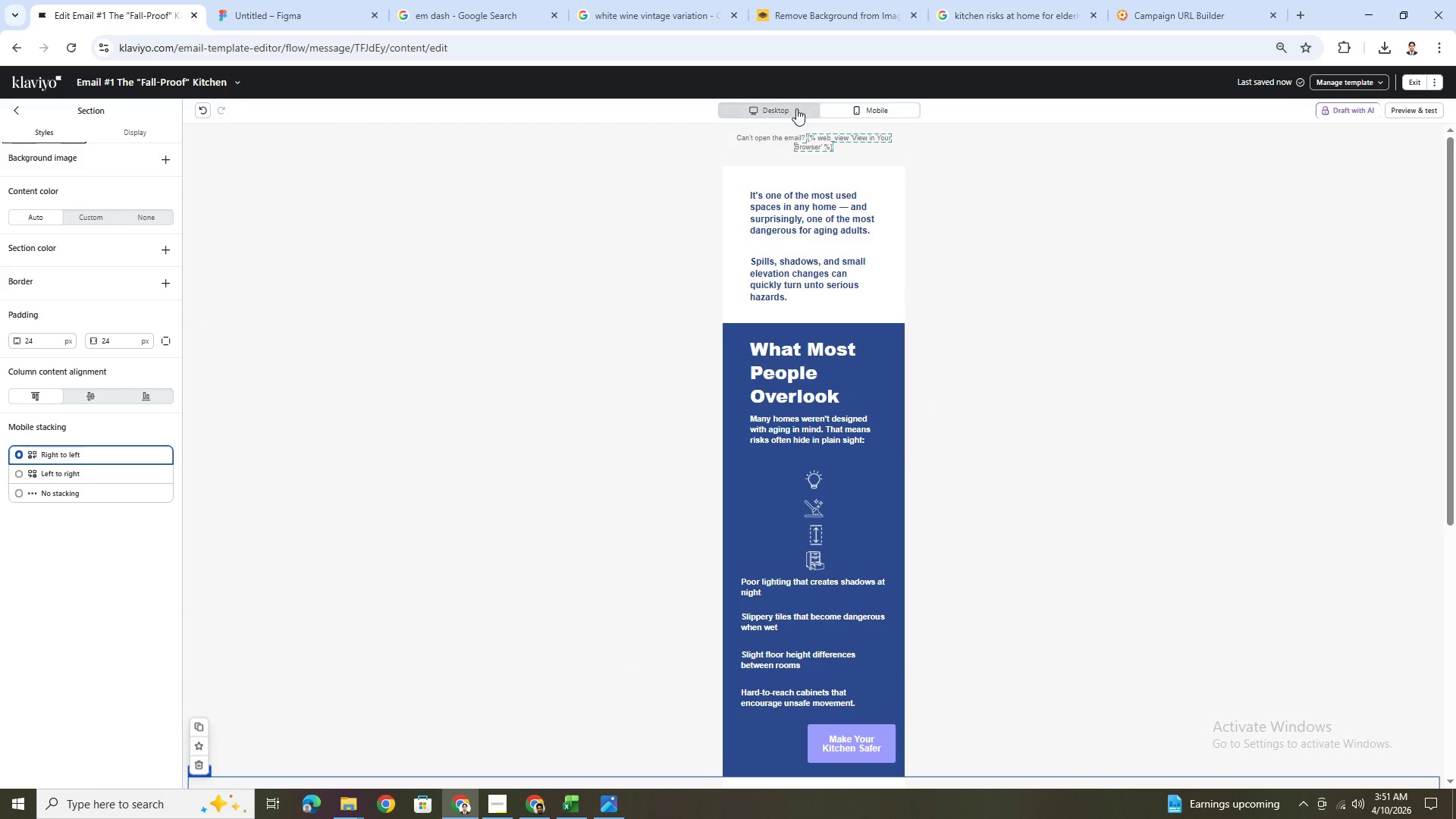 
left_click([795, 109])
 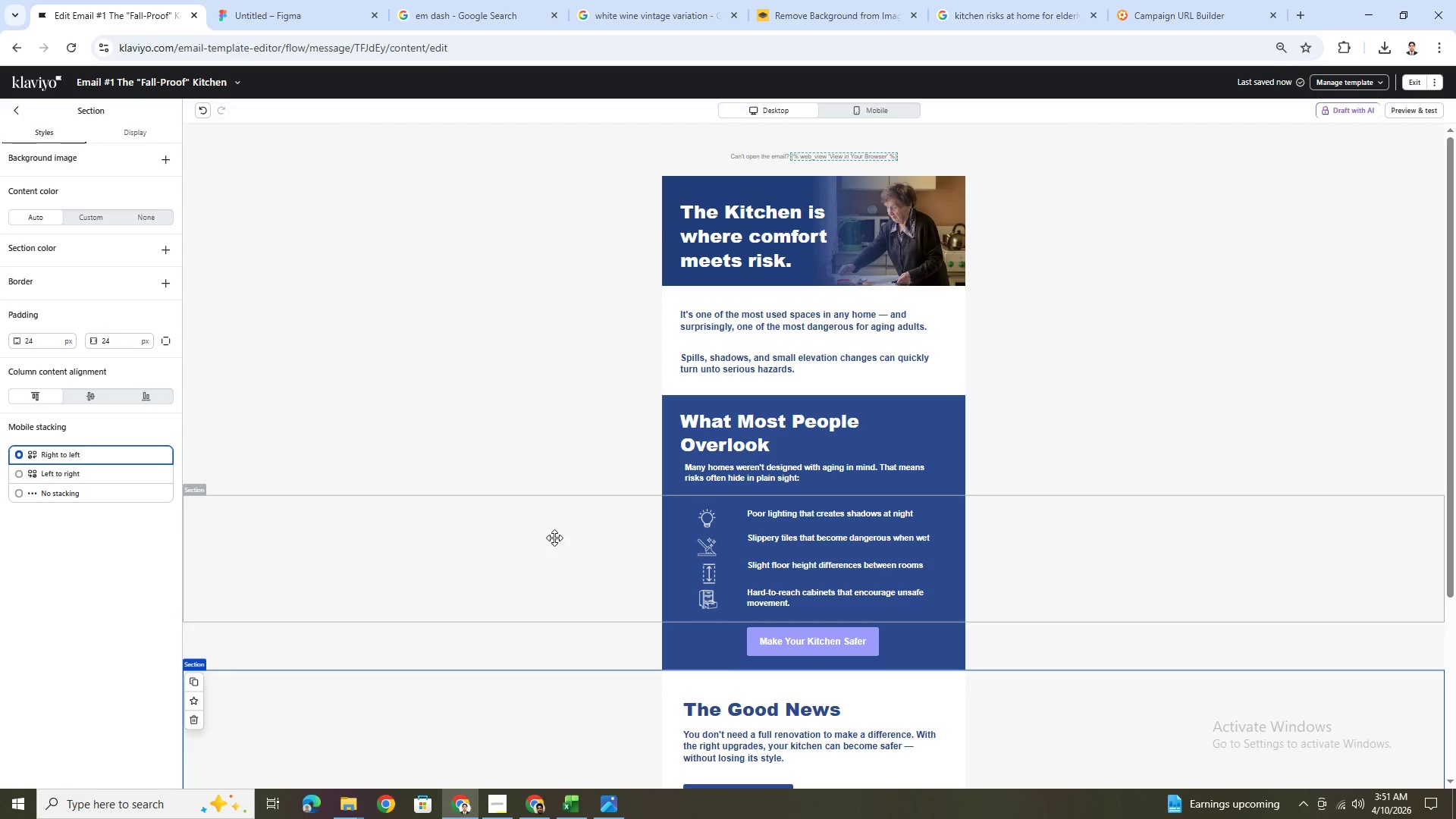 
left_click([554, 539])
 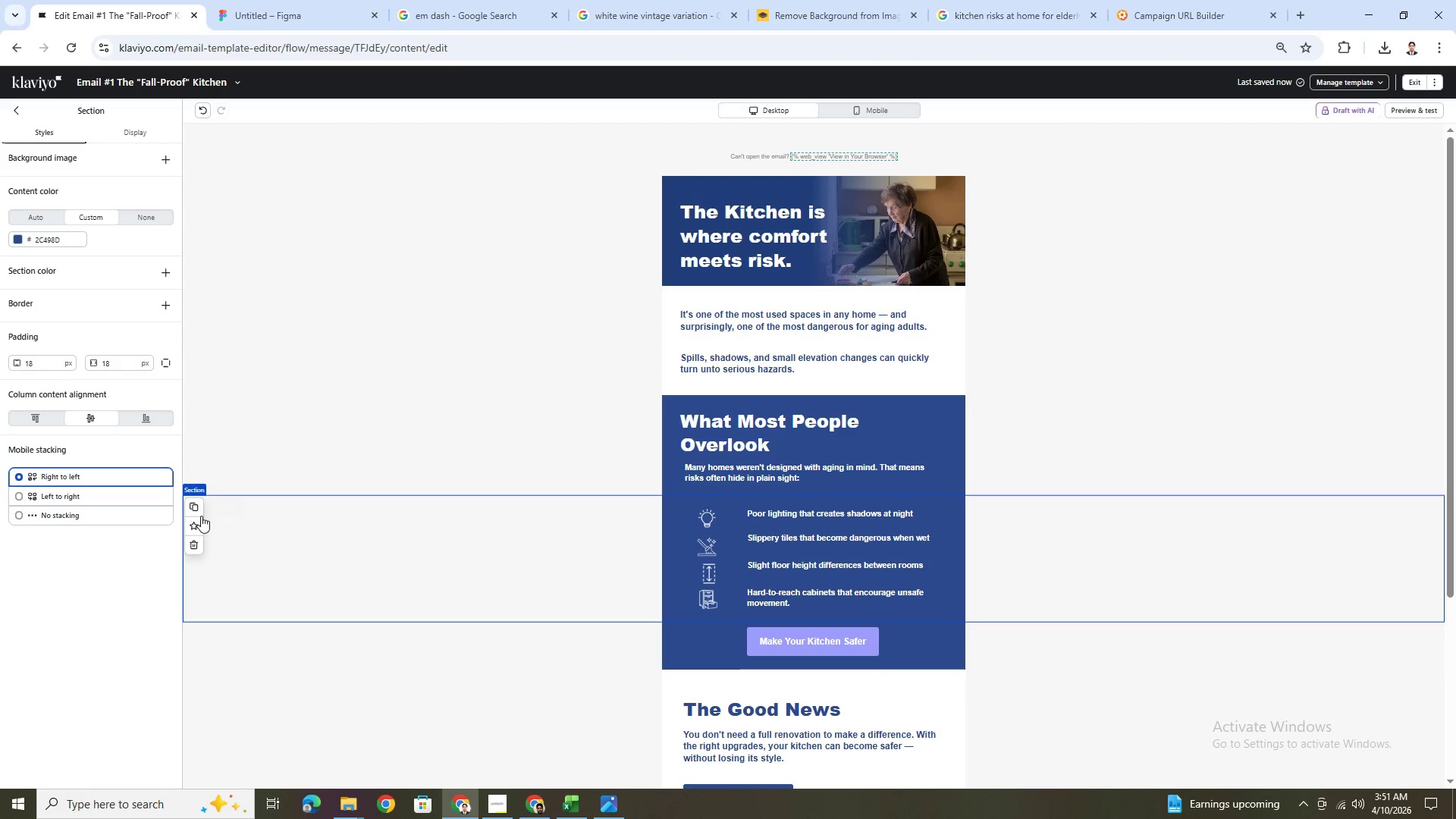 
left_click([109, 521])
 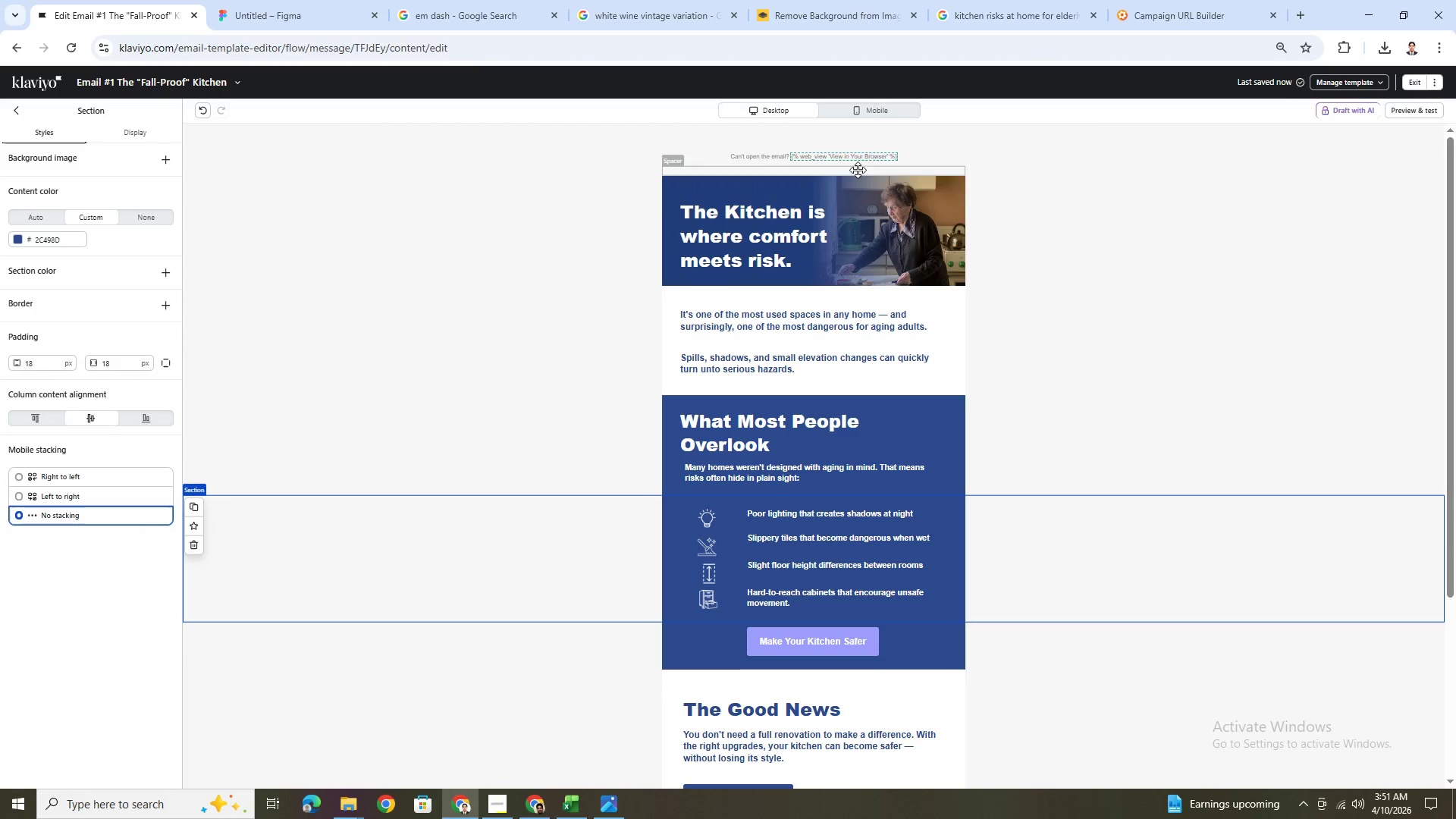 
left_click([860, 115])
 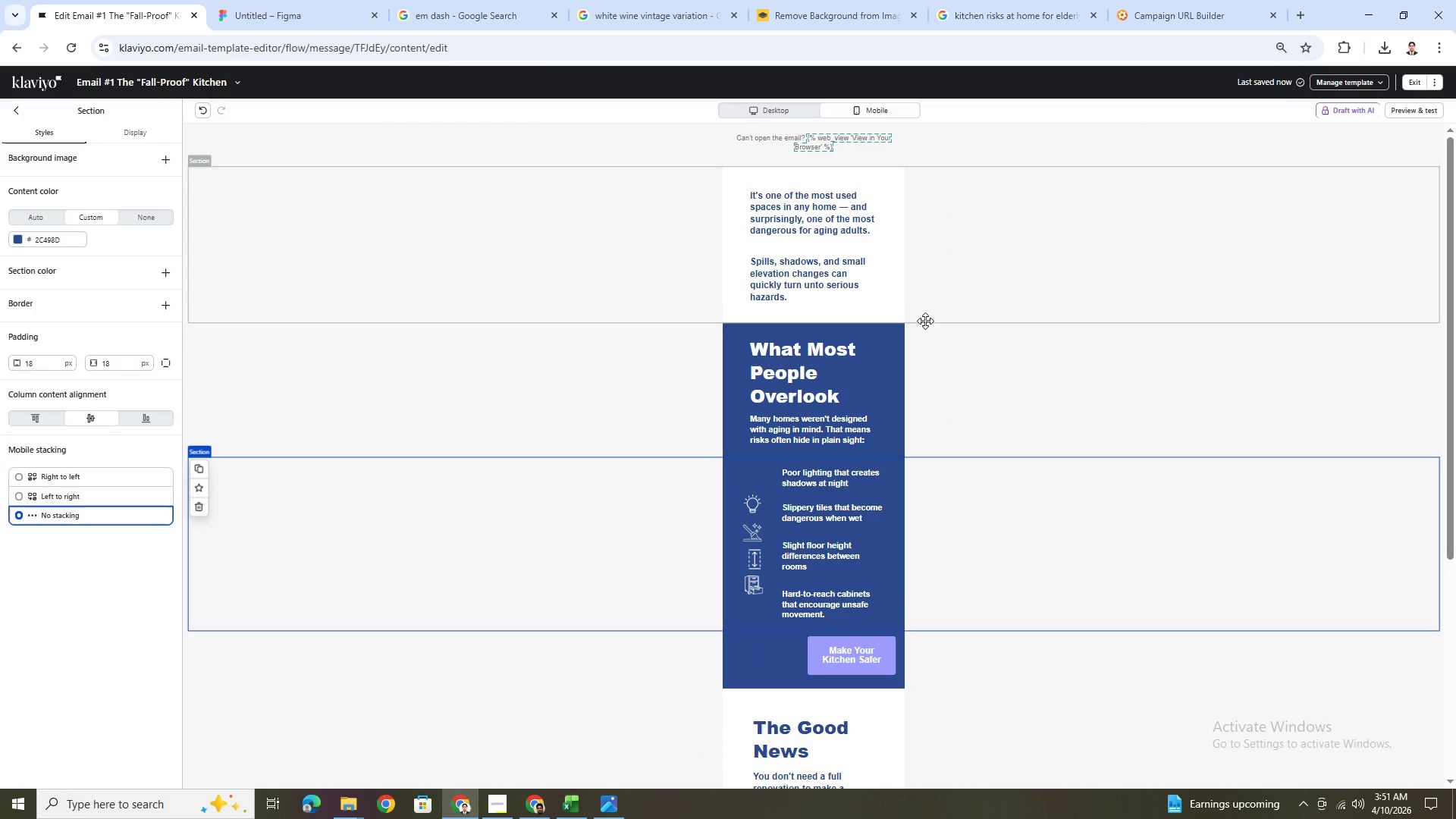 
scroll: coordinate [964, 348], scroll_direction: down, amount: 1.0
 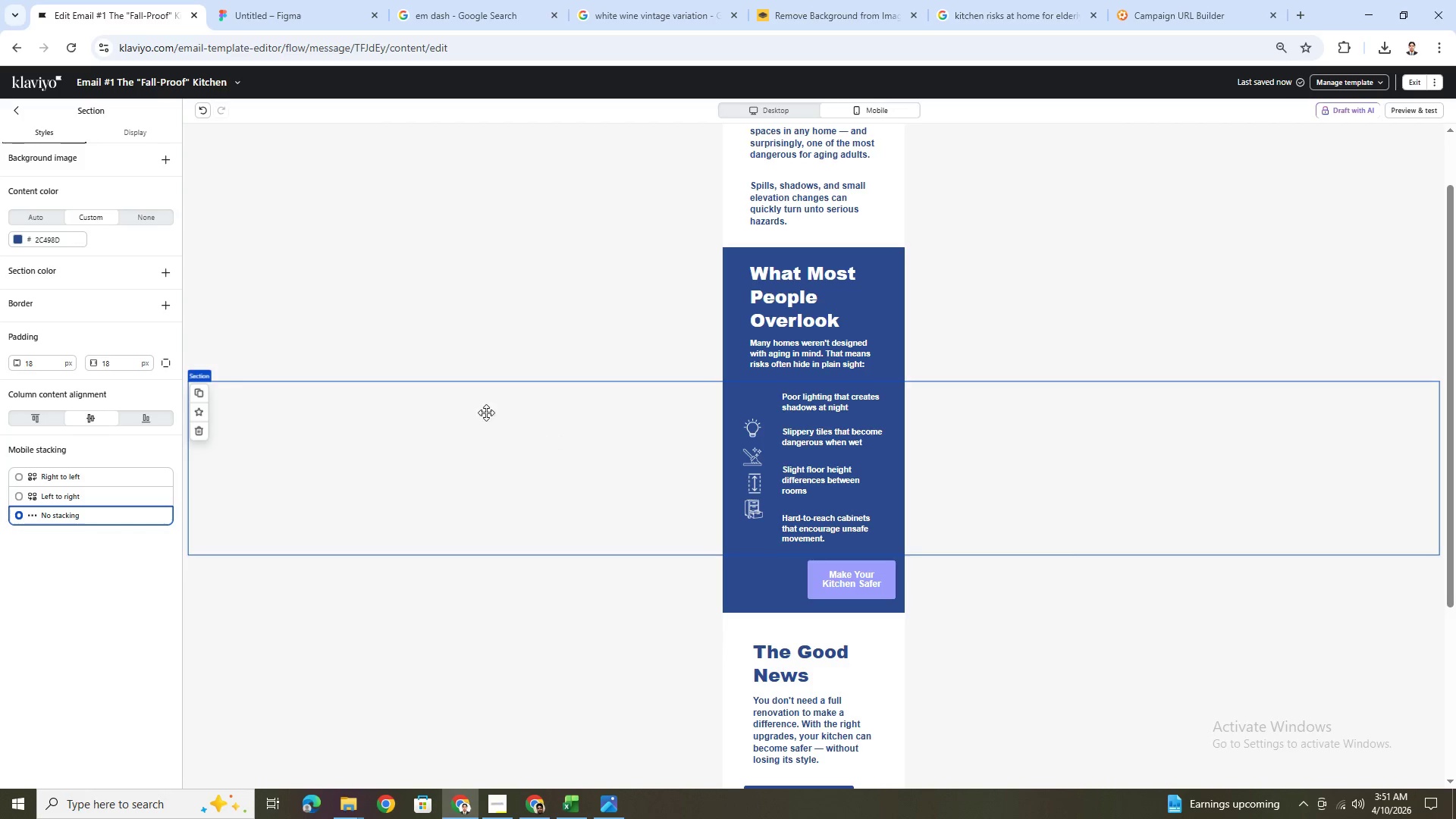 
left_click([759, 106])
 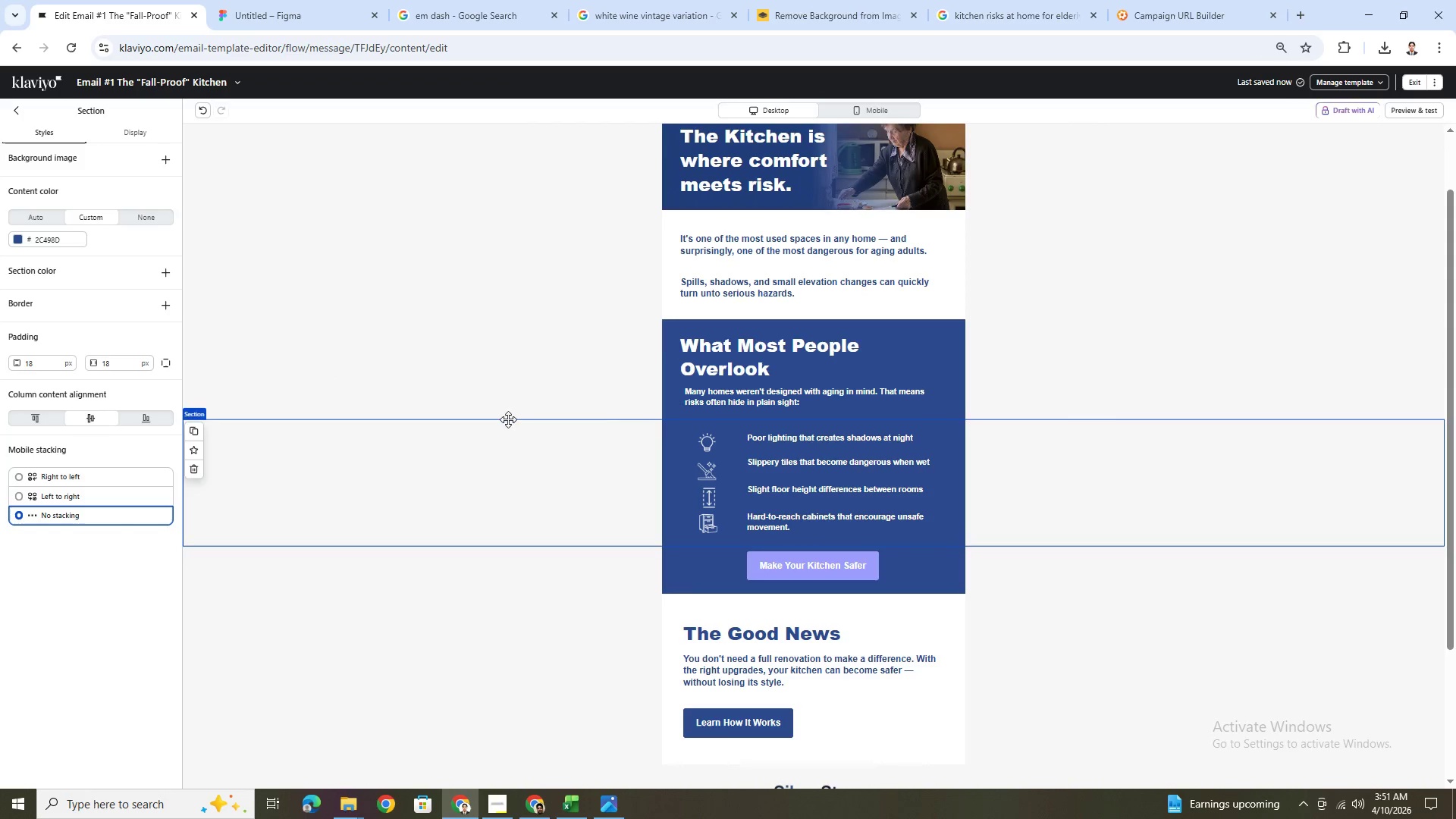 
left_click([497, 449])
 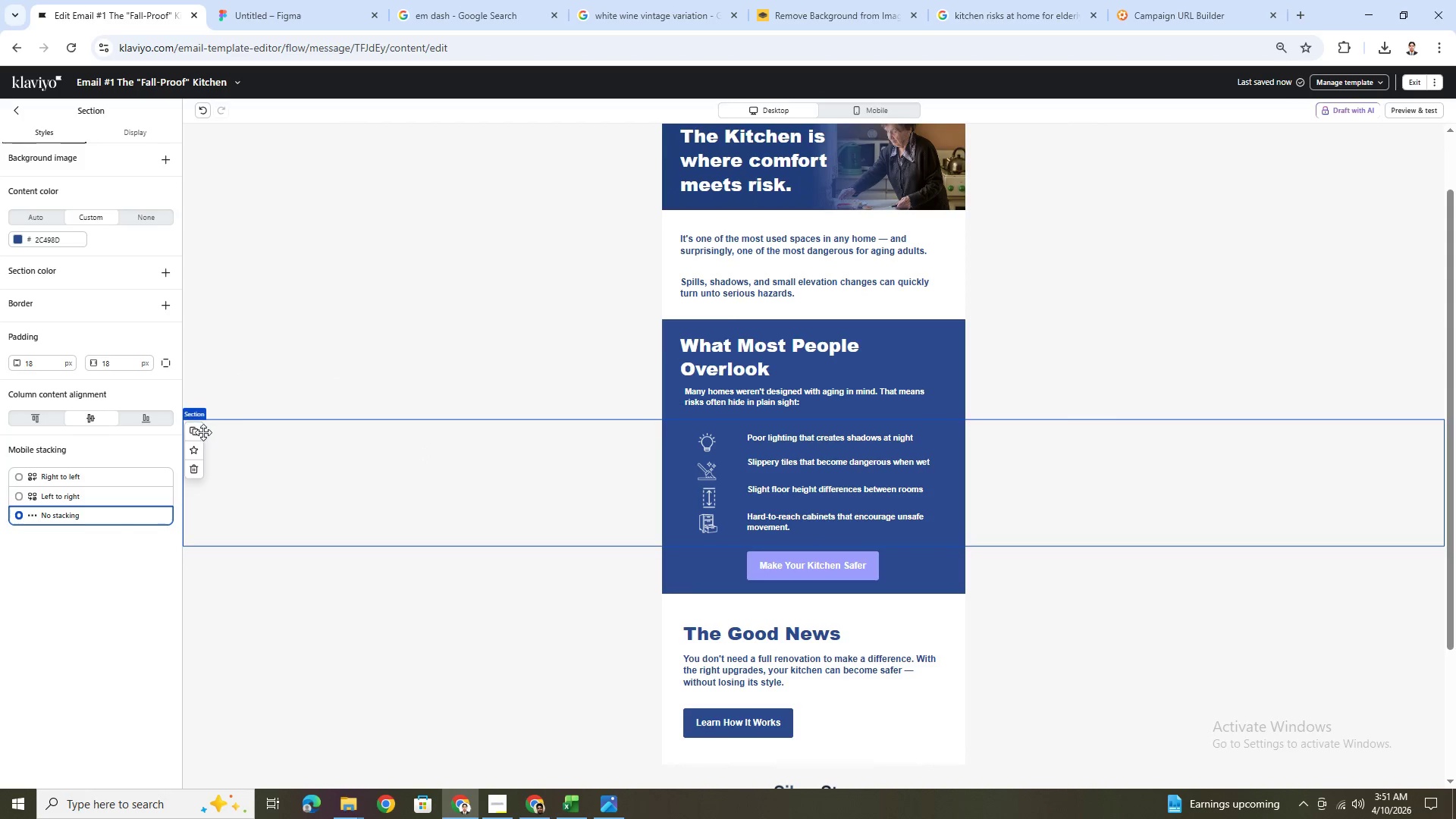 
left_click([200, 432])
 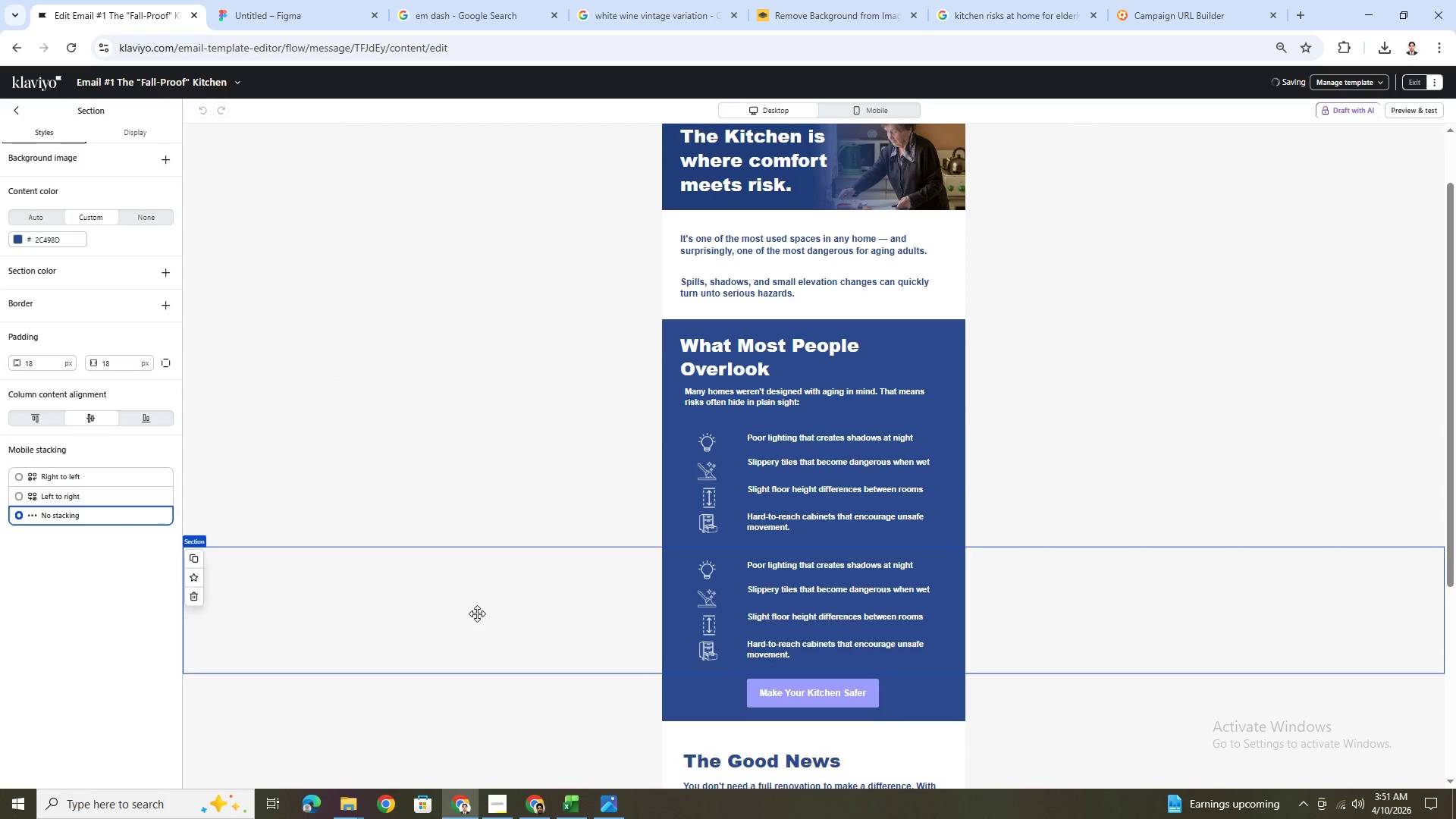 
left_click([400, 609])
 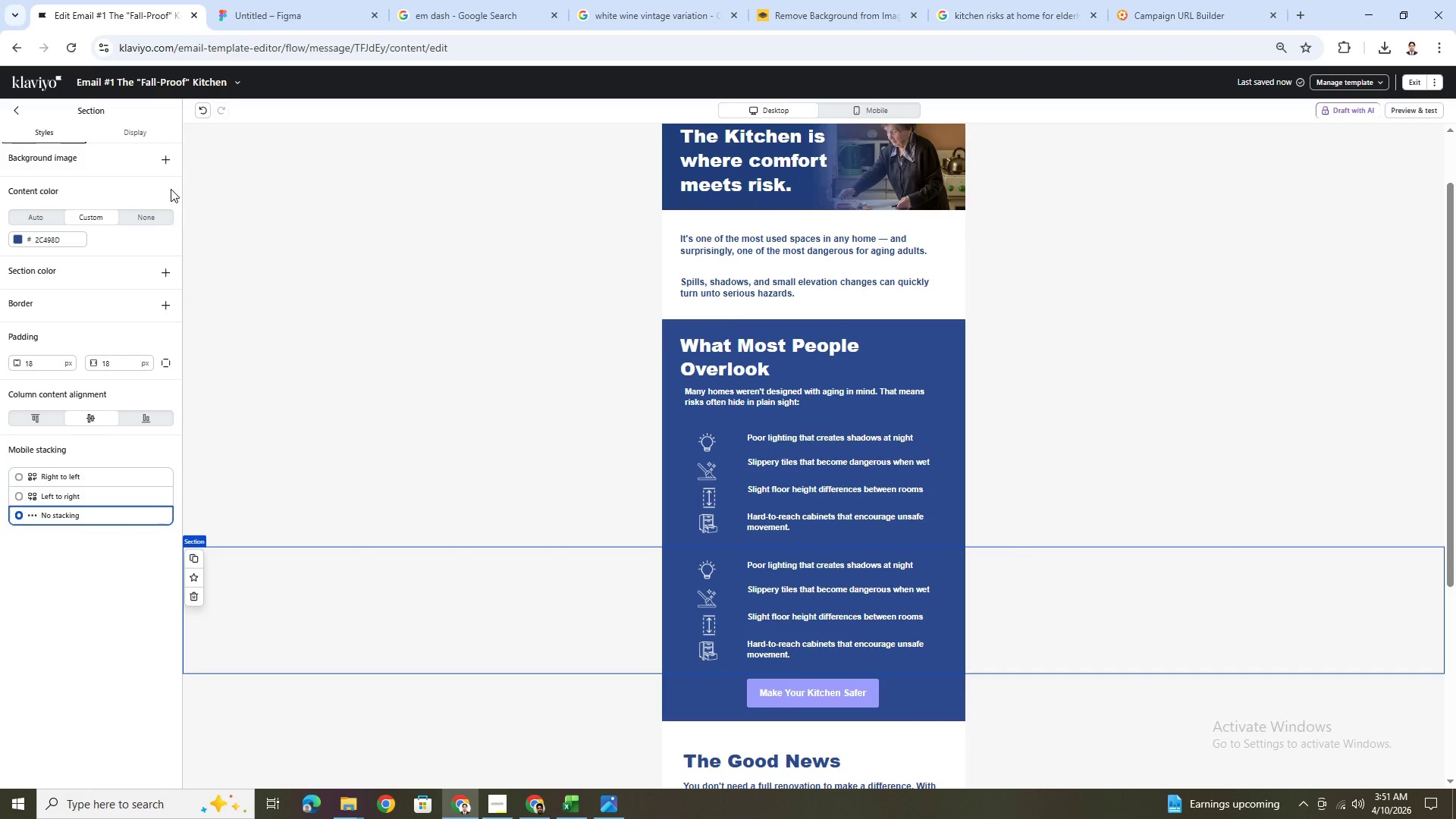 
left_click([156, 128])
 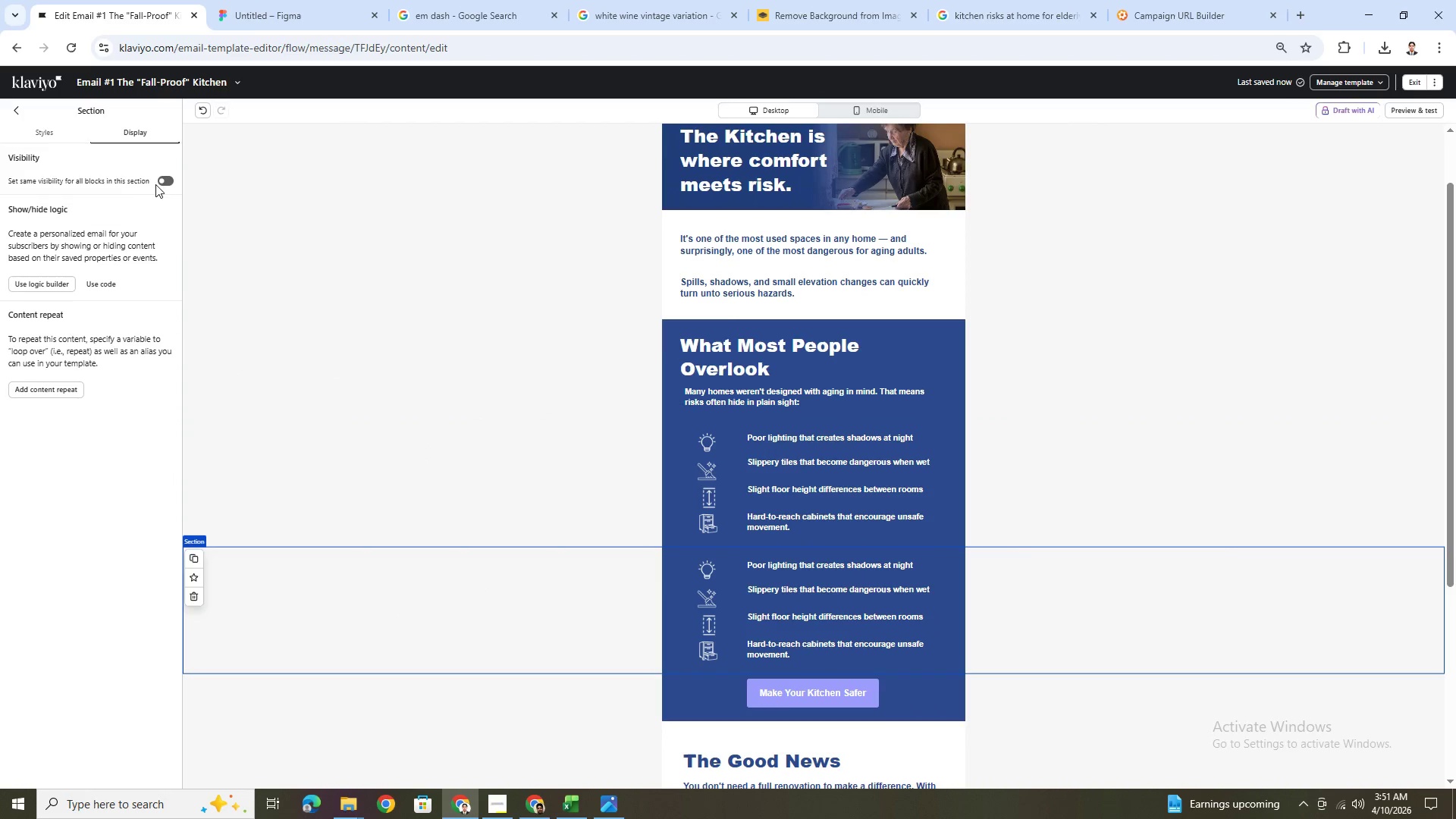 
left_click([171, 178])
 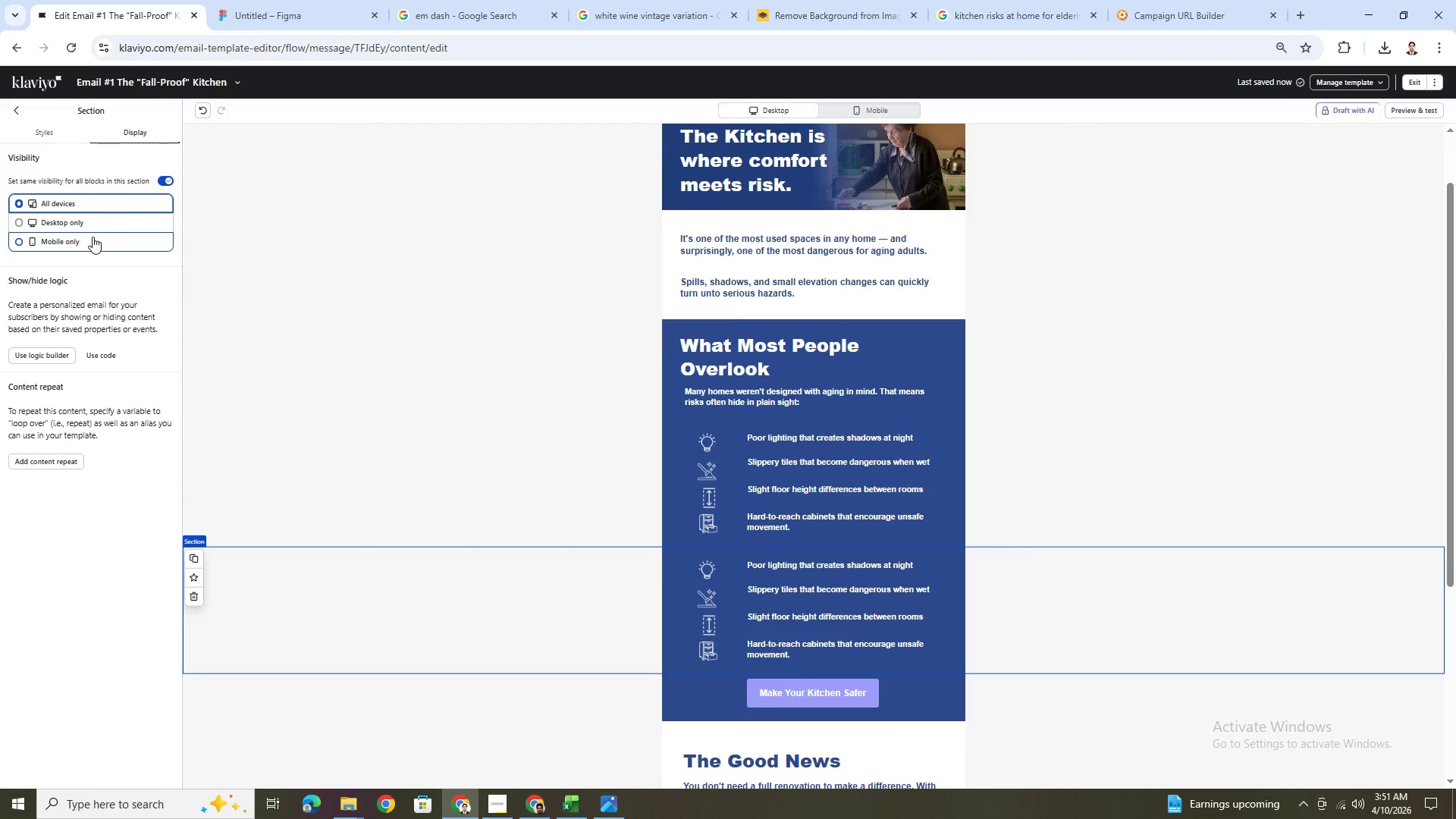 
left_click([93, 237])
 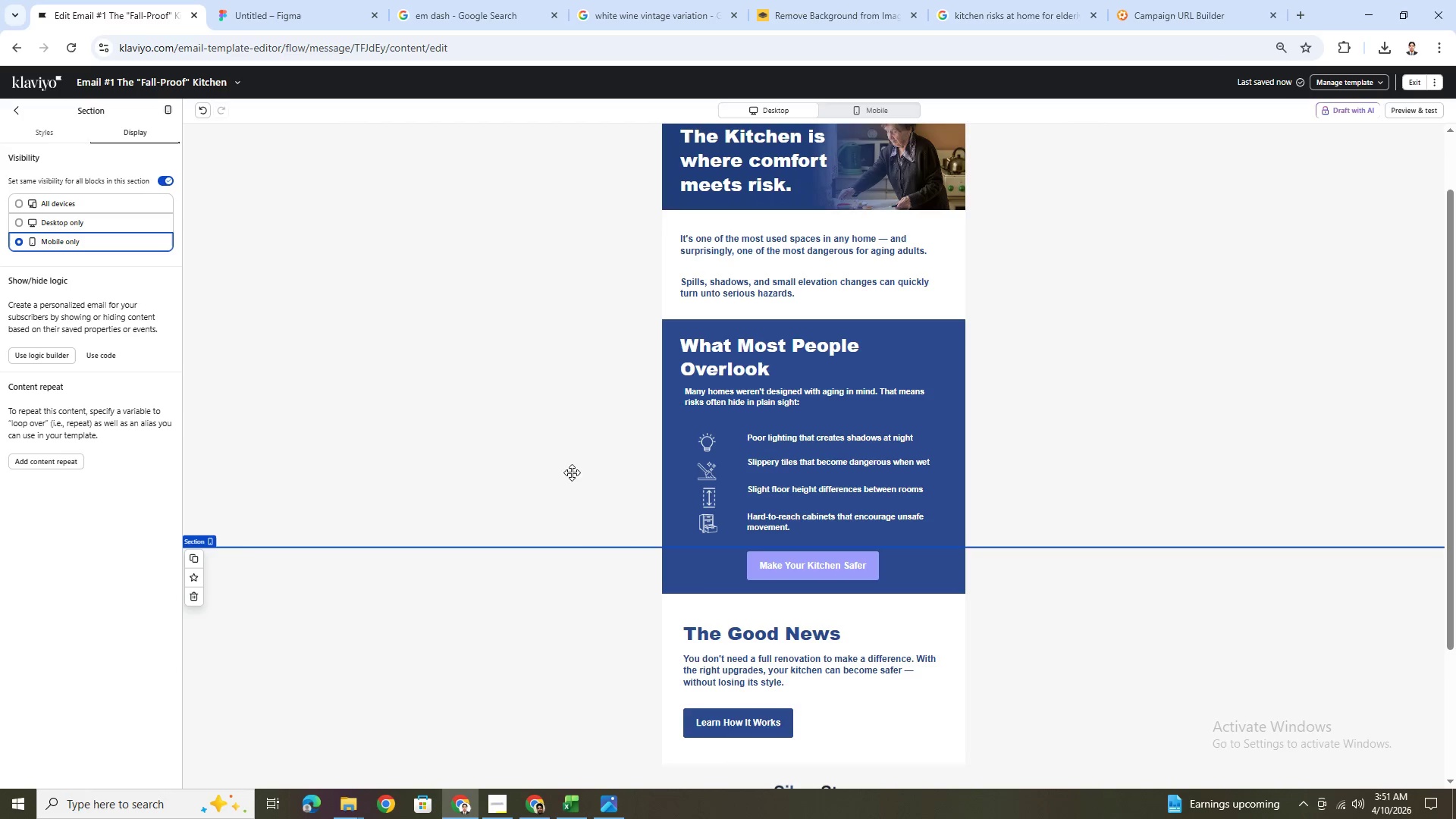 
left_click([561, 450])
 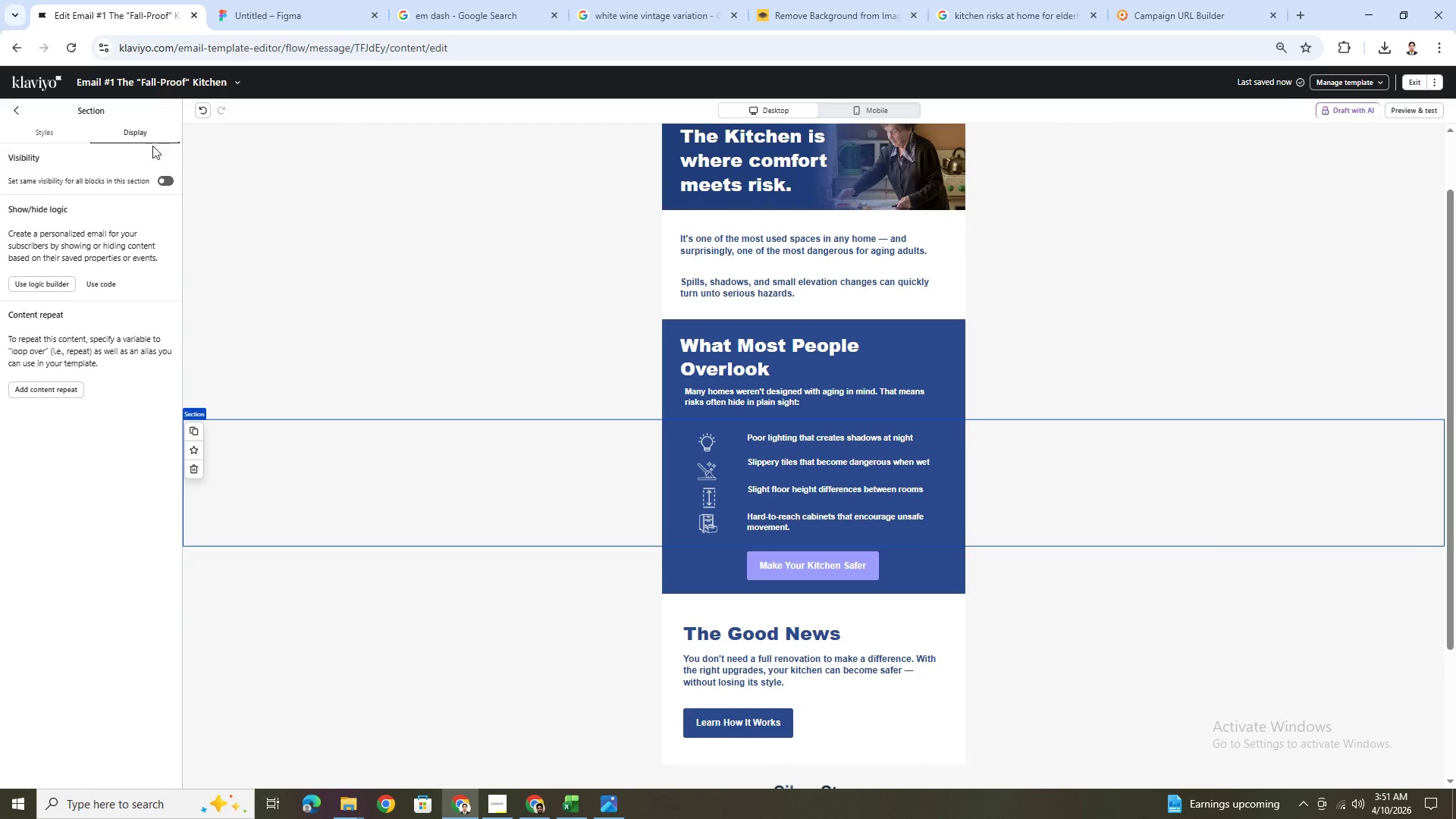 
left_click([172, 177])
 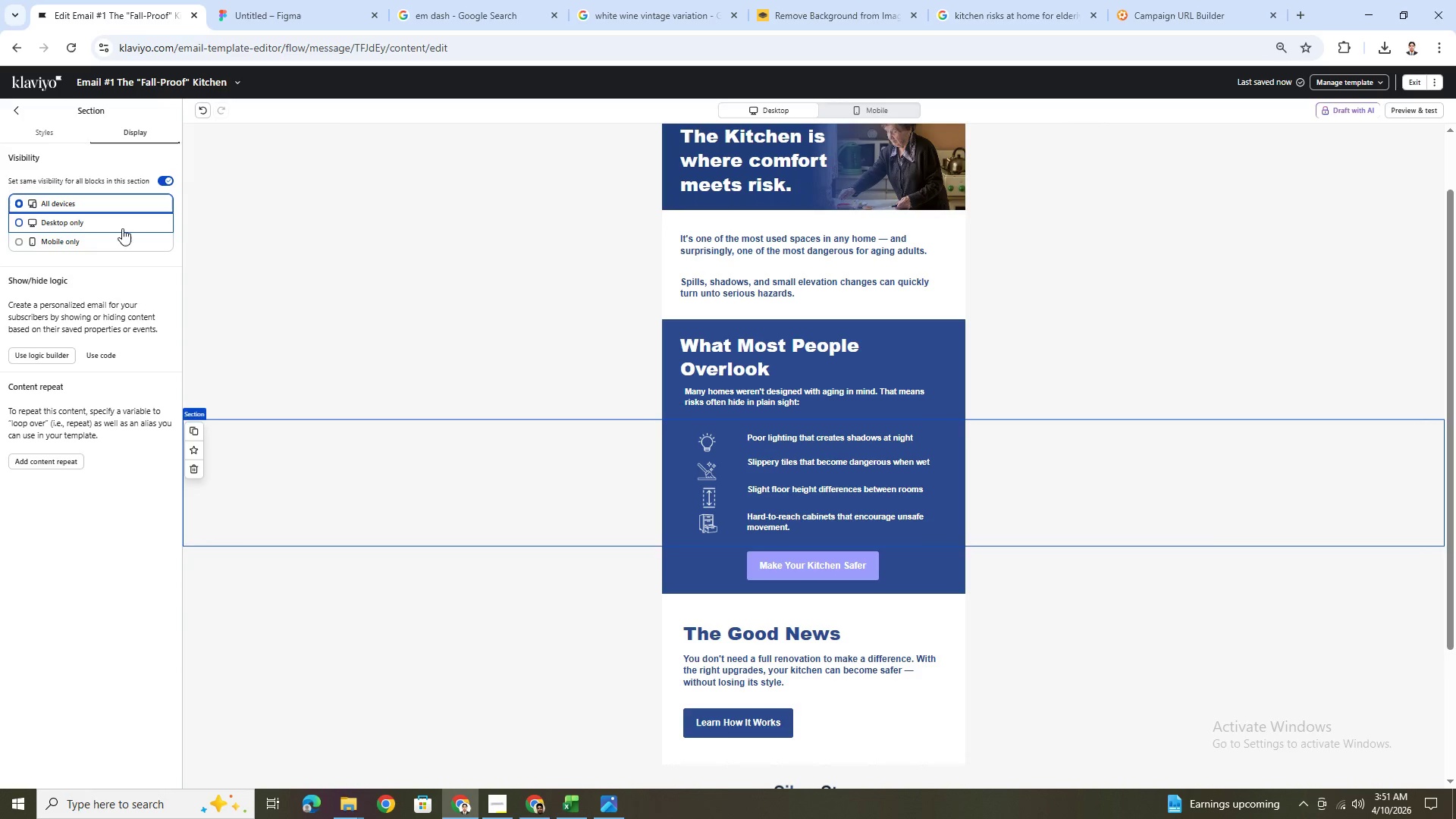 
left_click([105, 220])
 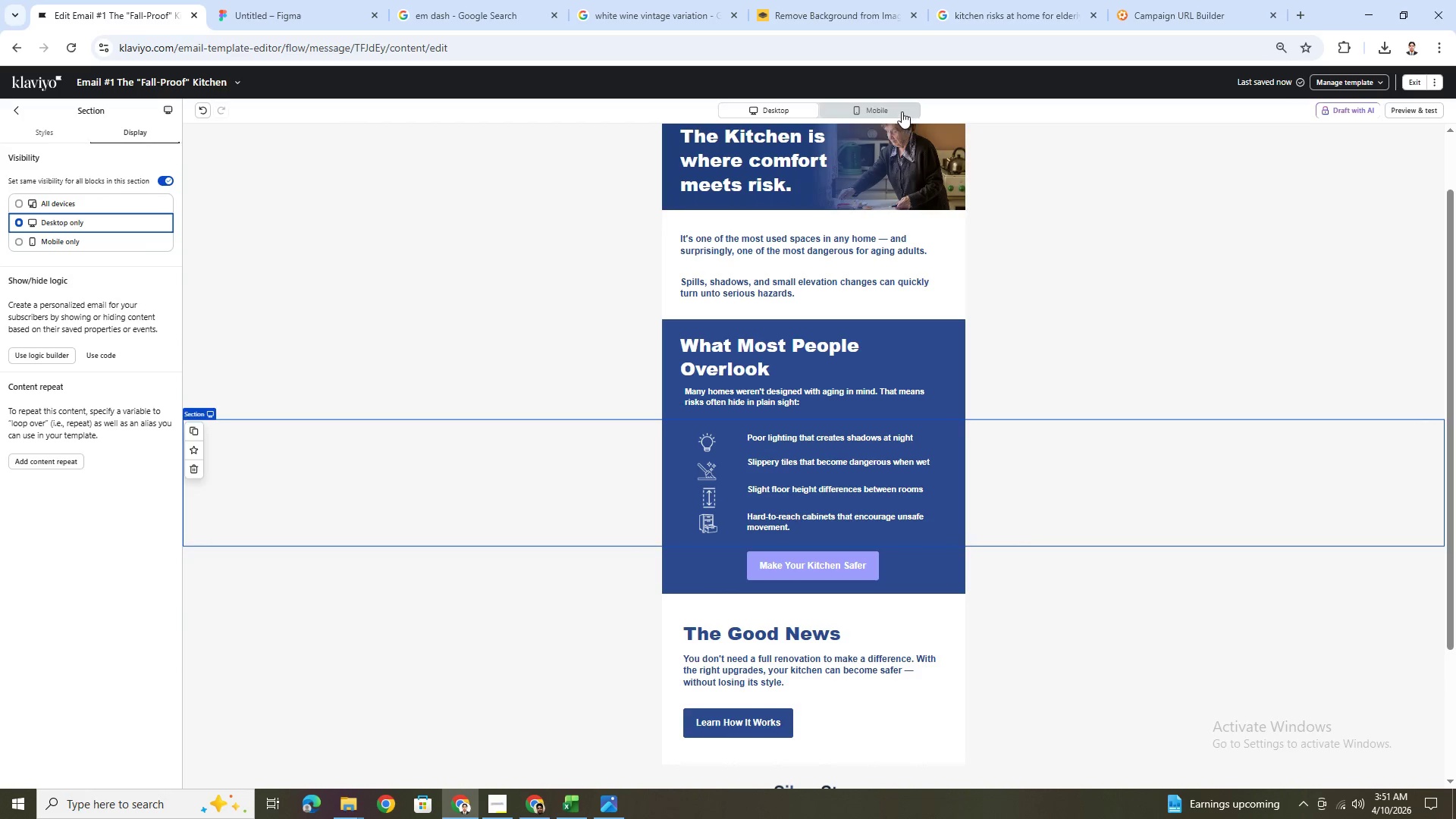 
left_click([901, 111])
 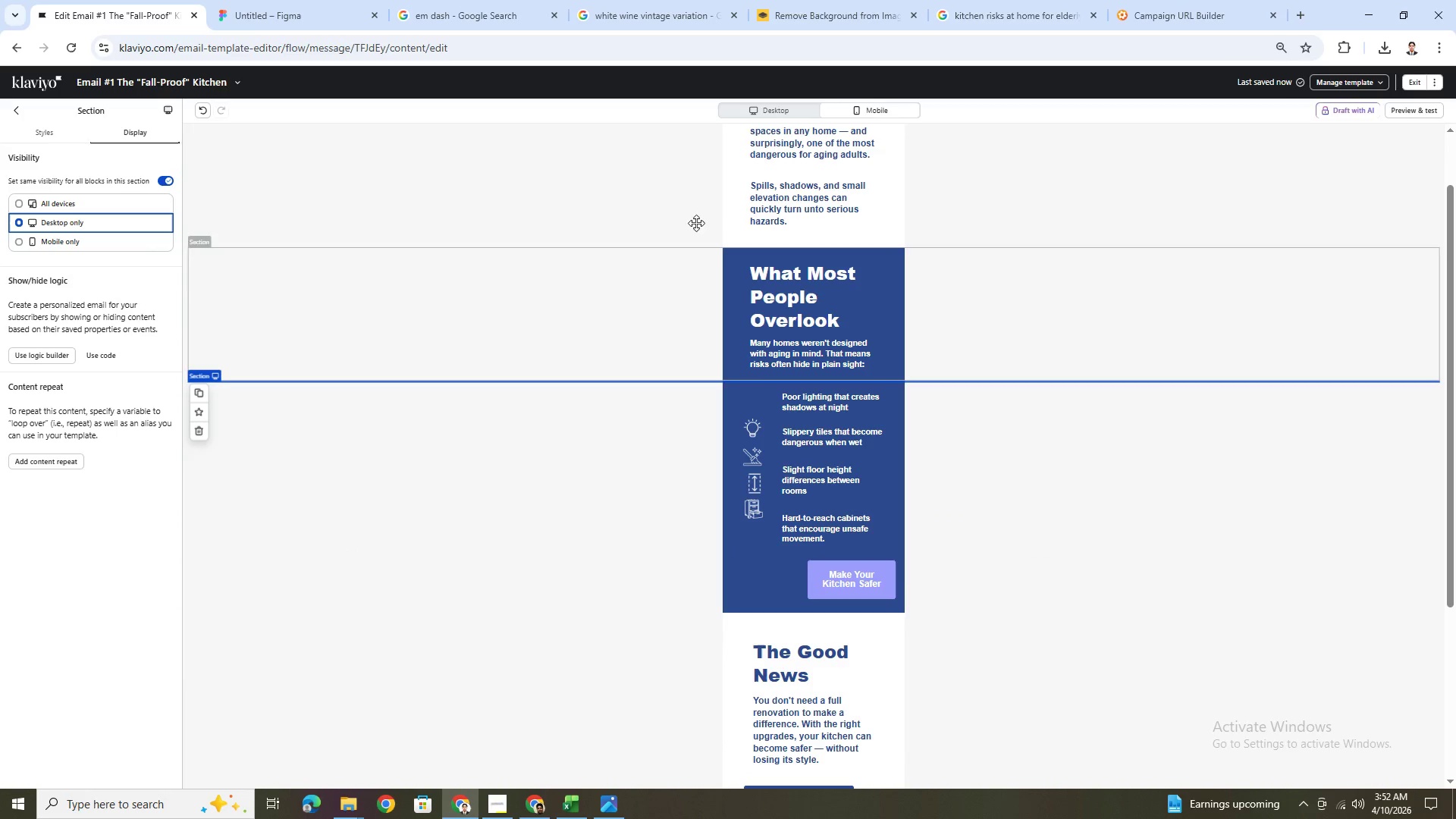 
left_click([767, 115])
 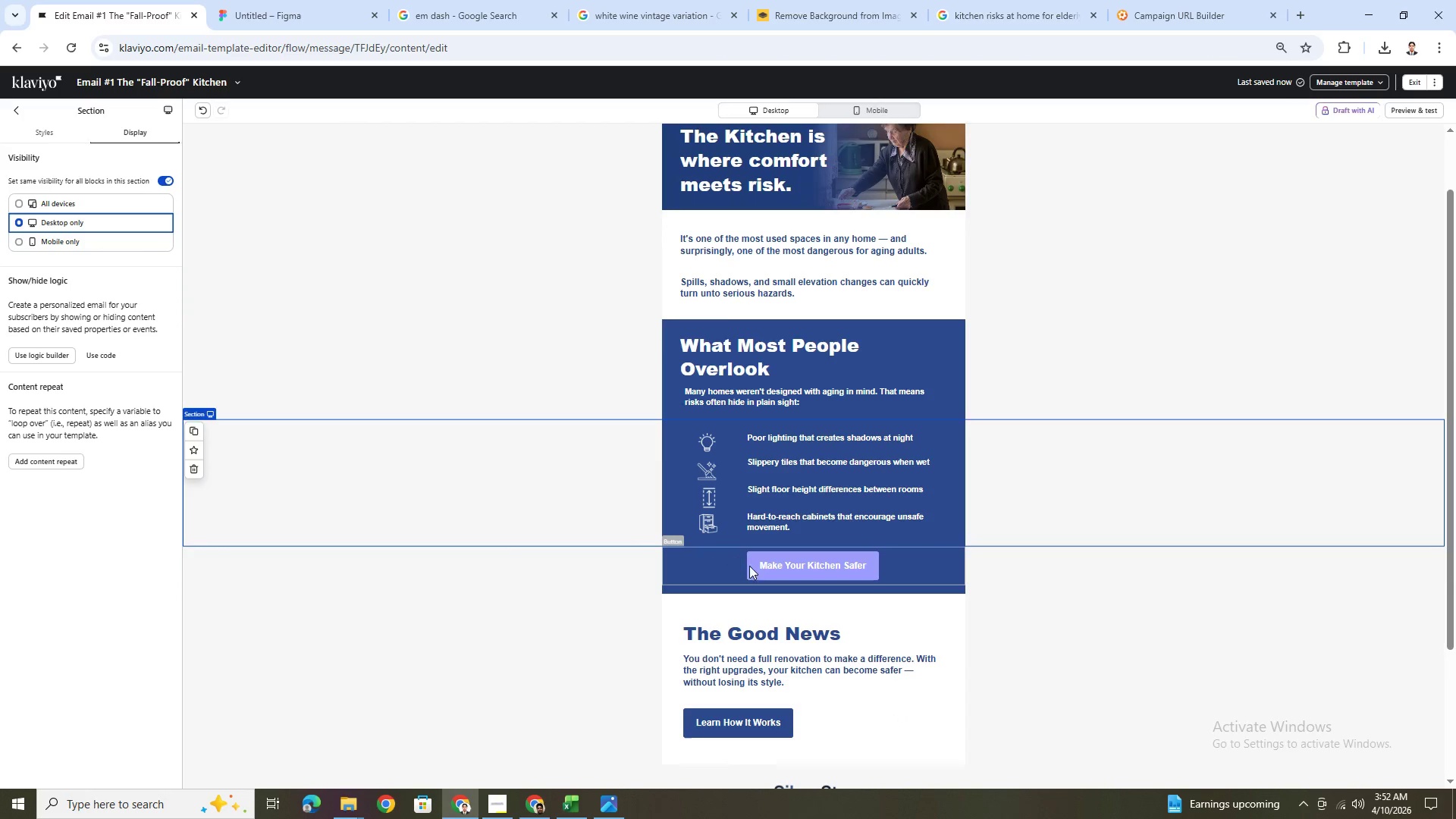 
left_click([482, 554])
 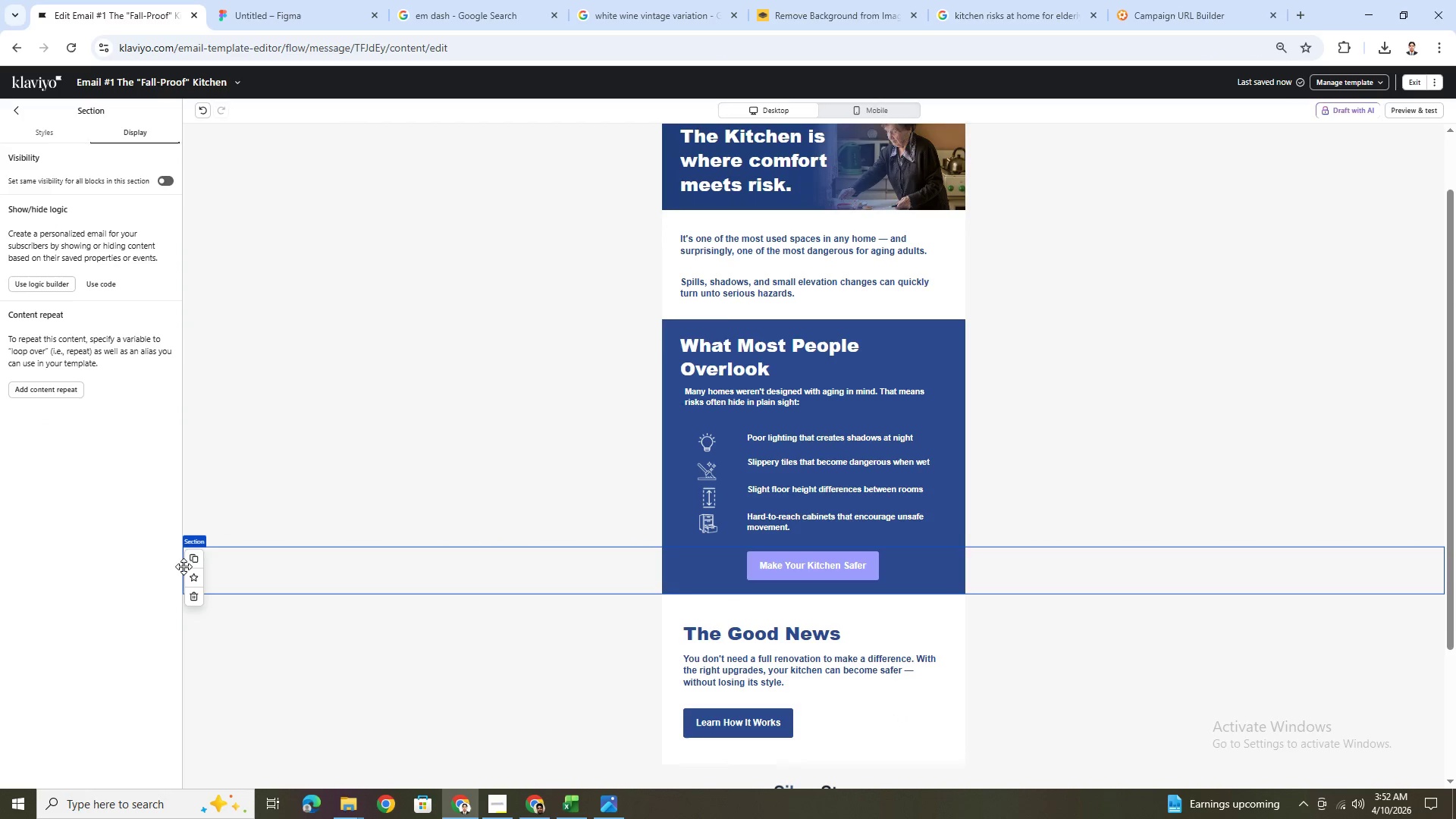 
left_click([186, 557])
 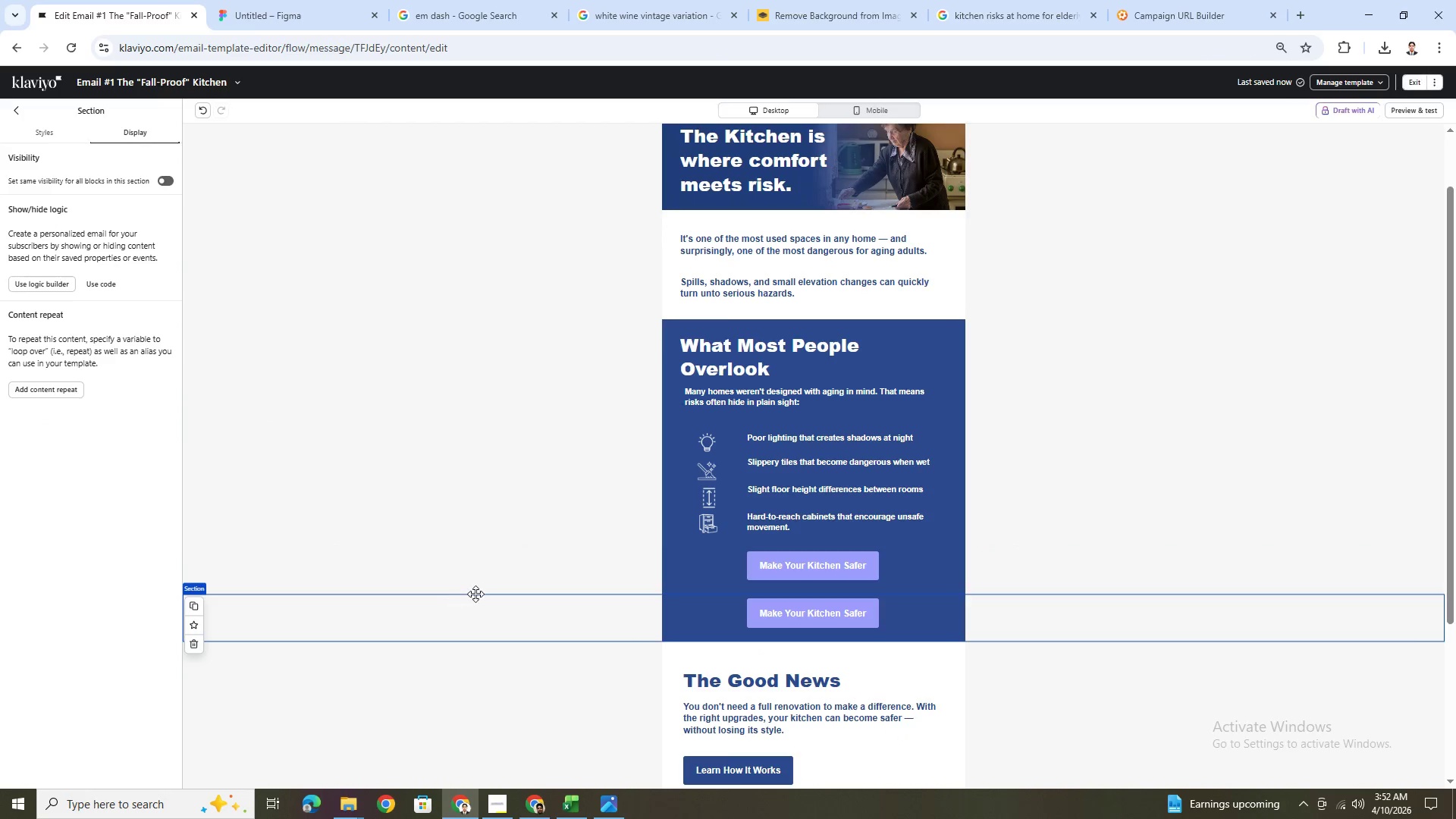 
left_click([477, 612])
 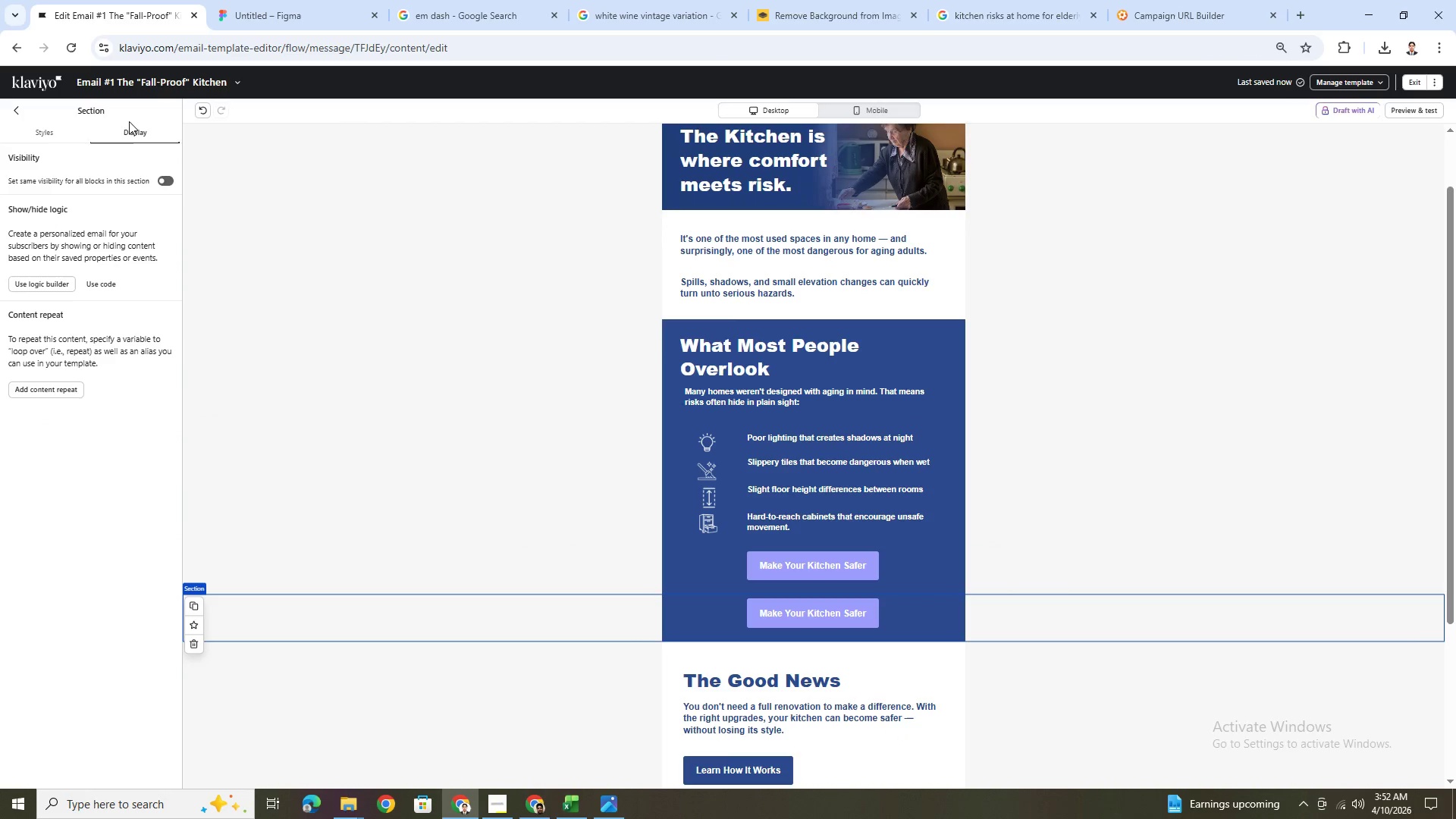 
left_click([134, 128])
 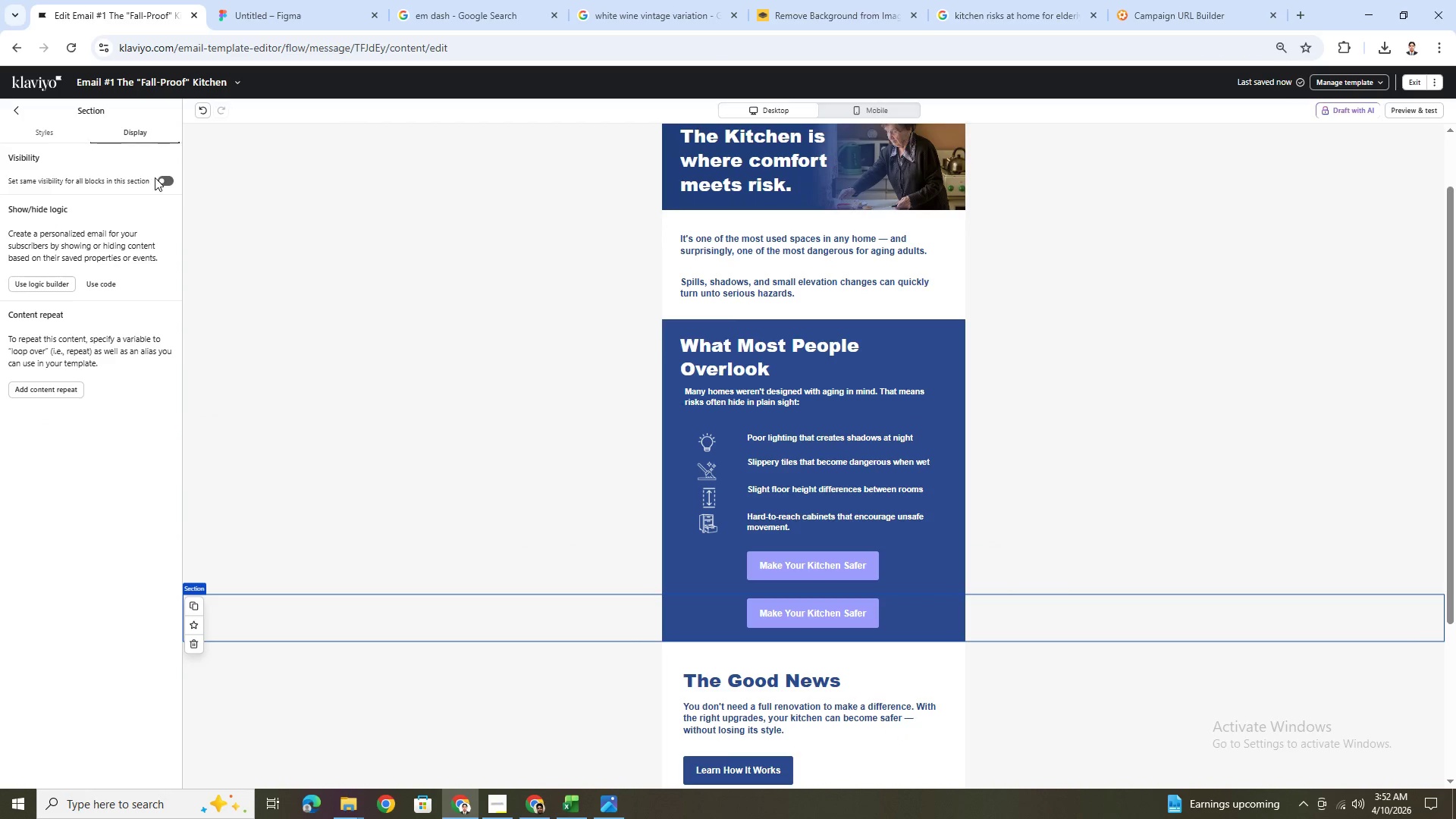 
left_click([168, 180])
 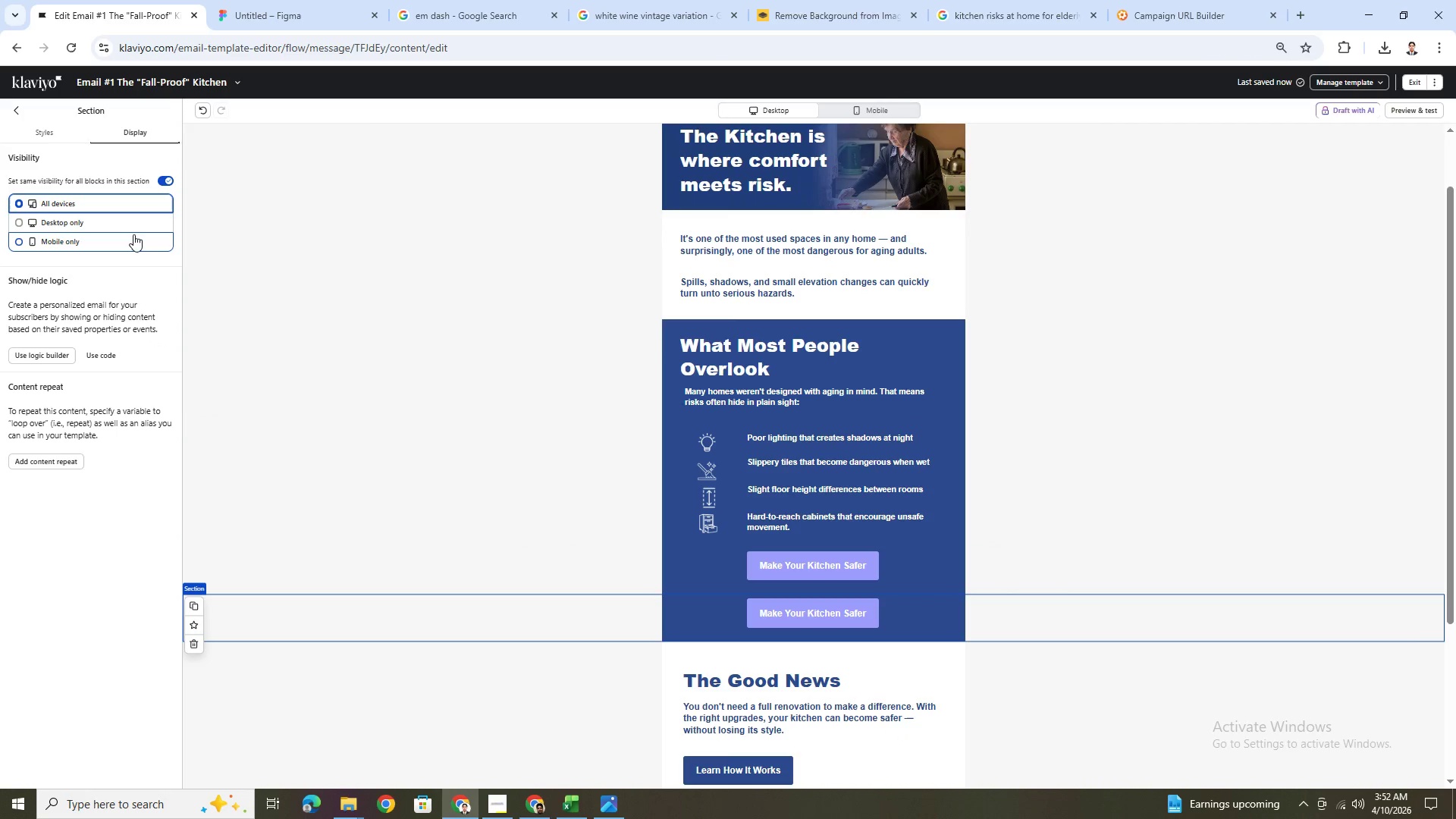 
left_click([132, 236])
 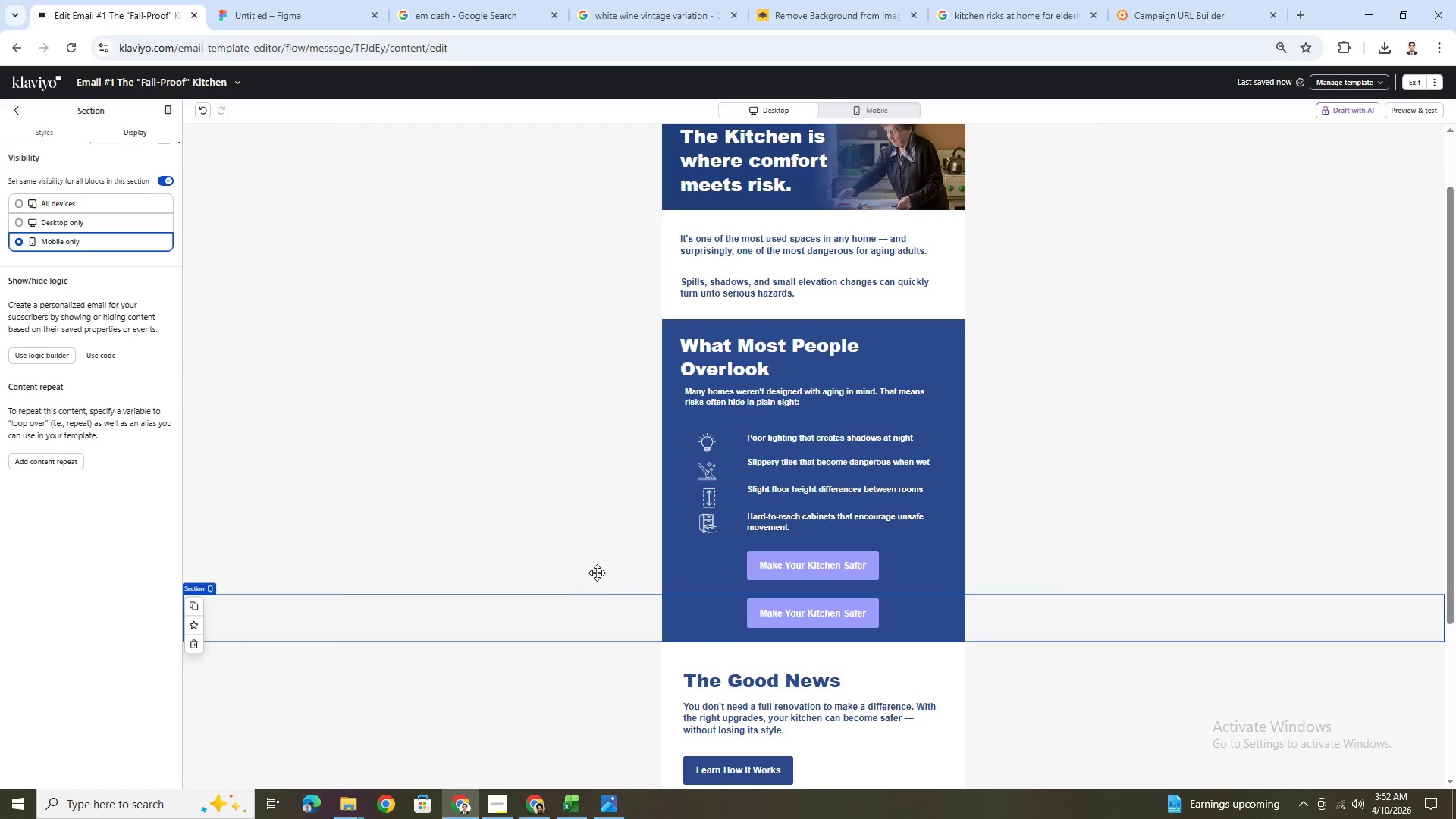 
left_click([597, 565])
 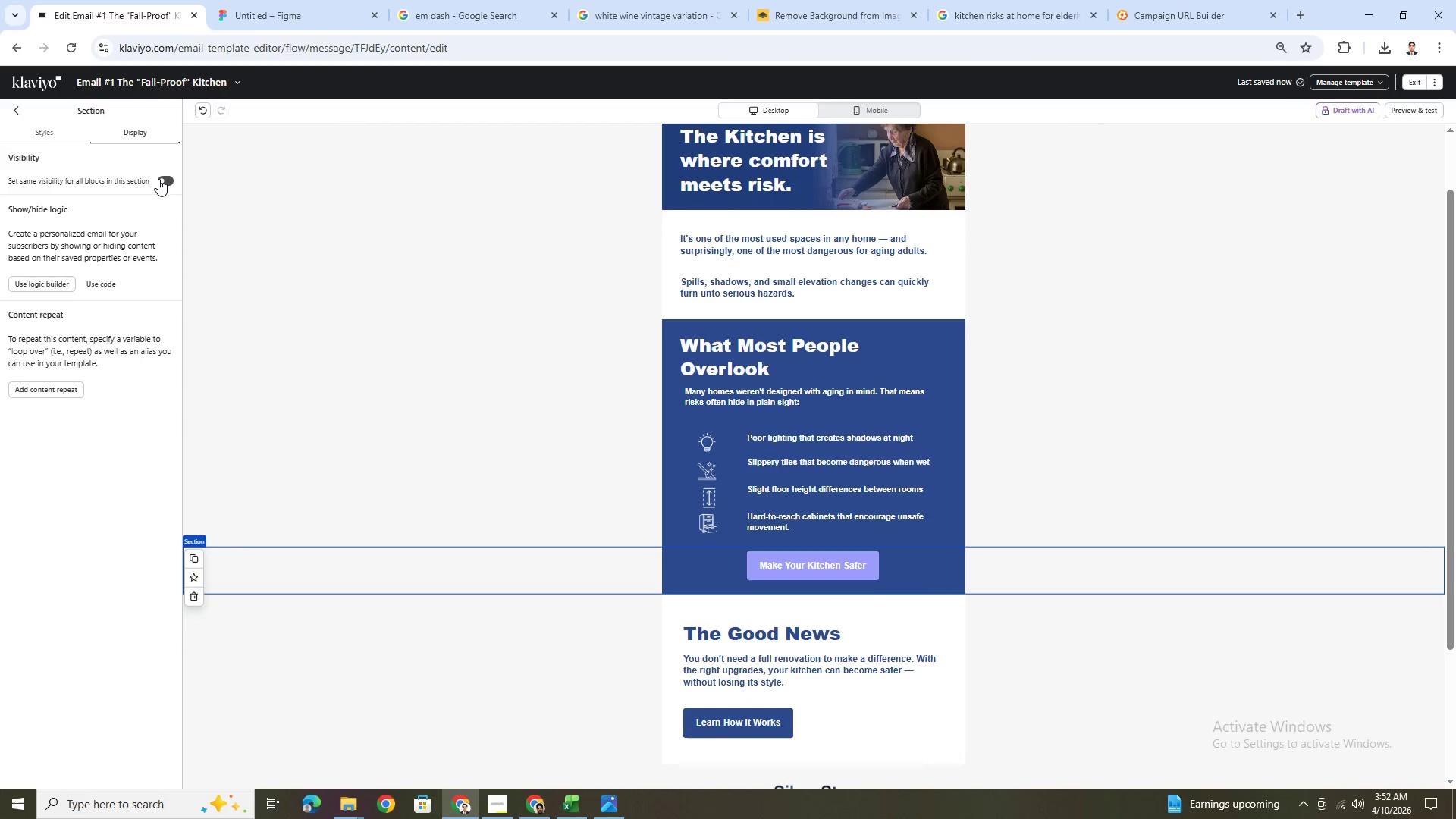 
left_click([160, 178])
 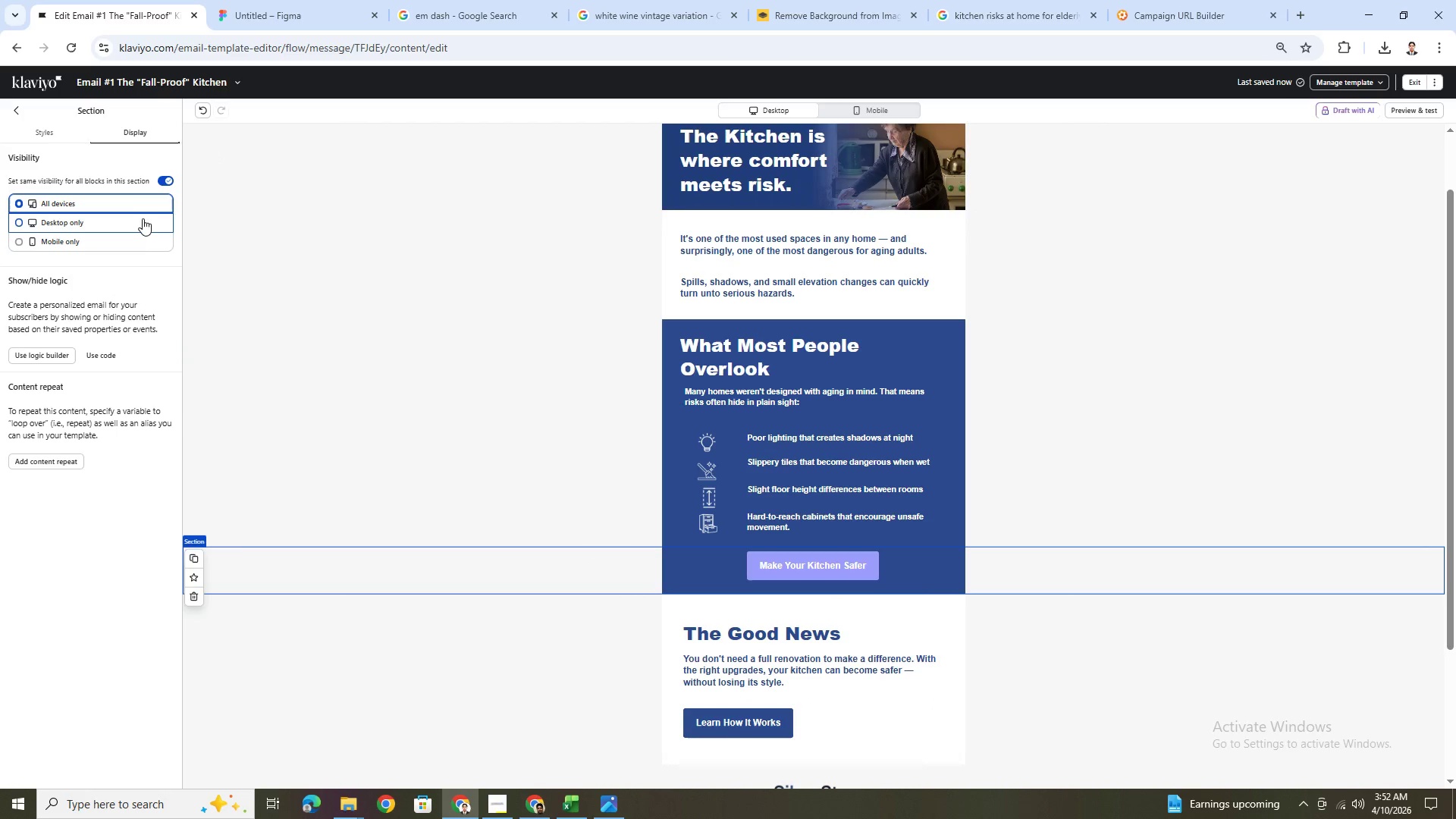 
left_click([143, 219])
 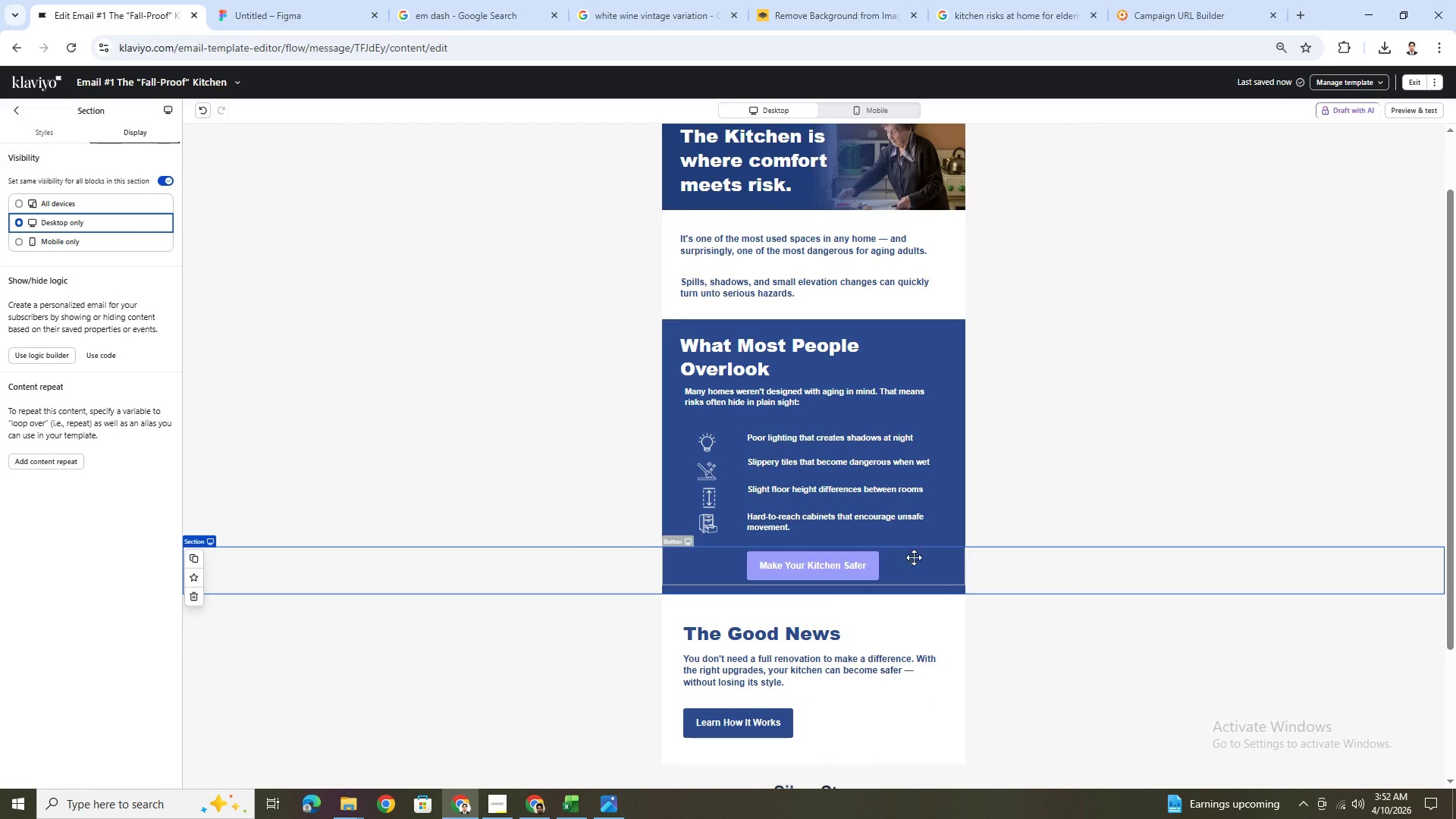 
left_click([857, 109])
 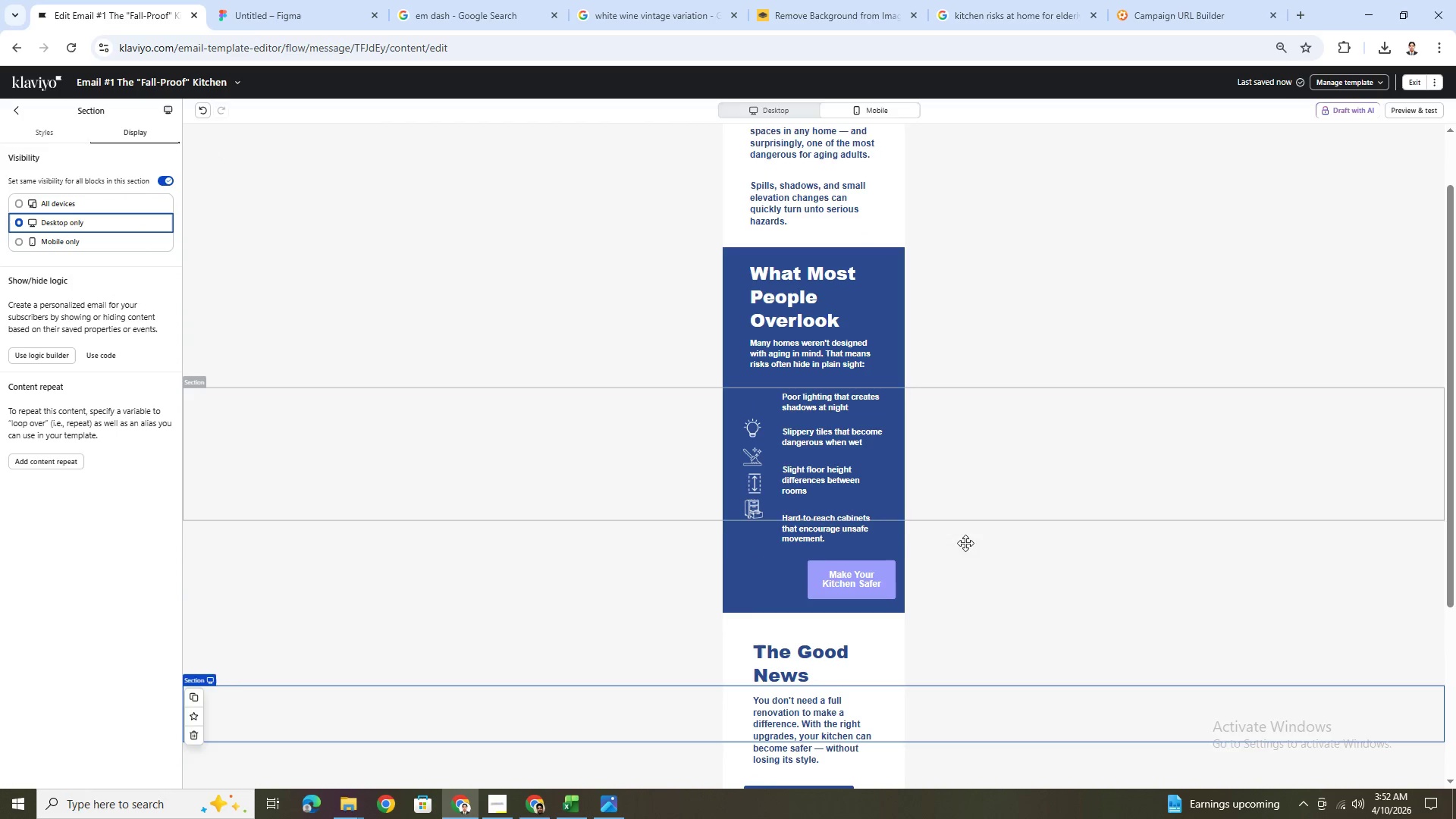 
scroll: coordinate [962, 537], scroll_direction: down, amount: 3.0
 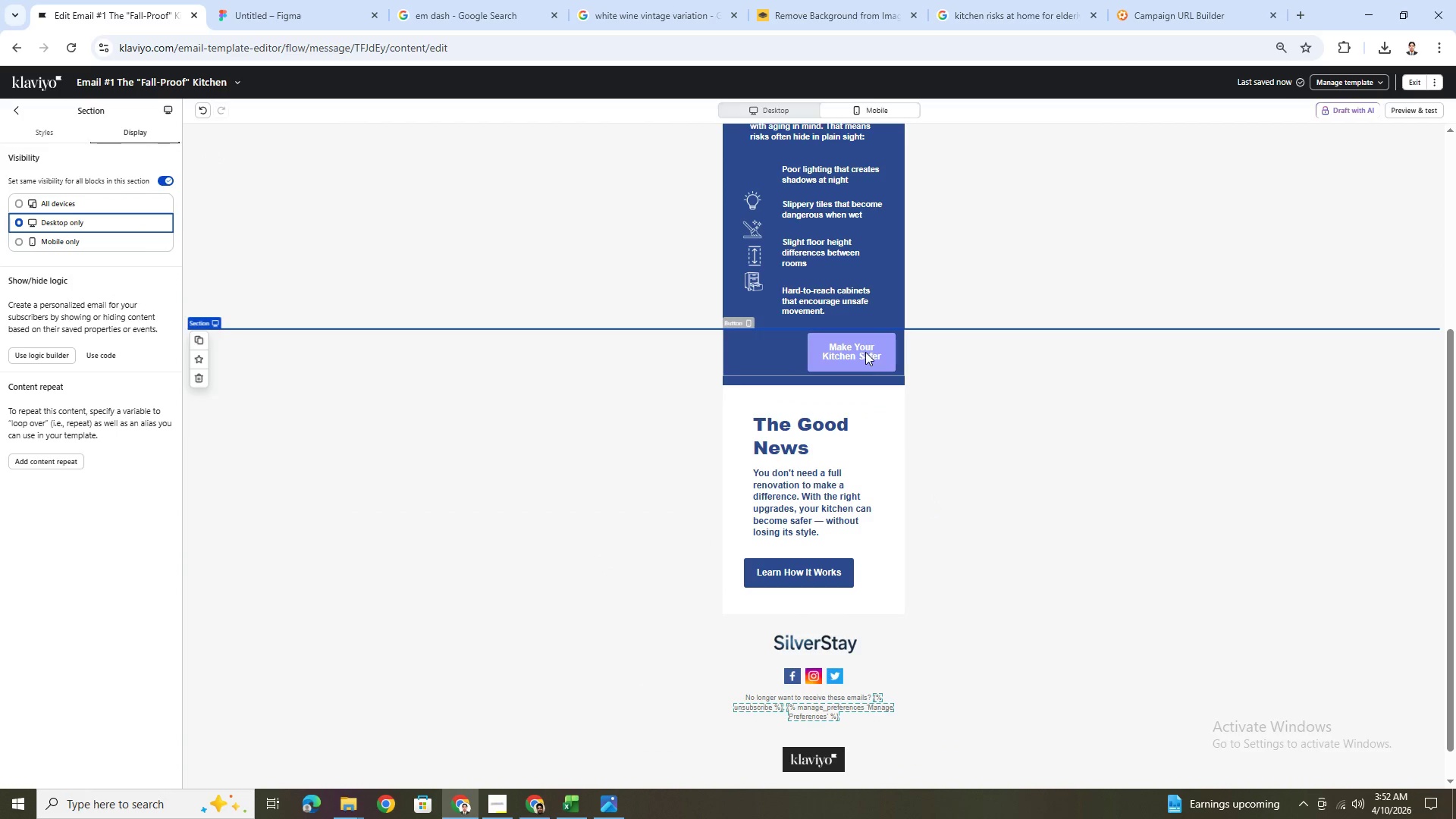 
left_click([865, 350])
 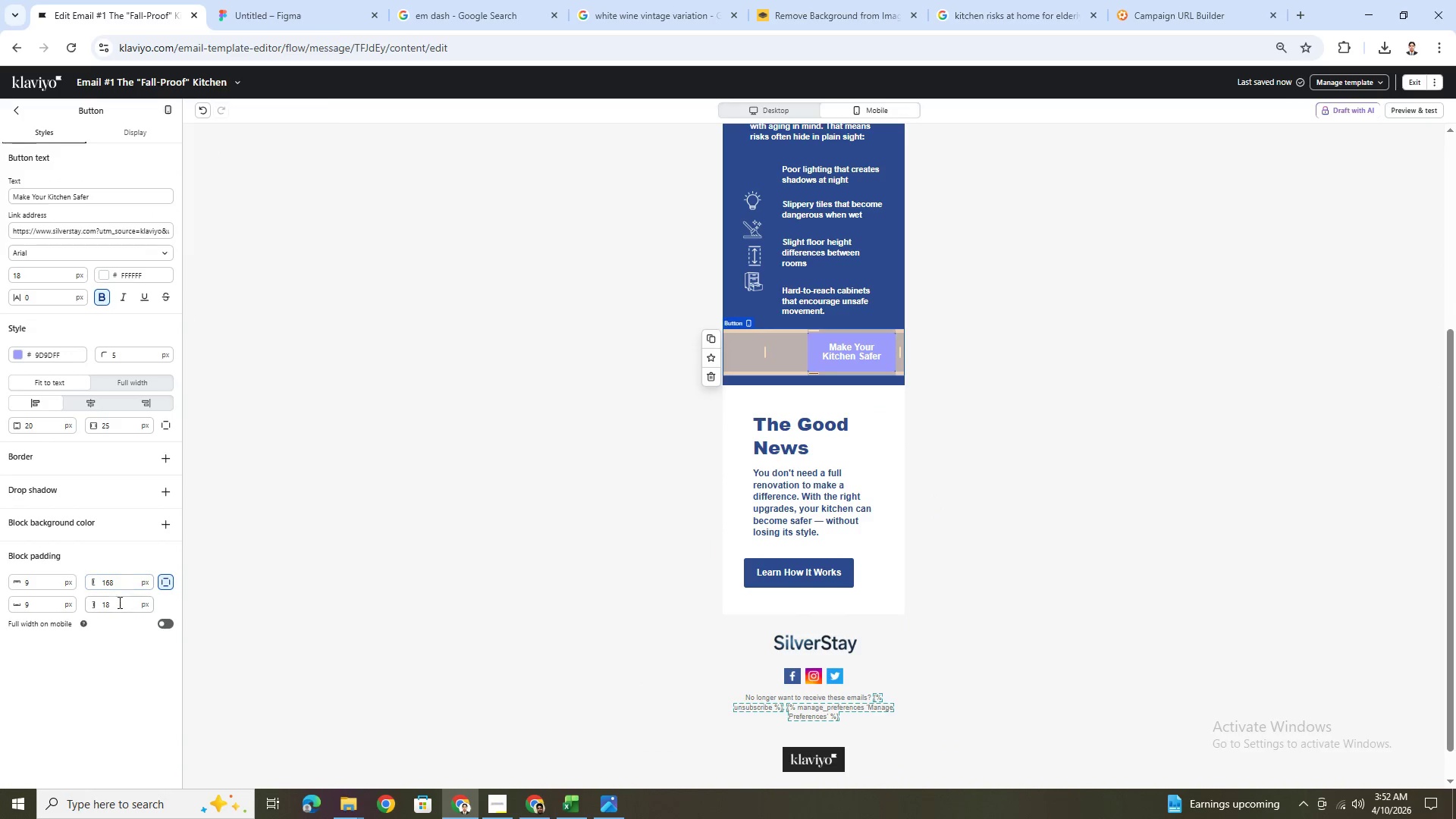 
left_click([167, 623])
 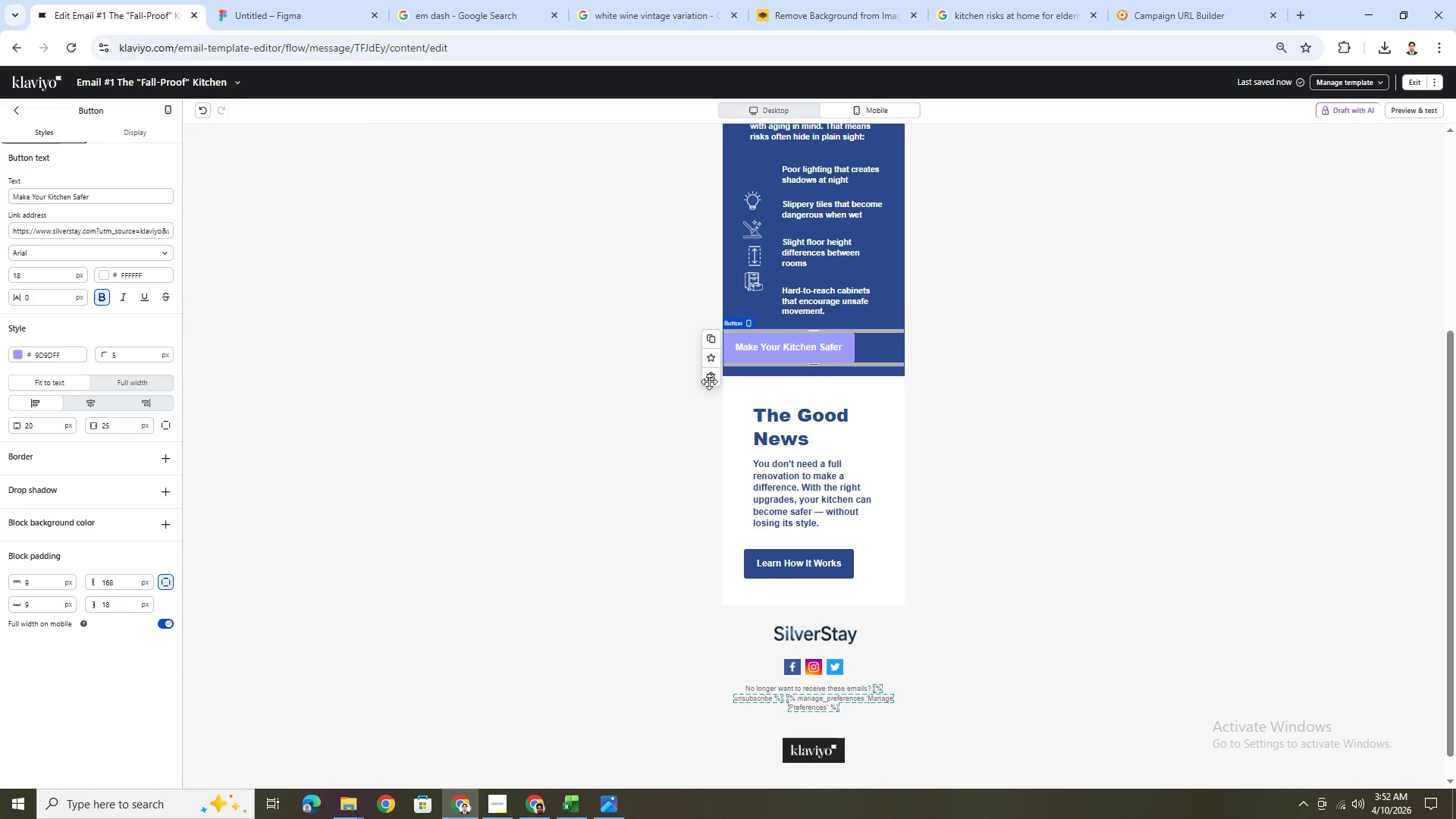 
wait(5.25)
 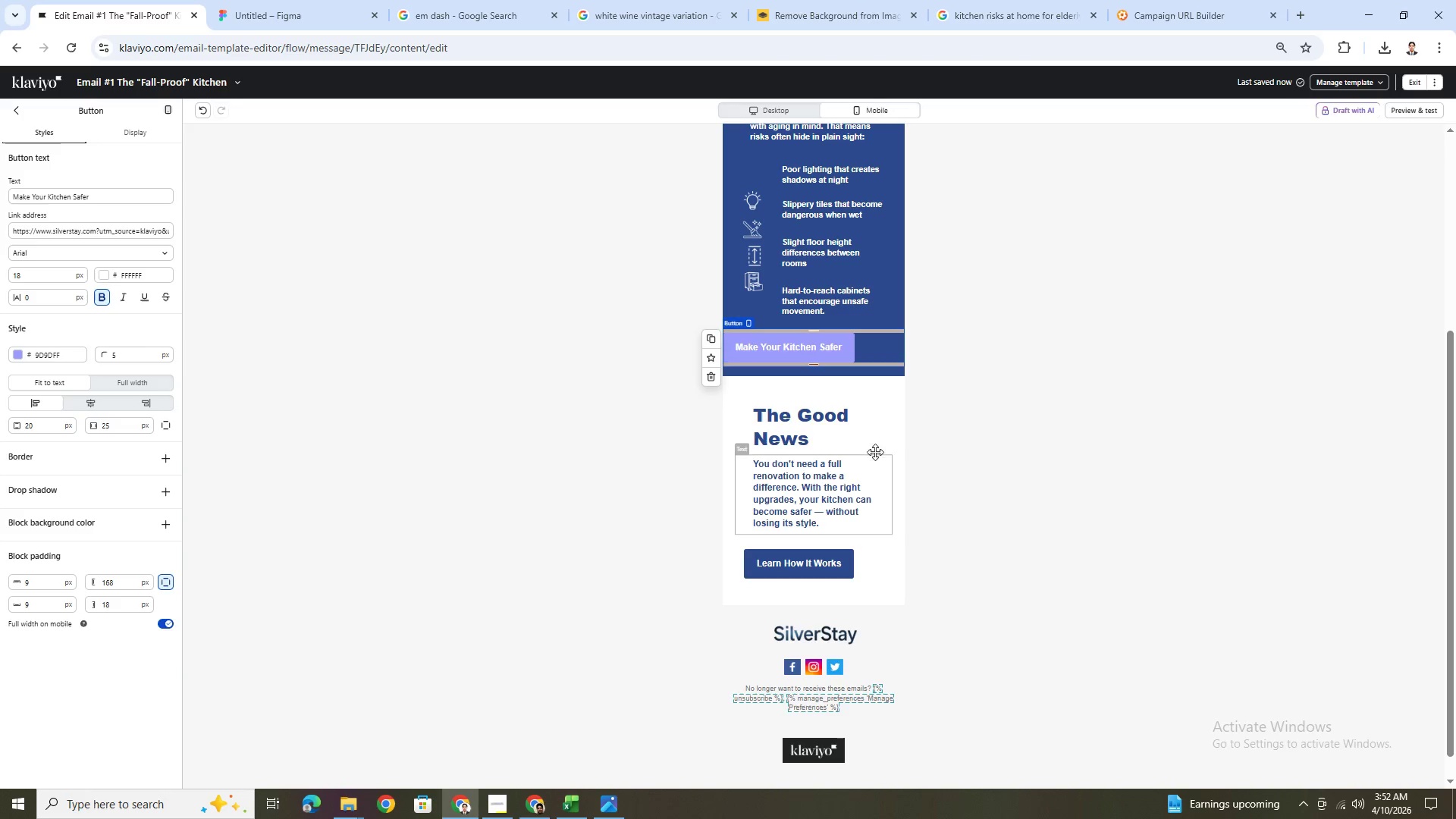 
left_click([167, 579])
 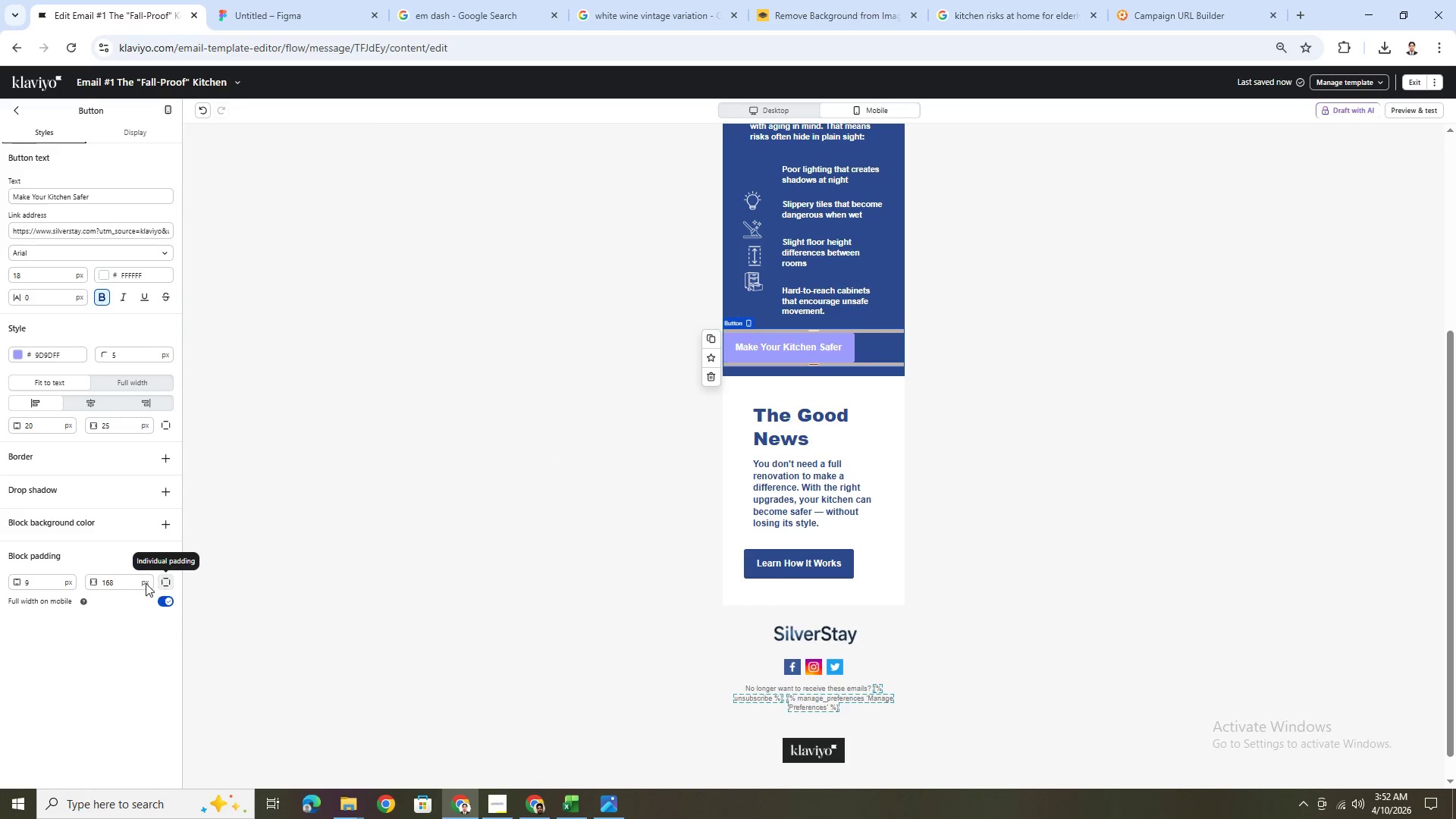 
double_click([127, 584])
 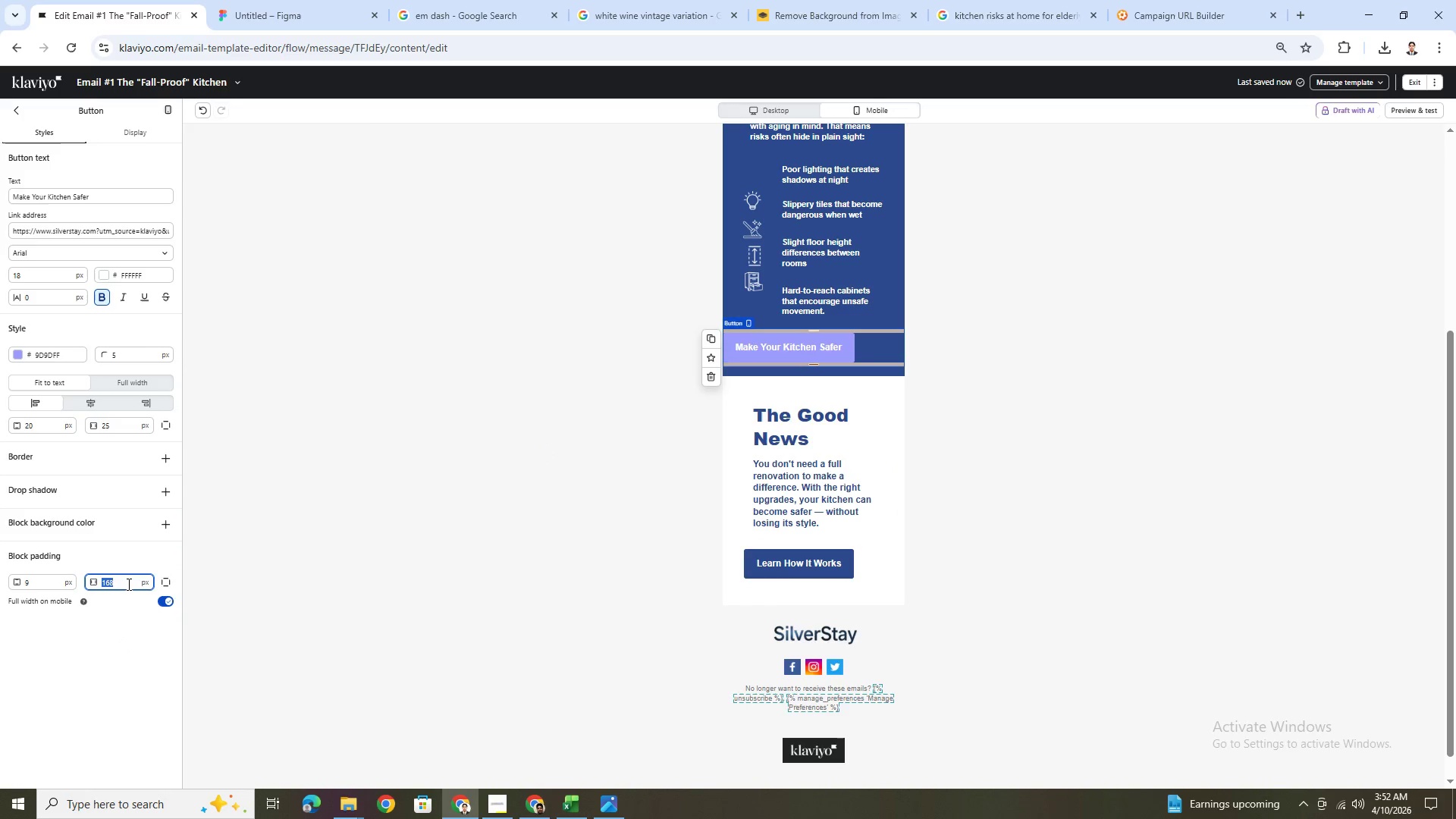 
key(Numpad1)
 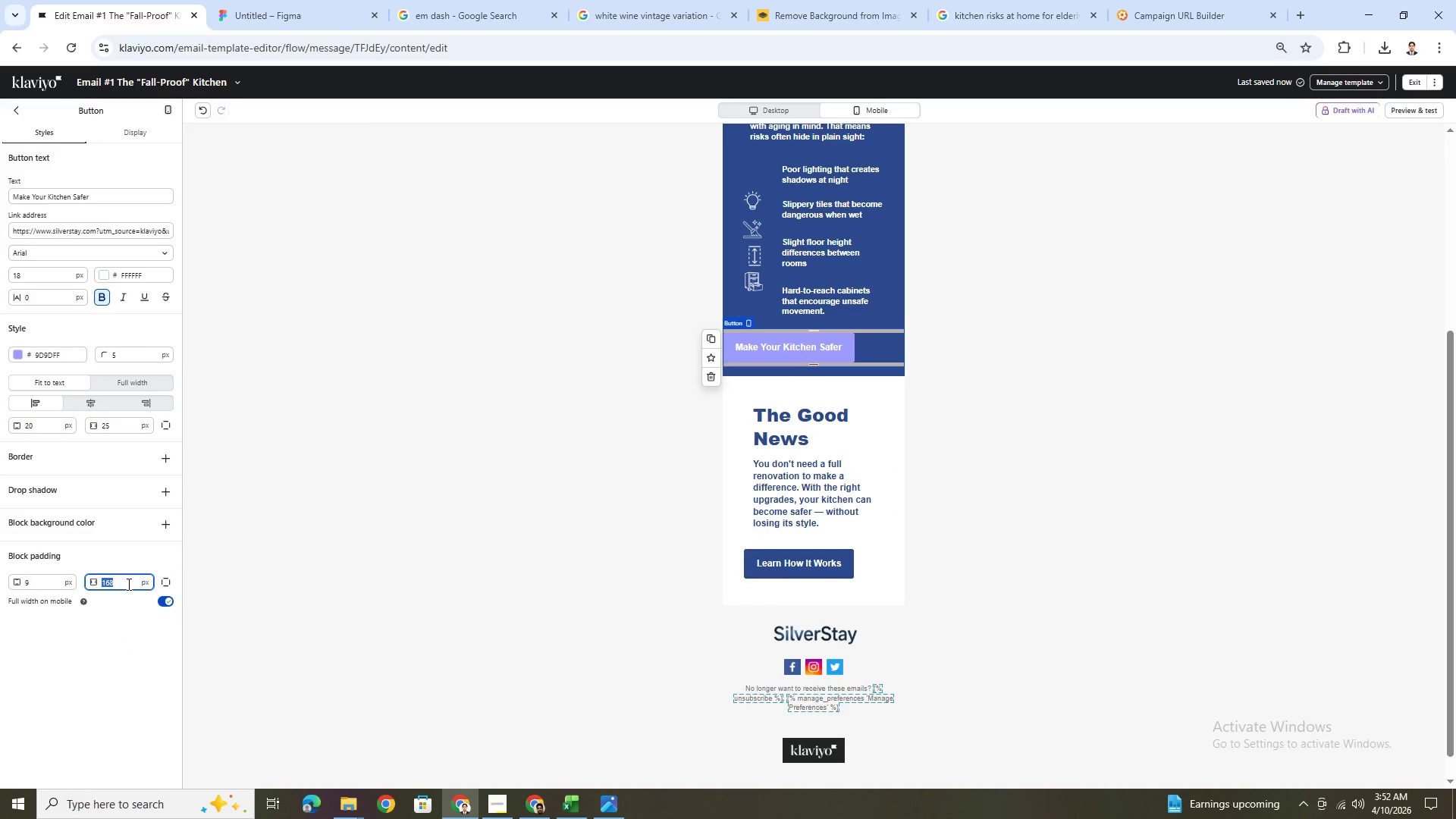 
key(Numpad8)
 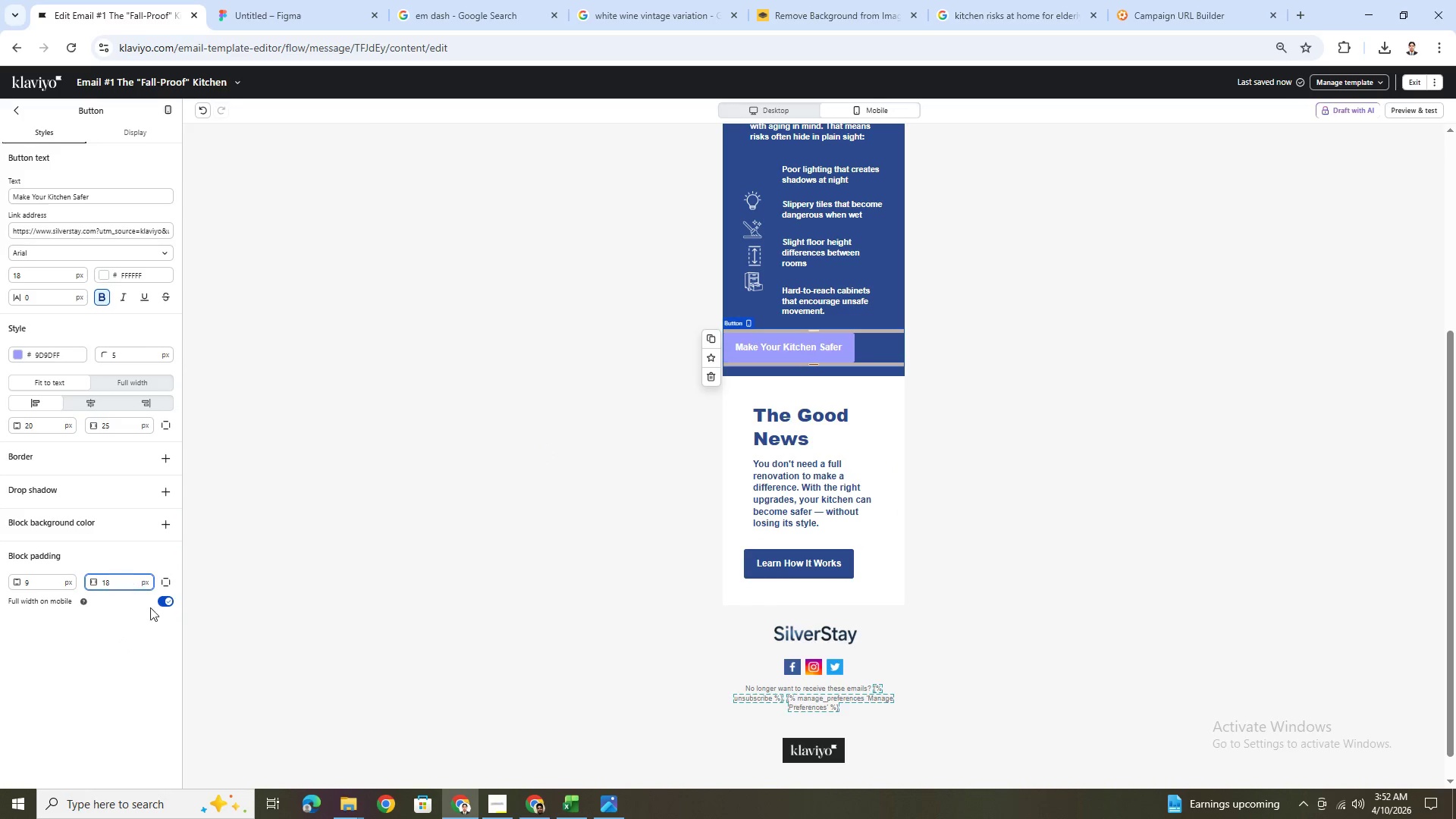 
left_click([129, 637])
 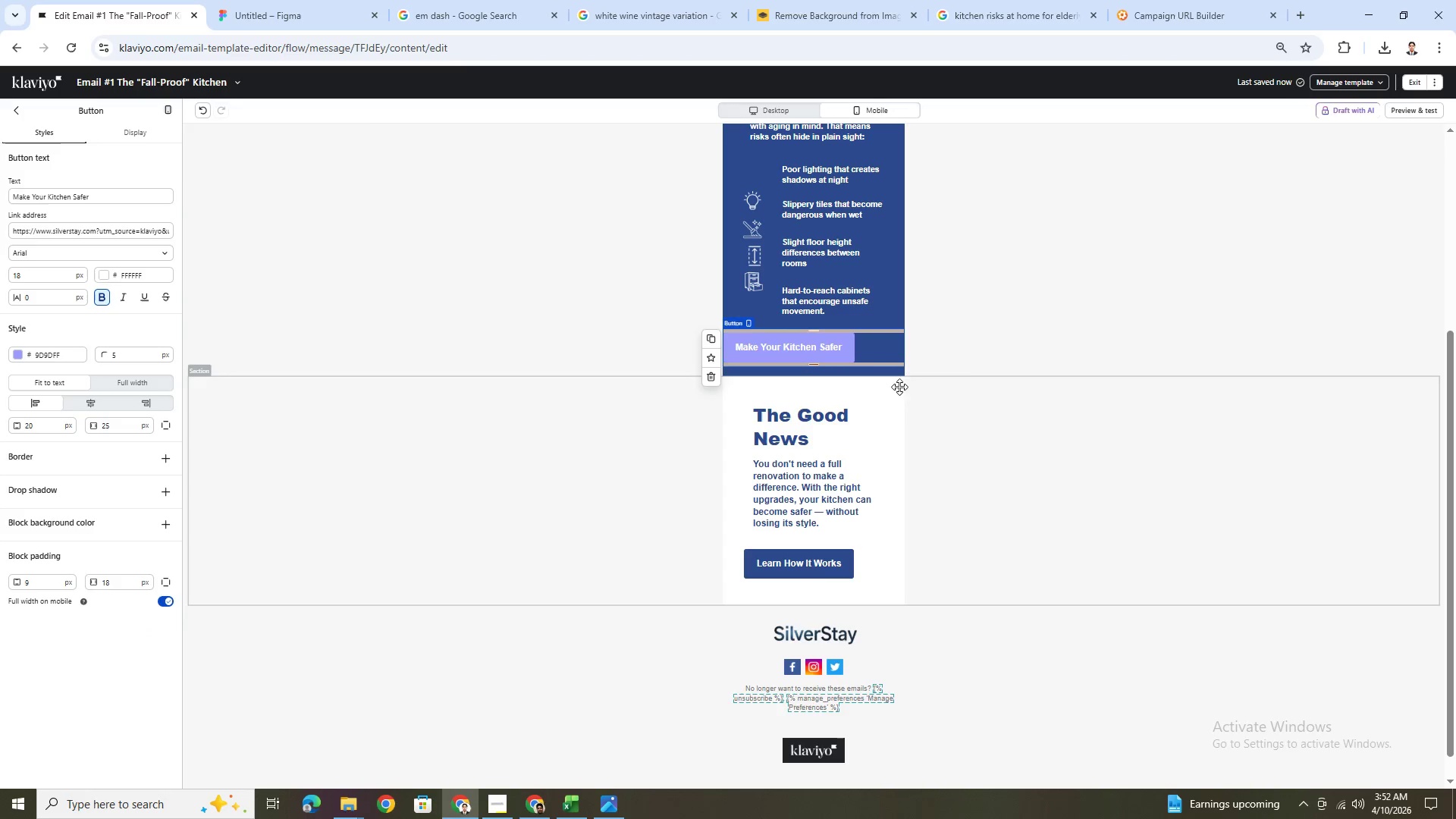 
left_click([974, 361])
 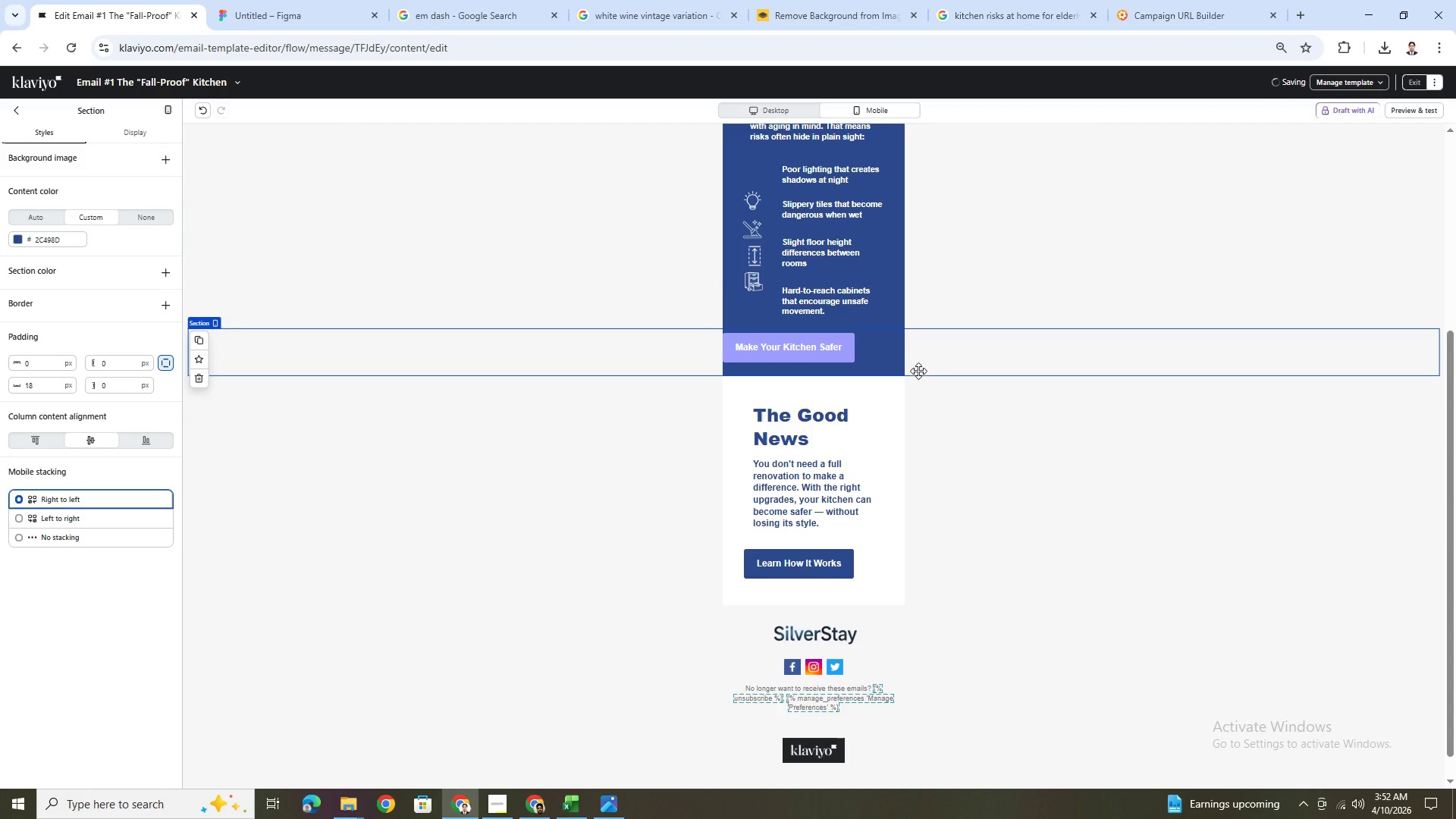 
left_click([890, 356])
 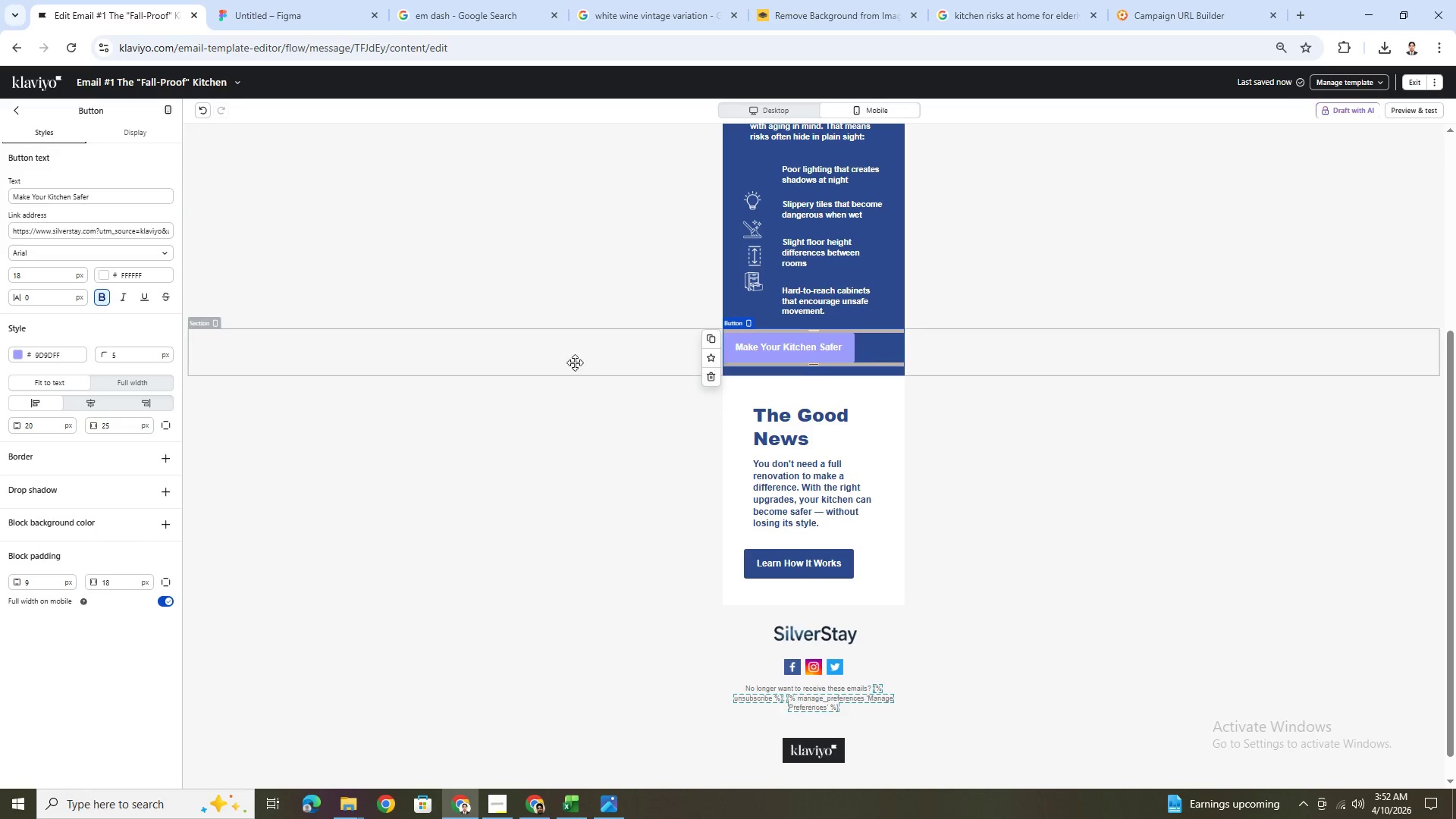 
left_click([562, 361])
 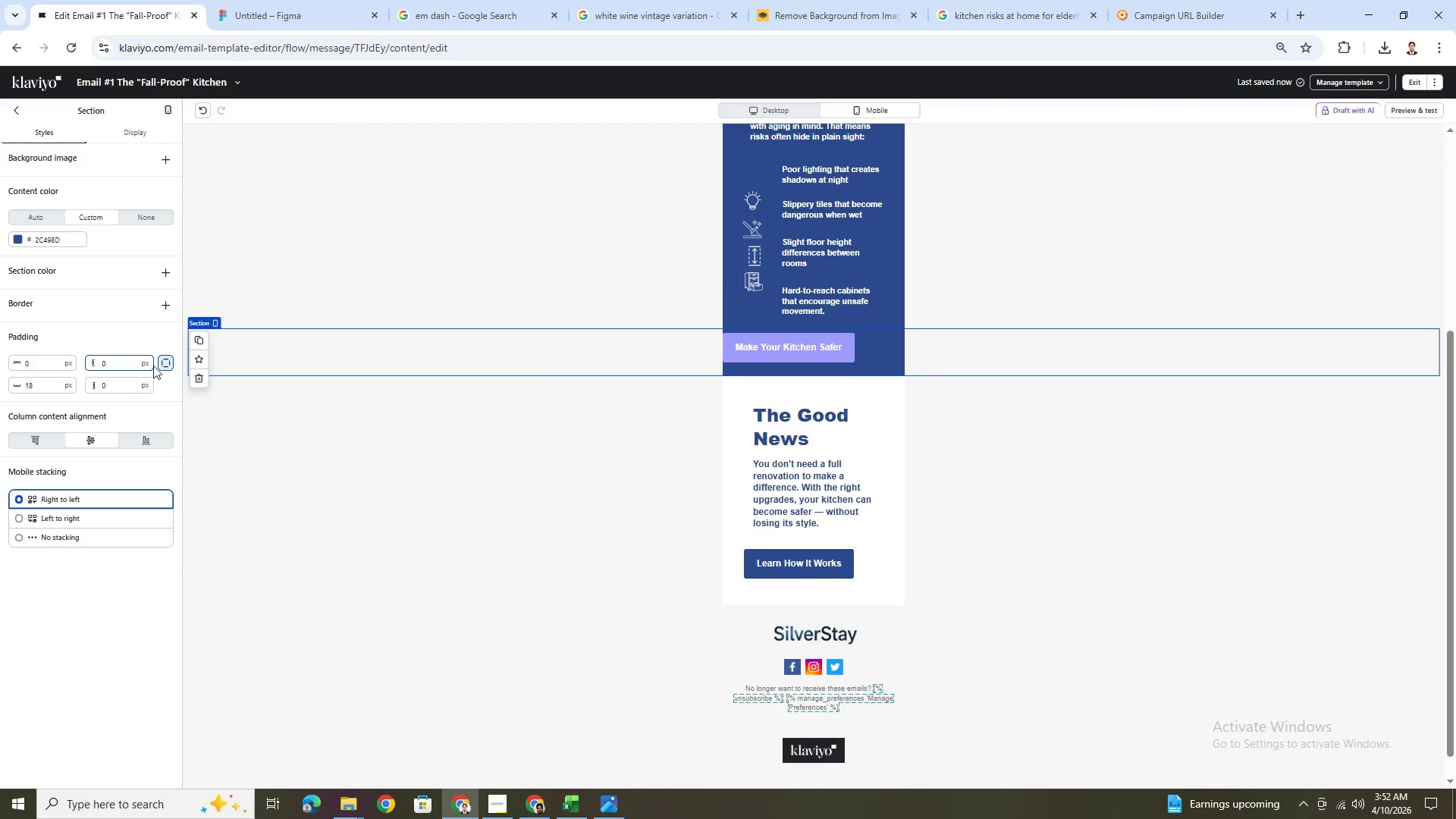 
double_click([126, 364])
 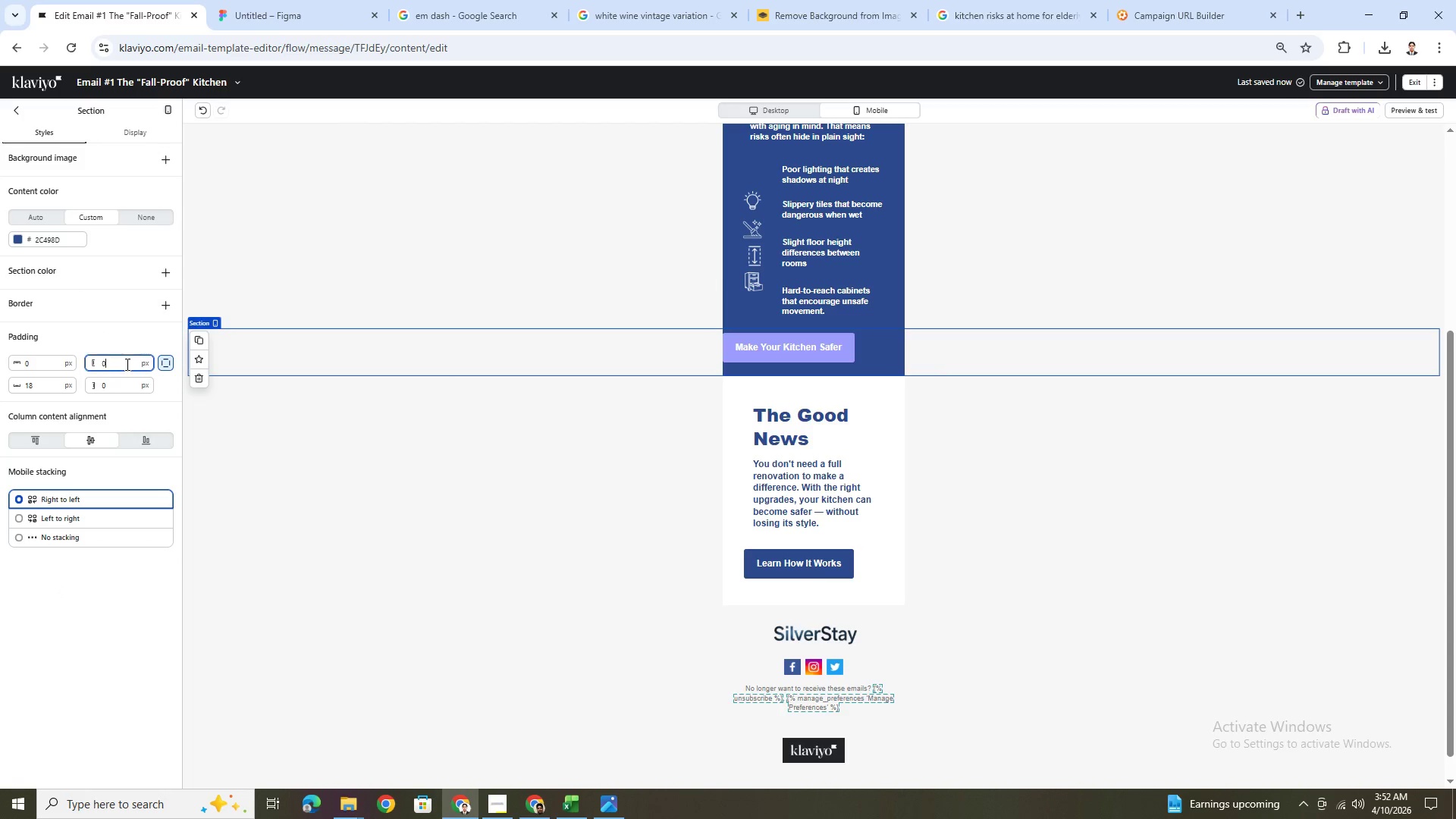 
triple_click([126, 364])
 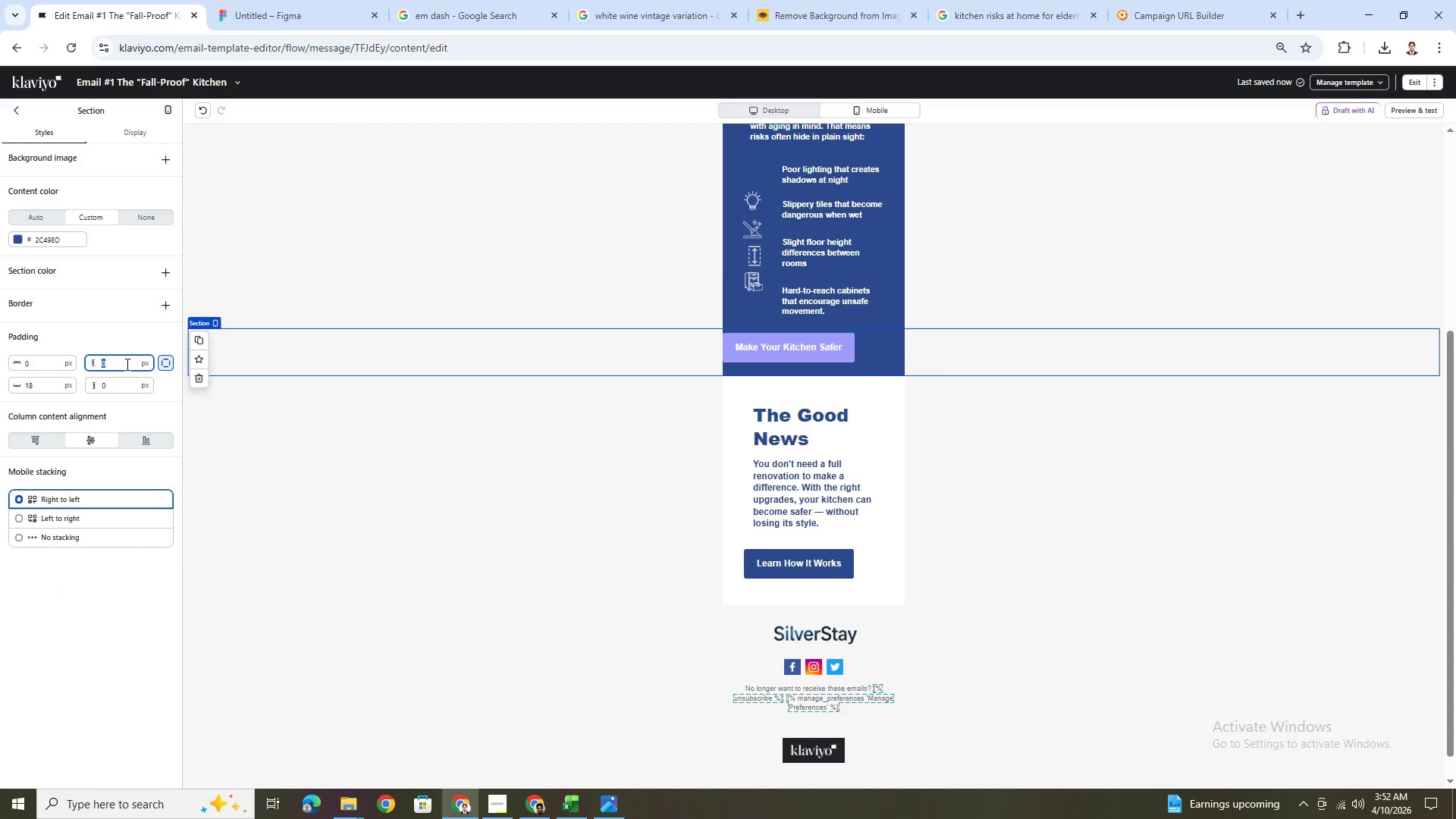 
key(Numpad1)
 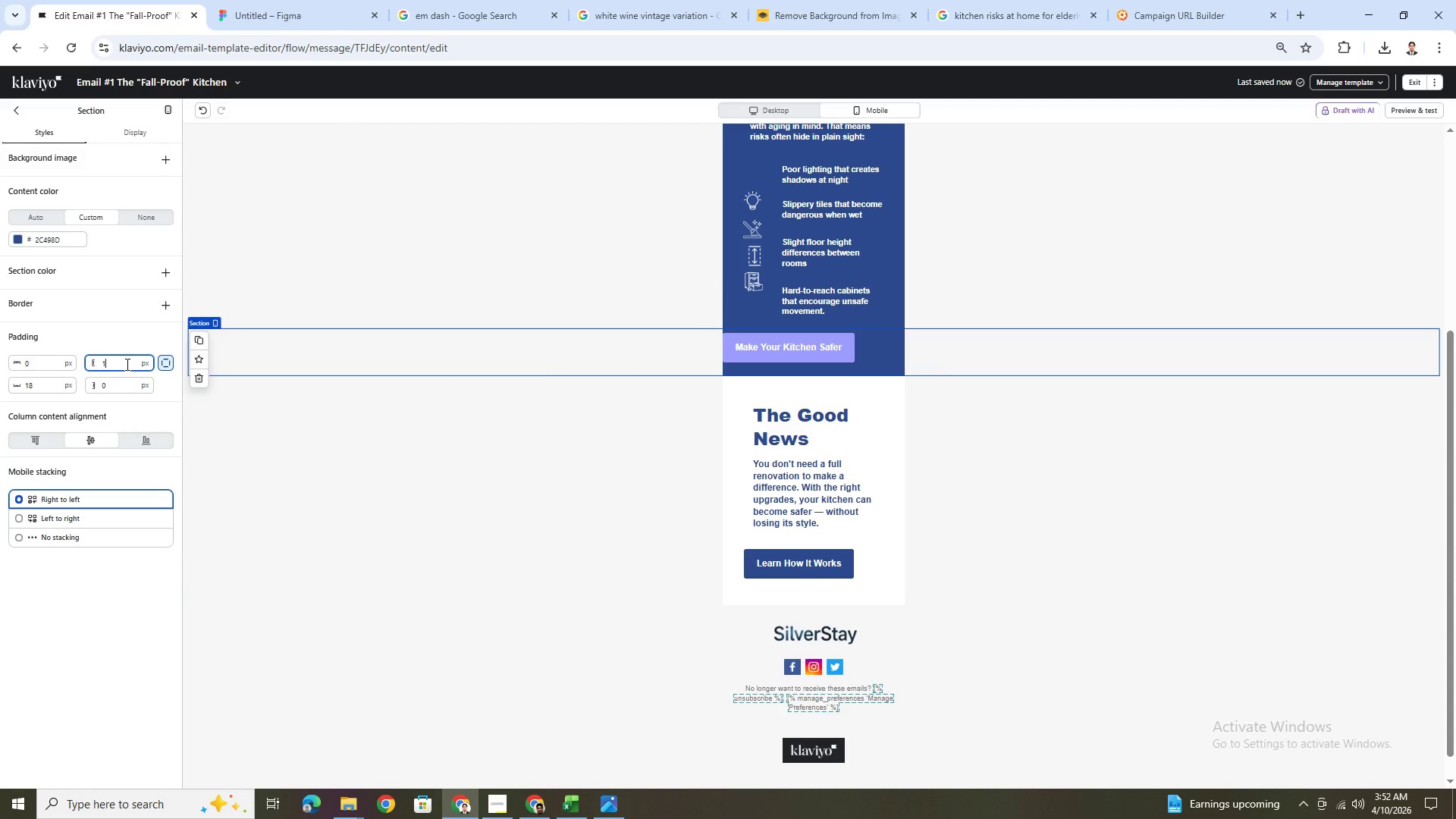 
key(Numpad8)
 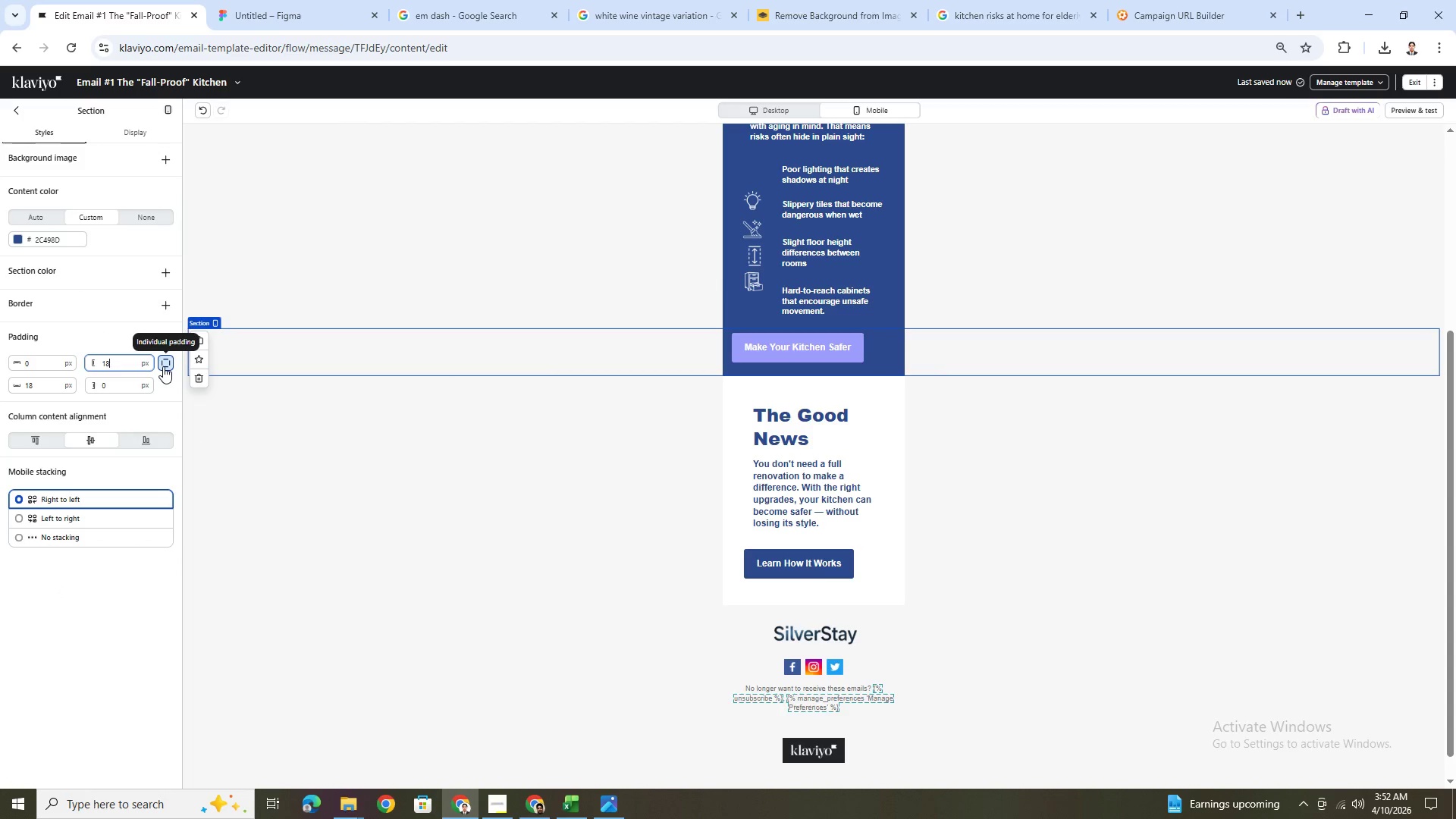 
left_click([165, 366])
 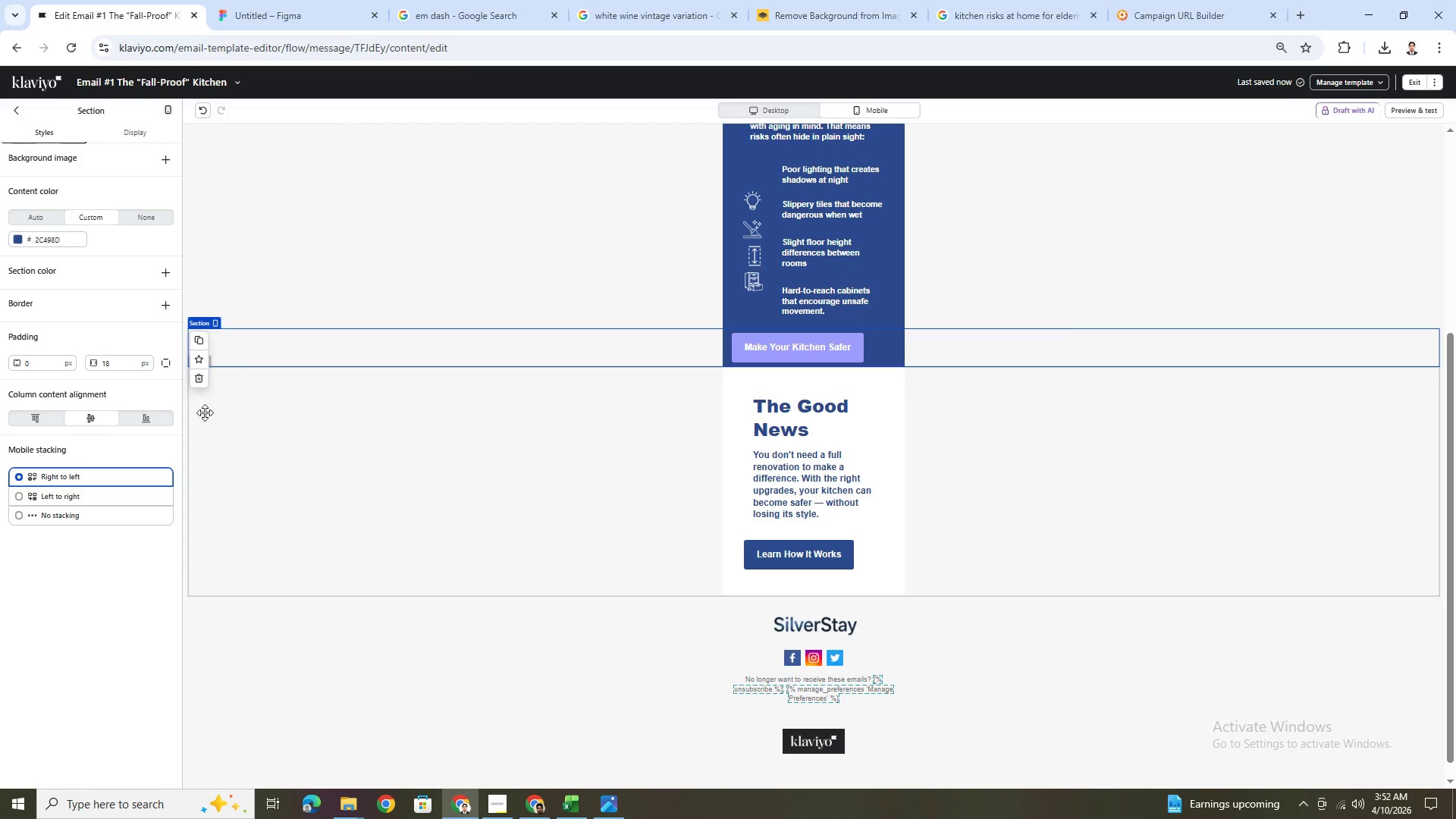 
double_click([46, 366])
 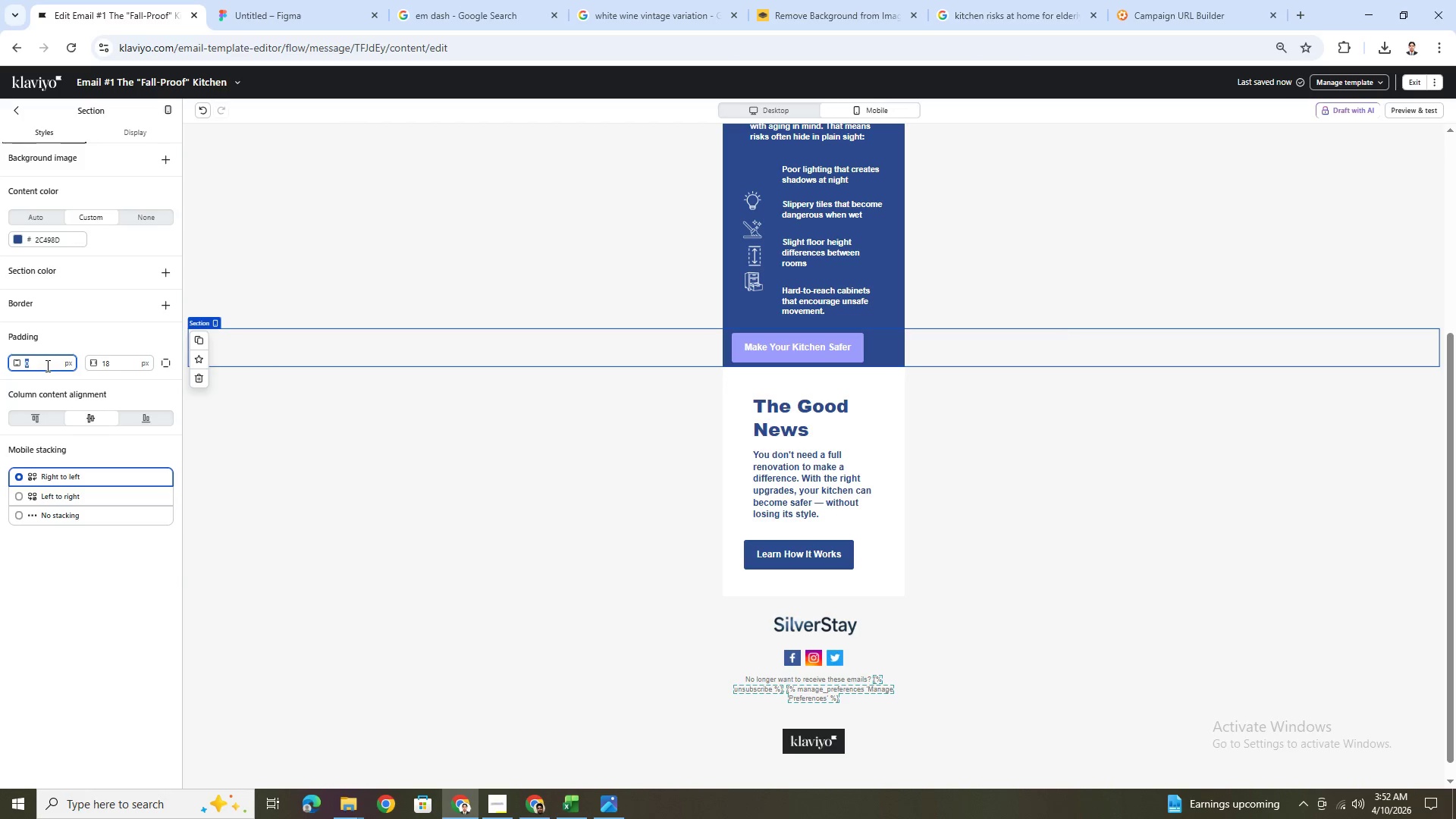 
key(Numpad1)
 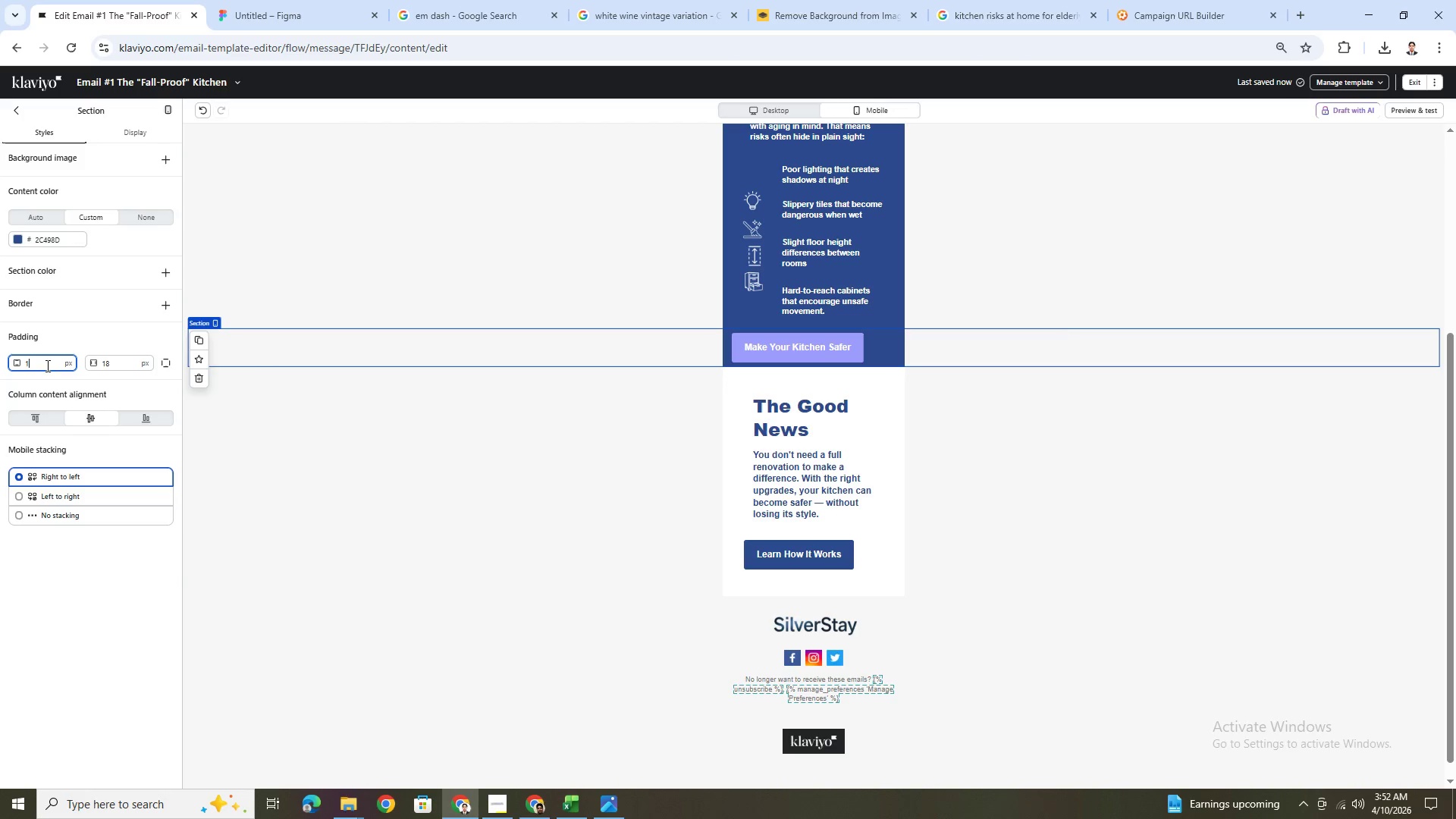 
key(Numpad8)
 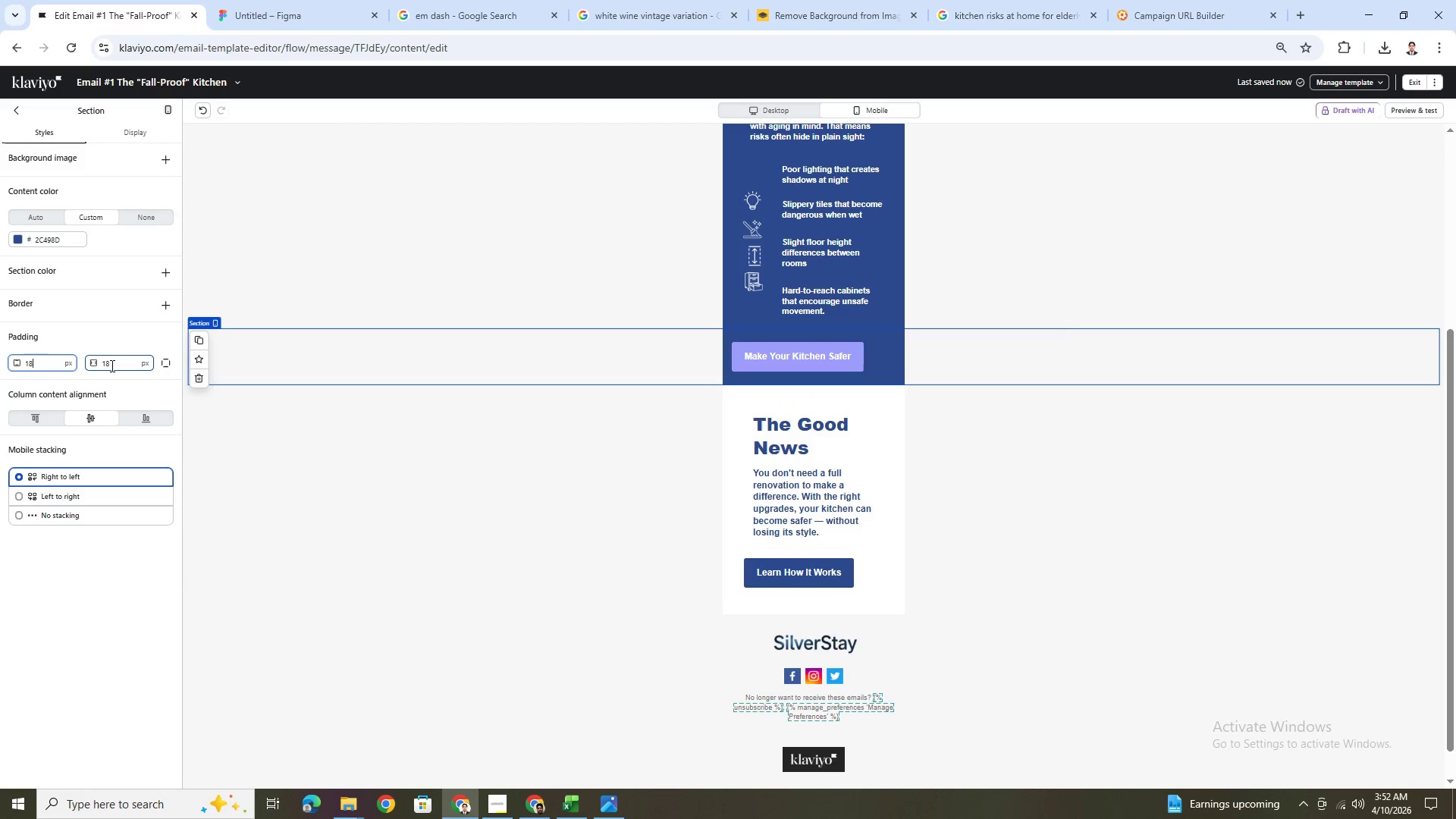 
left_click([41, 410])
 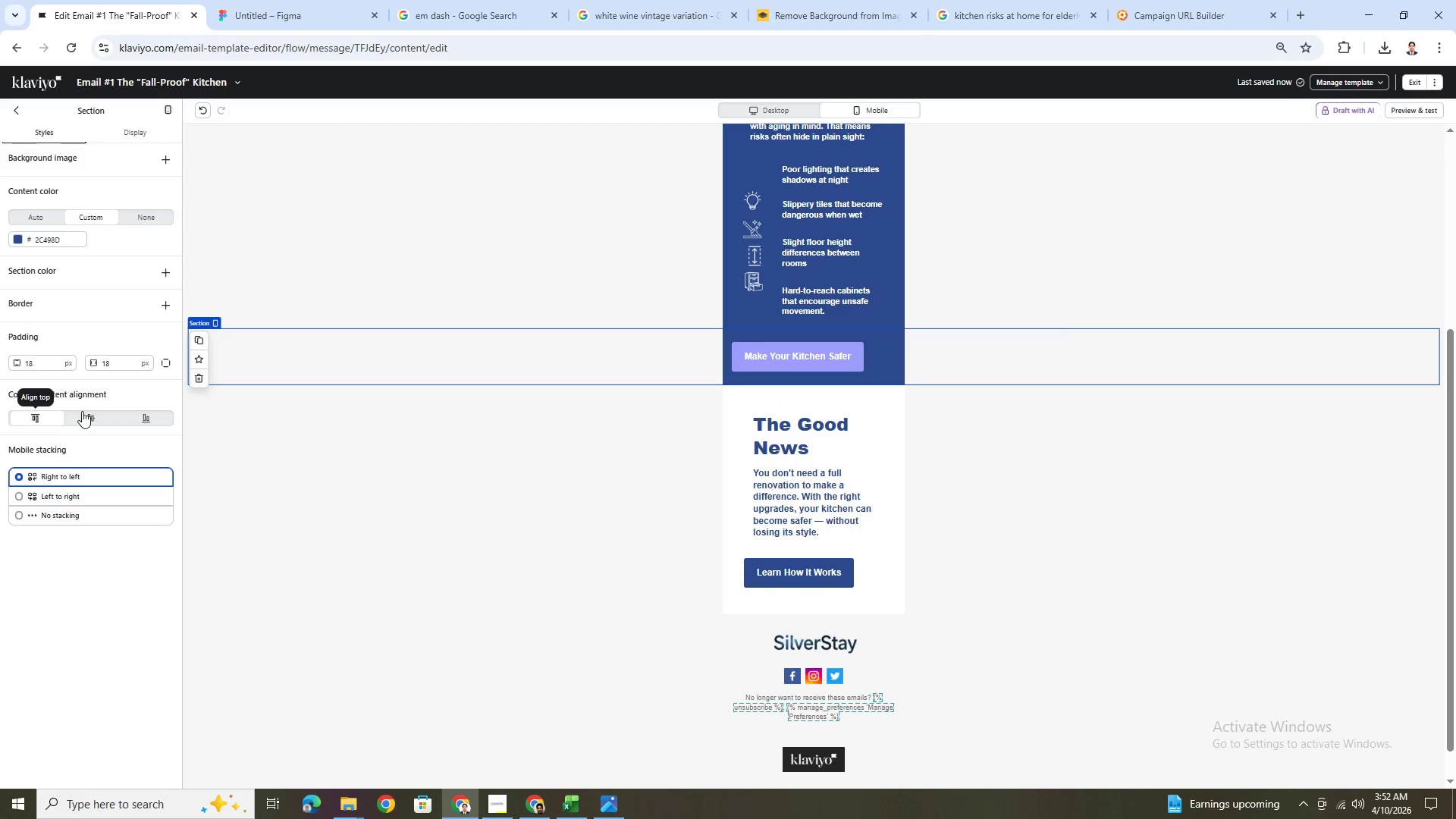 
left_click([89, 412])
 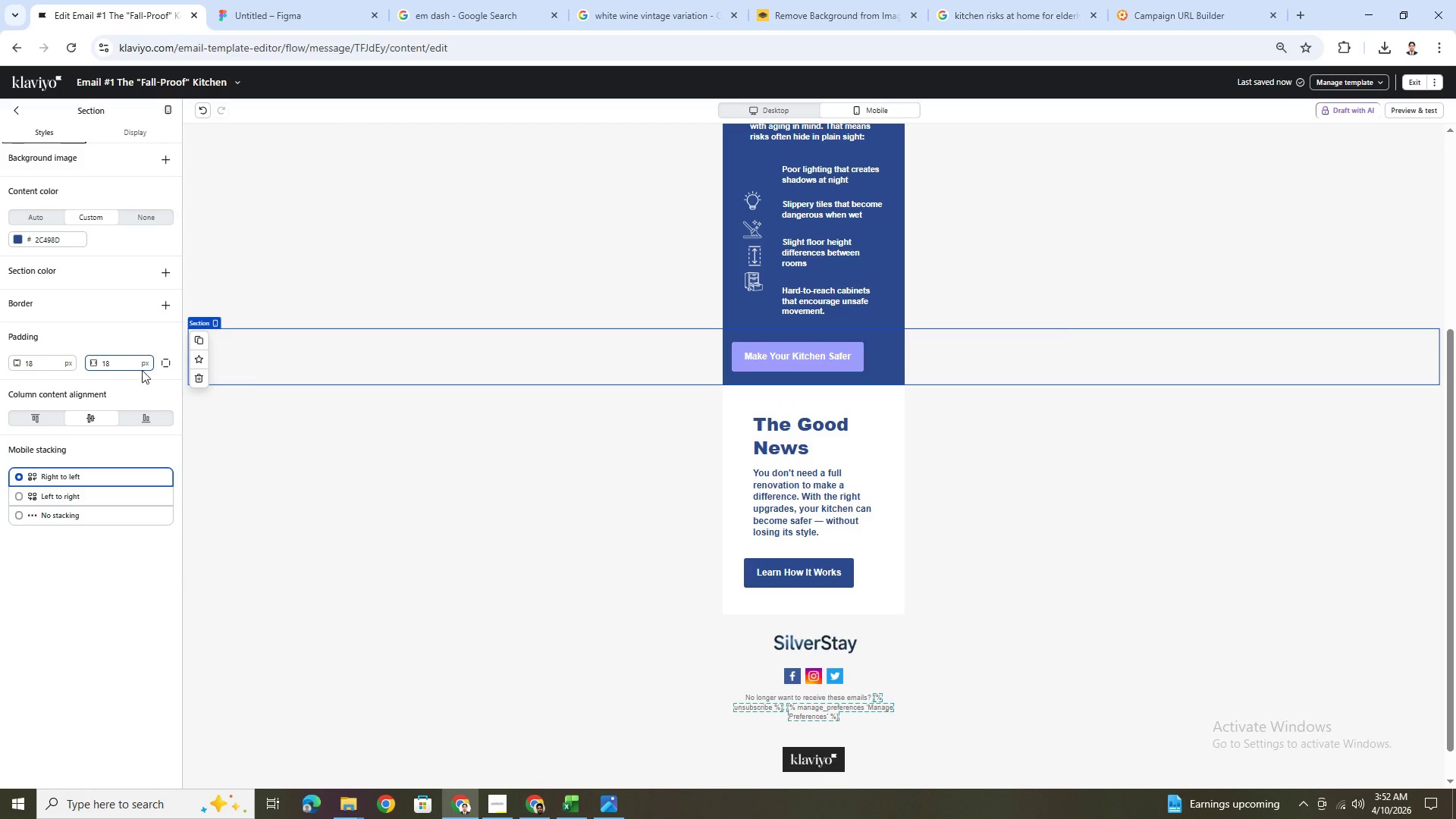 
scroll: coordinate [1035, 406], scroll_direction: up, amount: 1.0
 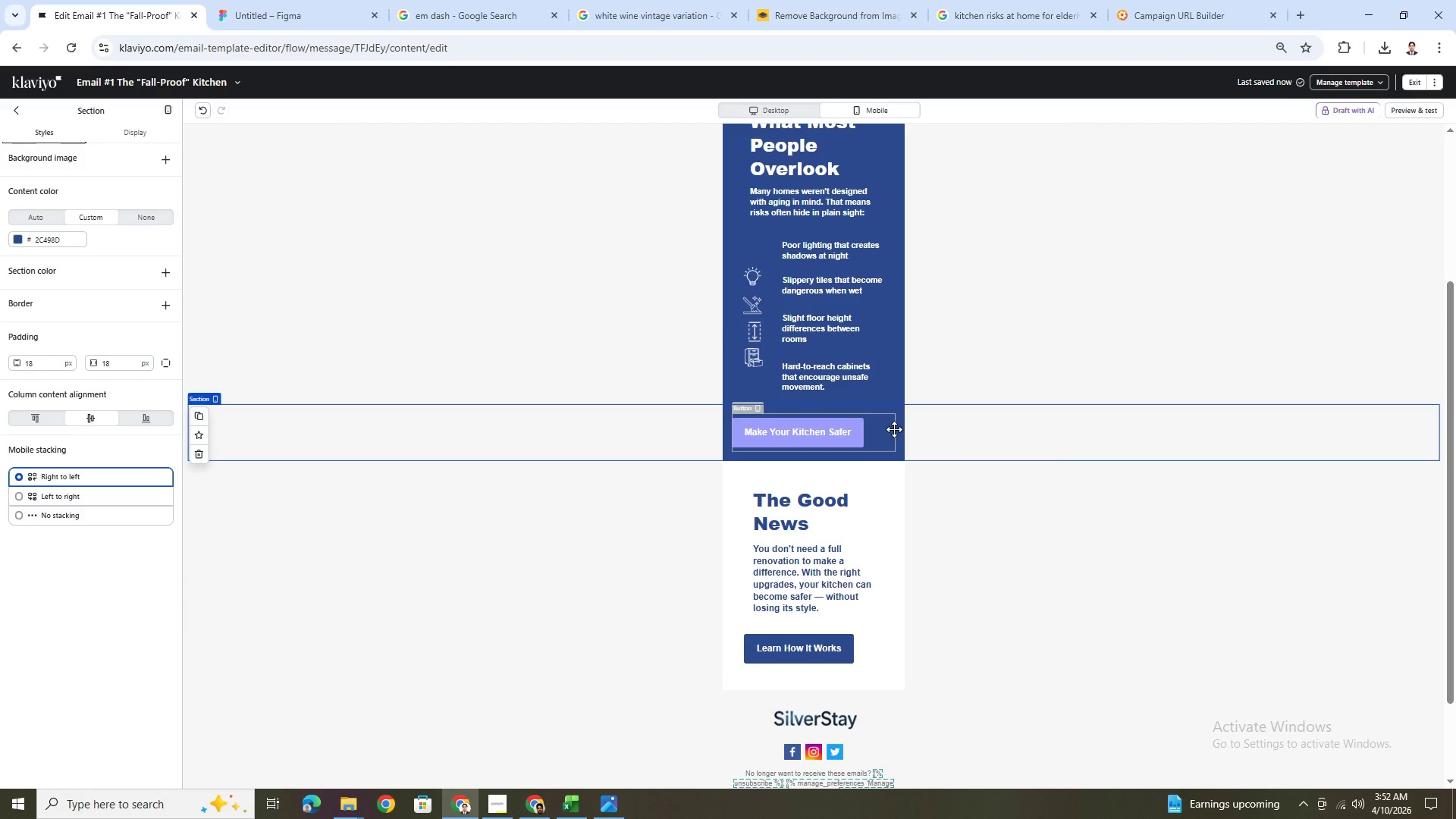 
left_click([884, 430])
 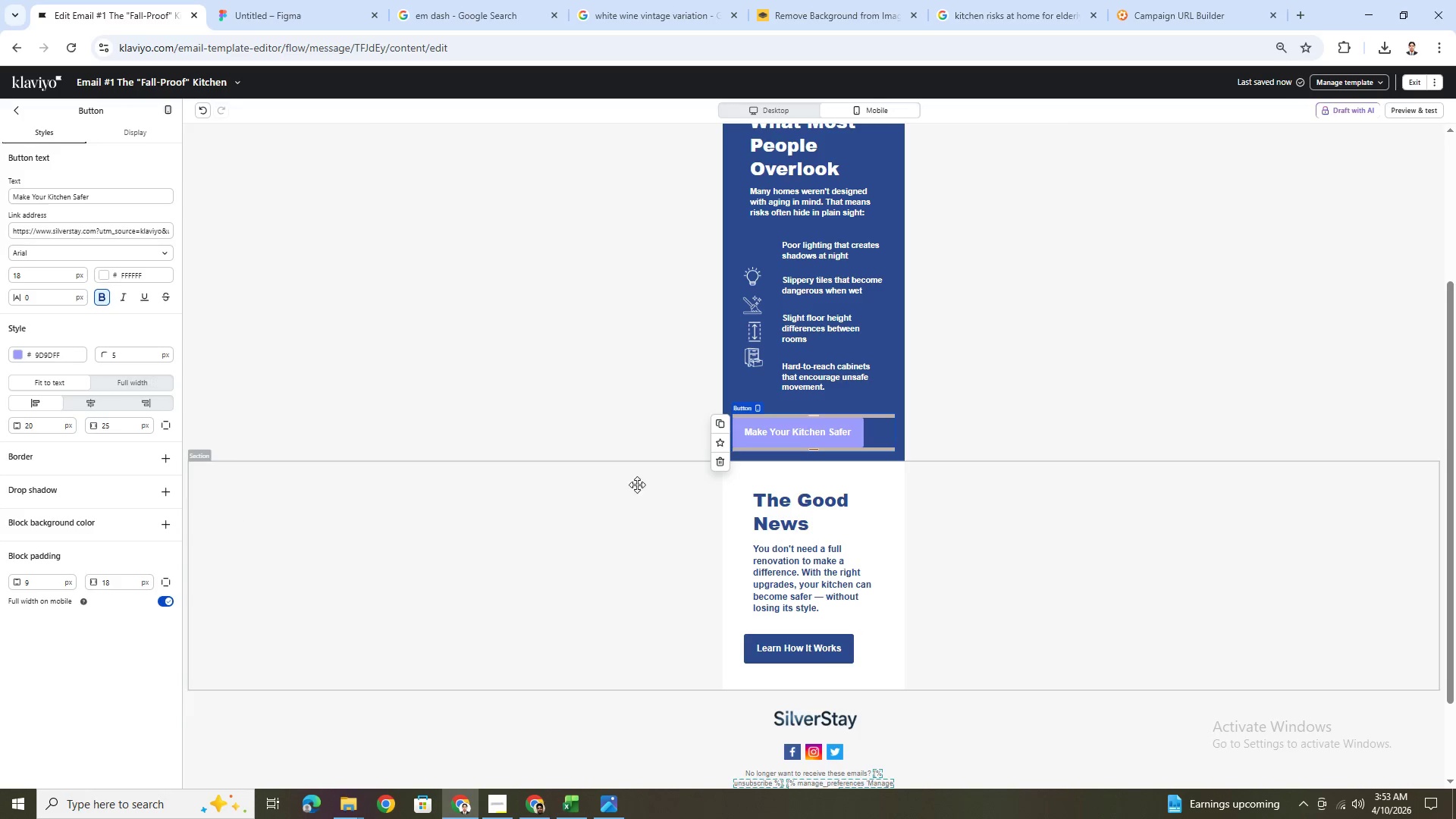 
wait(6.69)
 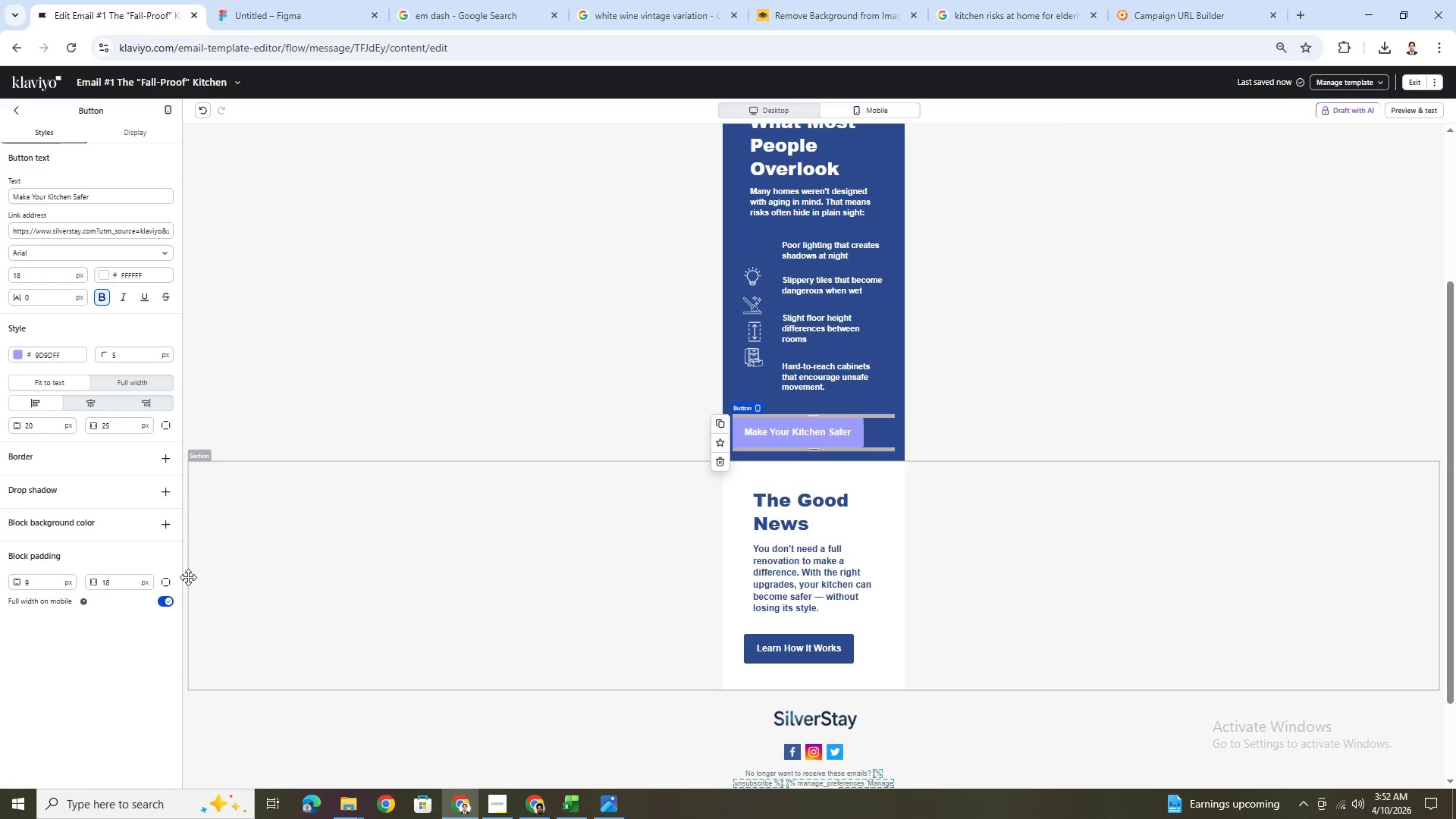 
left_click([993, 445])
 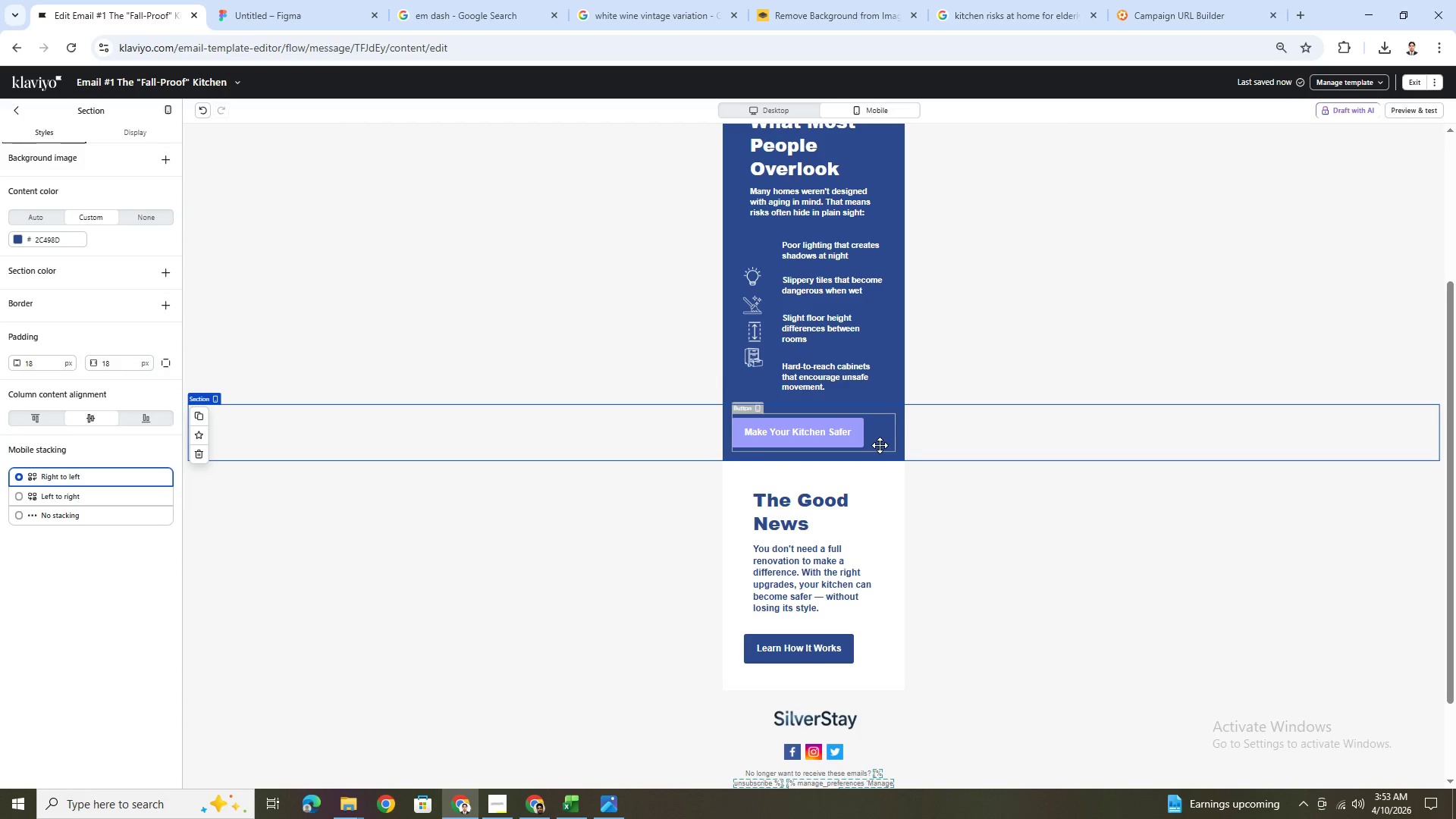 
left_click([879, 441])
 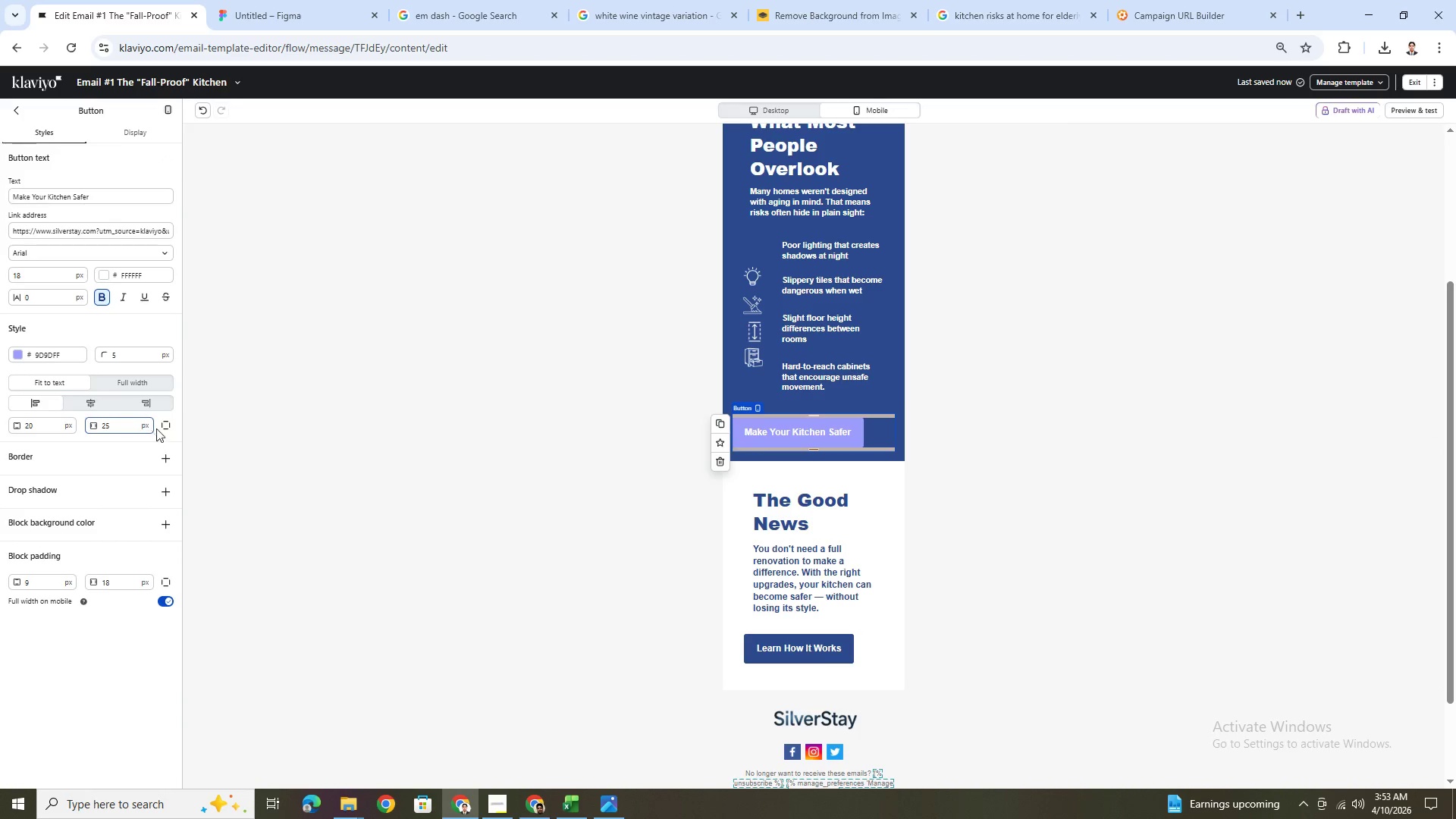 
double_click([129, 428])
 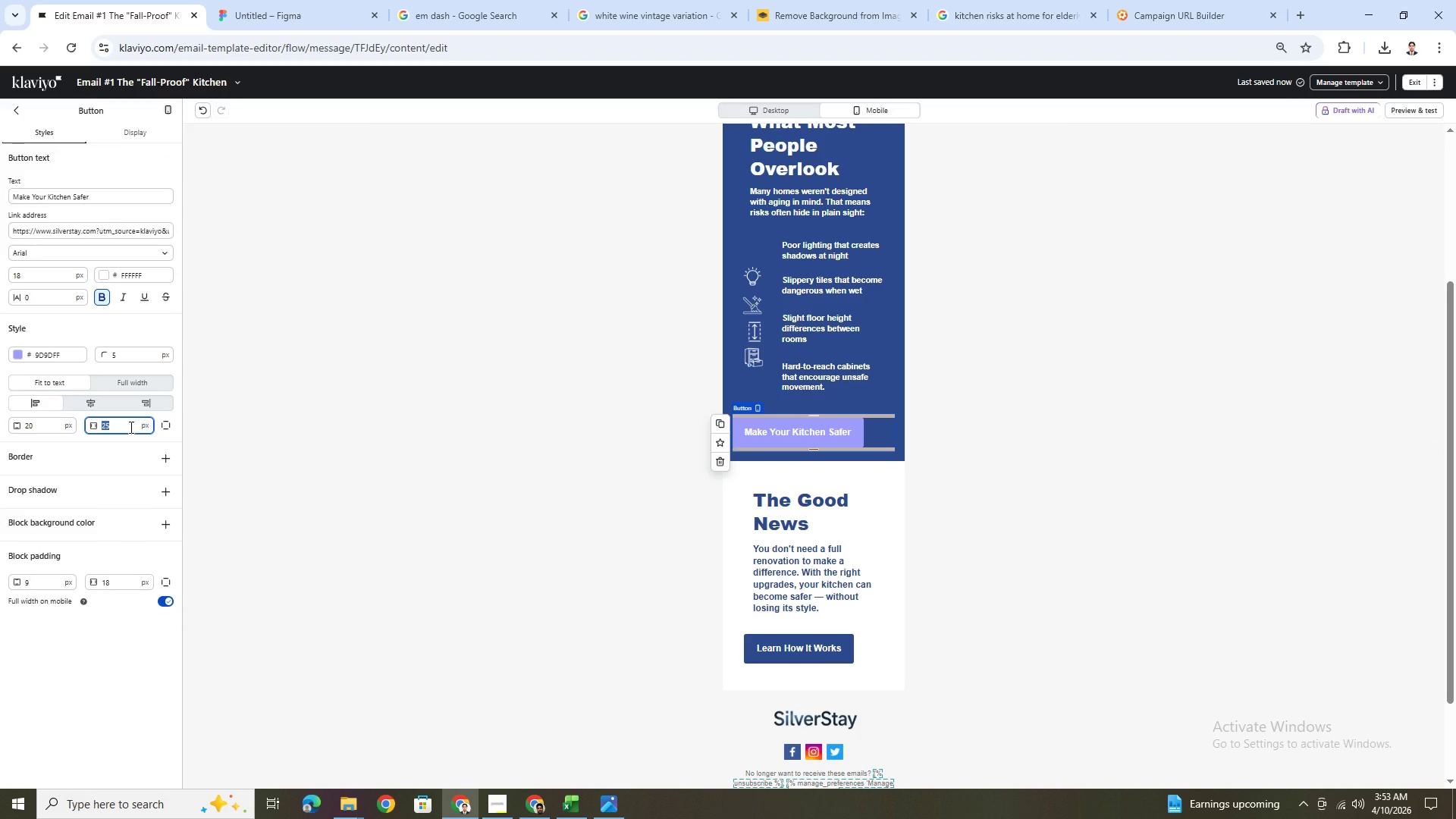 
key(Numpad1)
 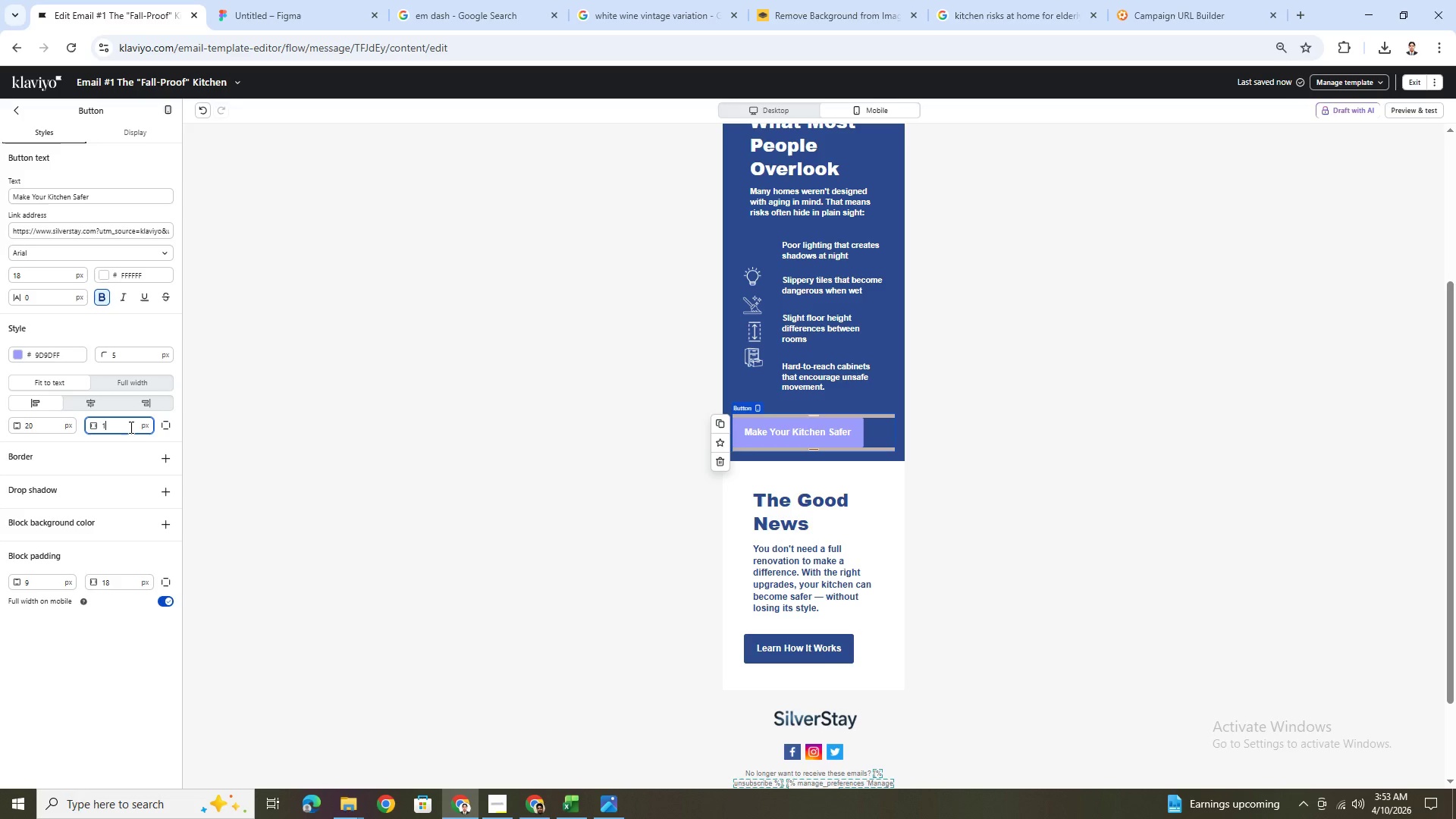 
key(Numpad8)
 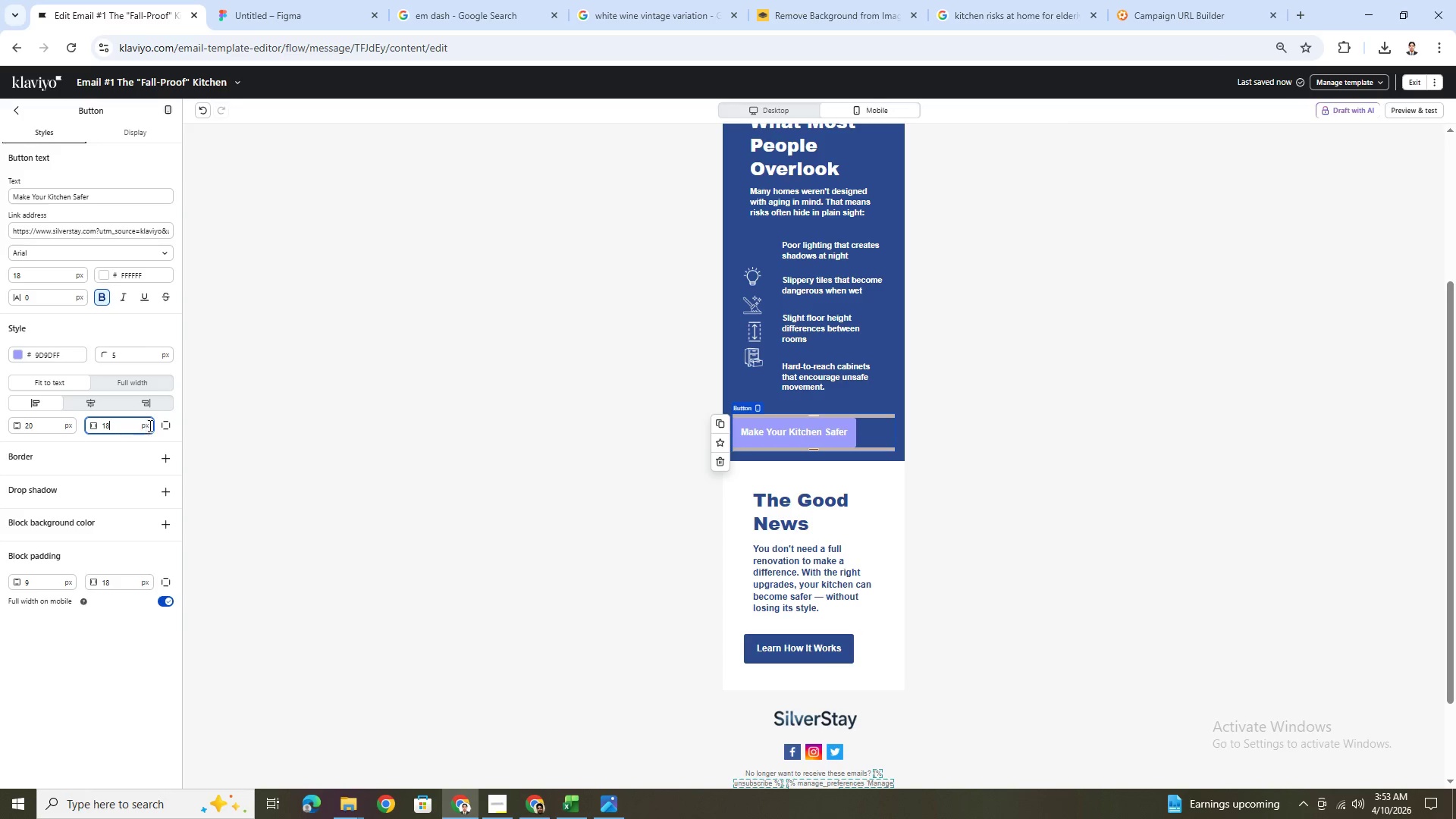 
left_click([163, 425])
 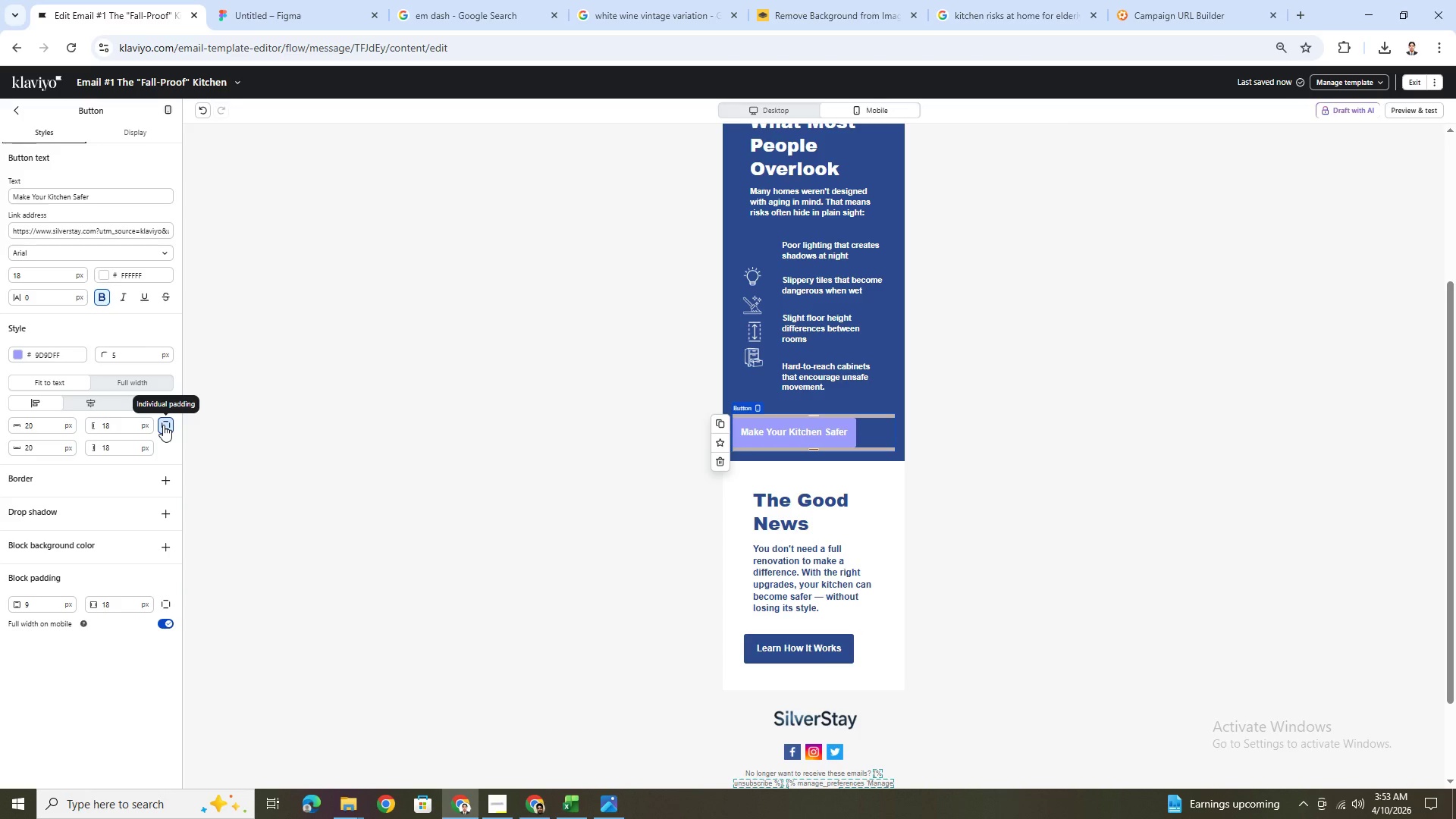 
left_click([163, 425])
 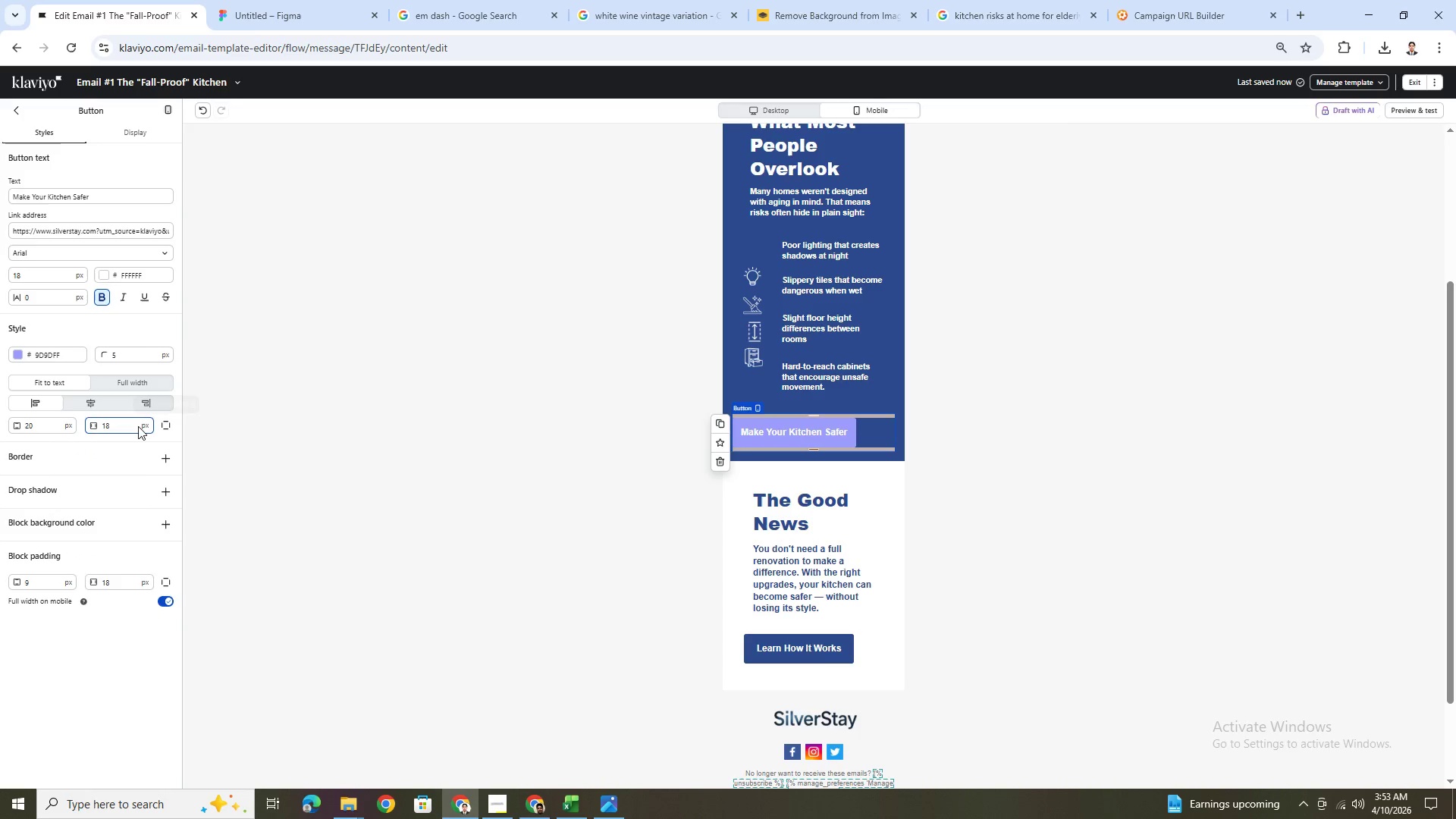 
double_click([138, 426])
 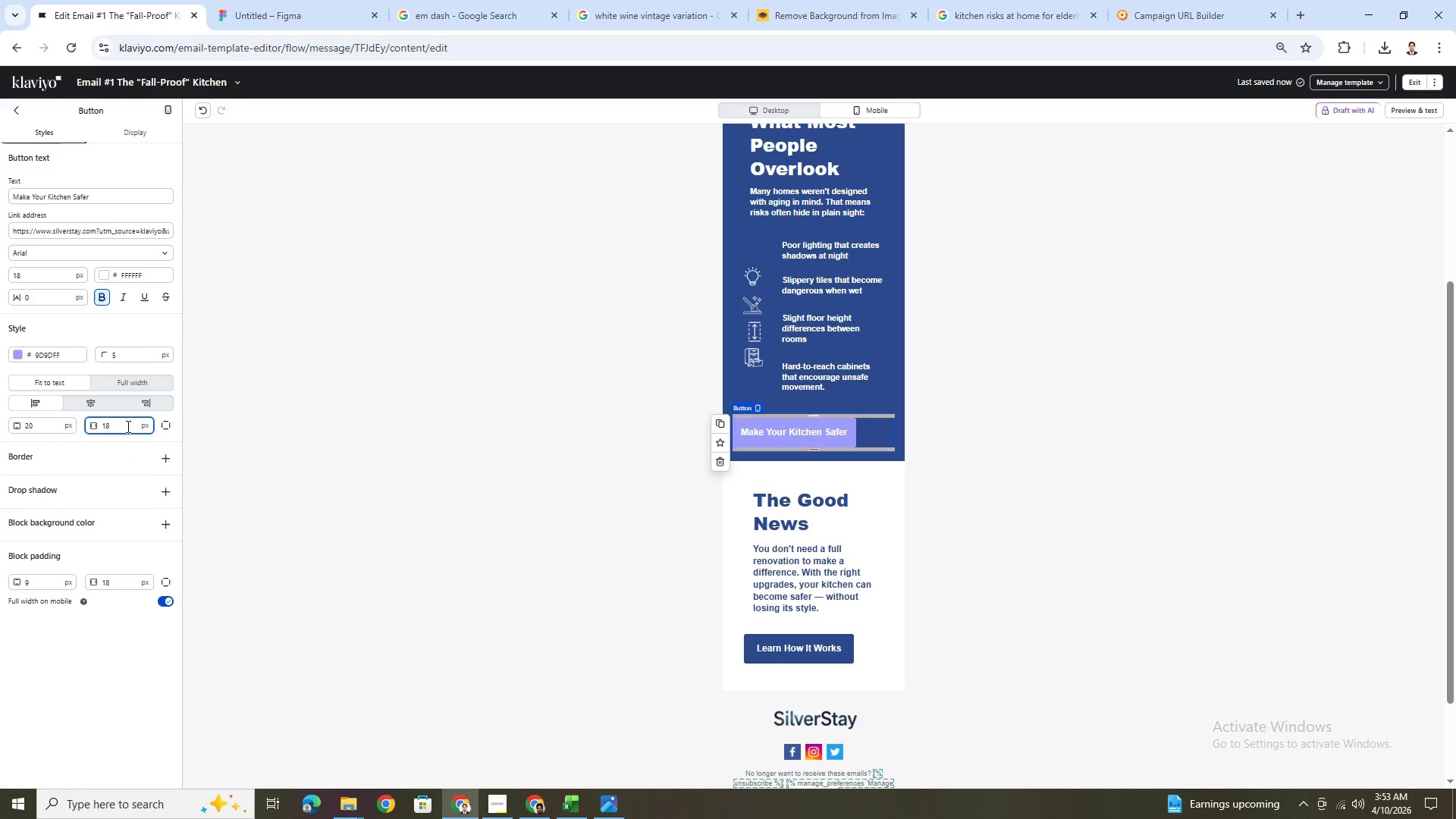 
double_click([127, 426])
 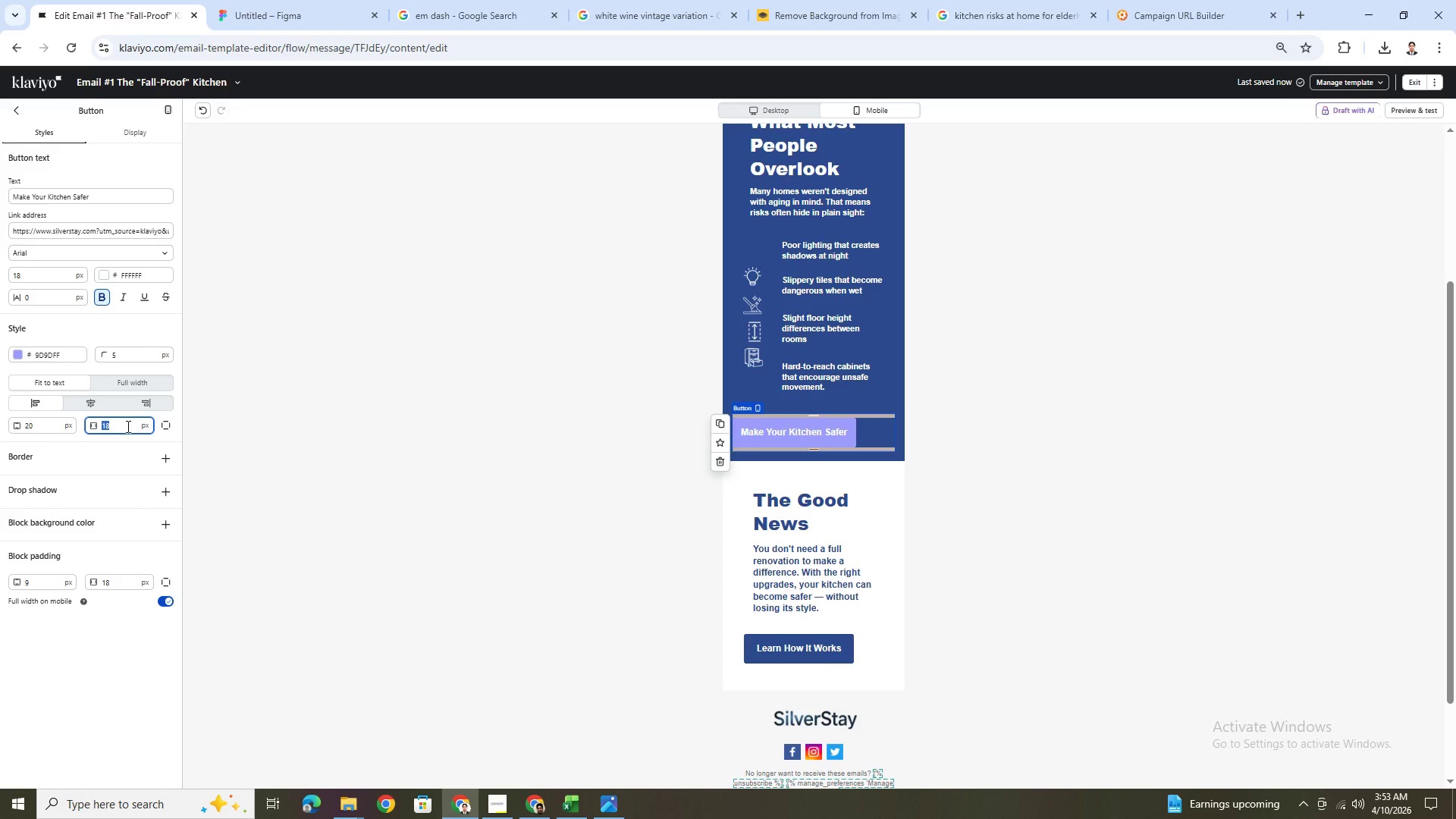 
key(Numpad0)
 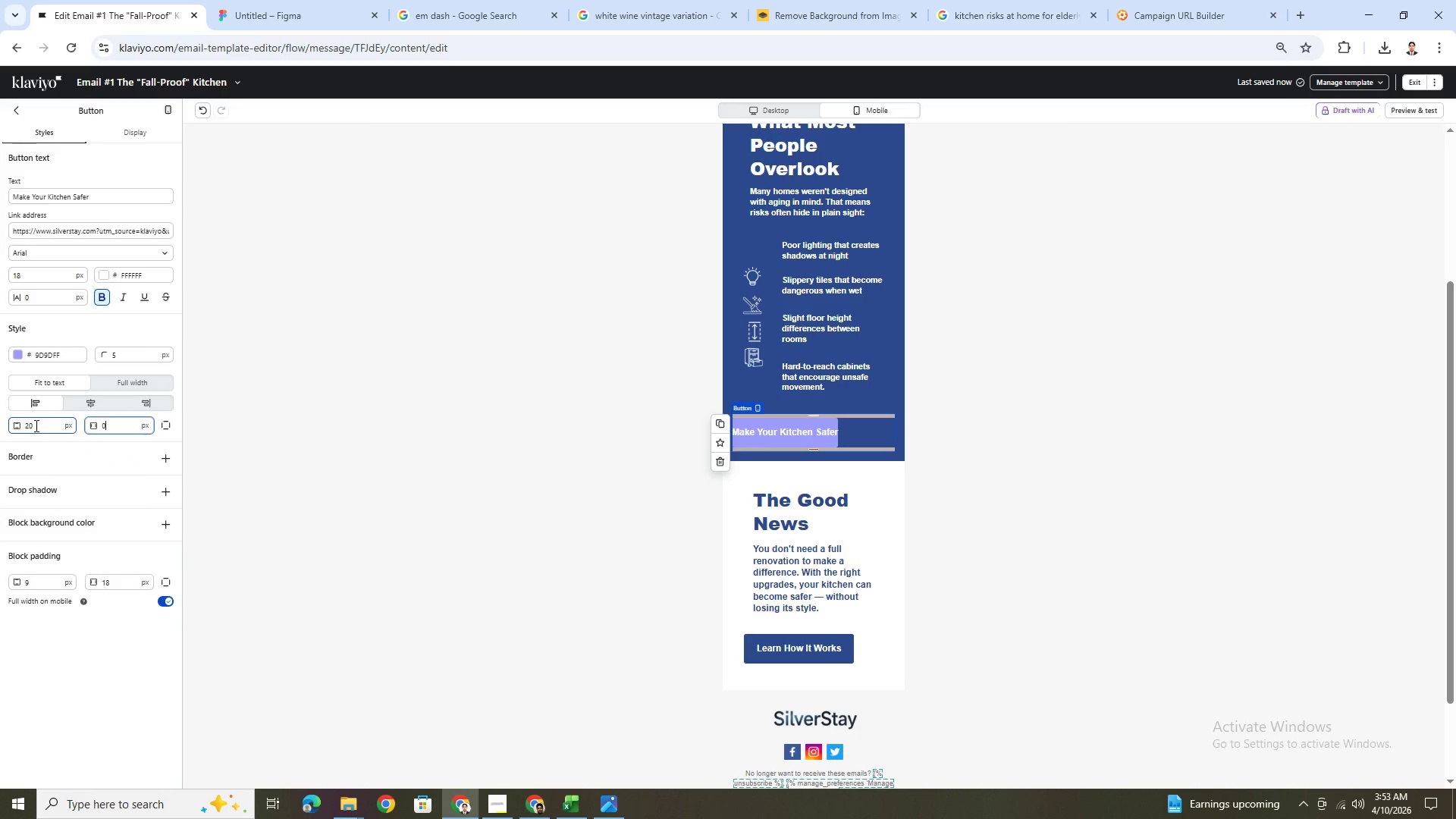 
double_click([35, 425])
 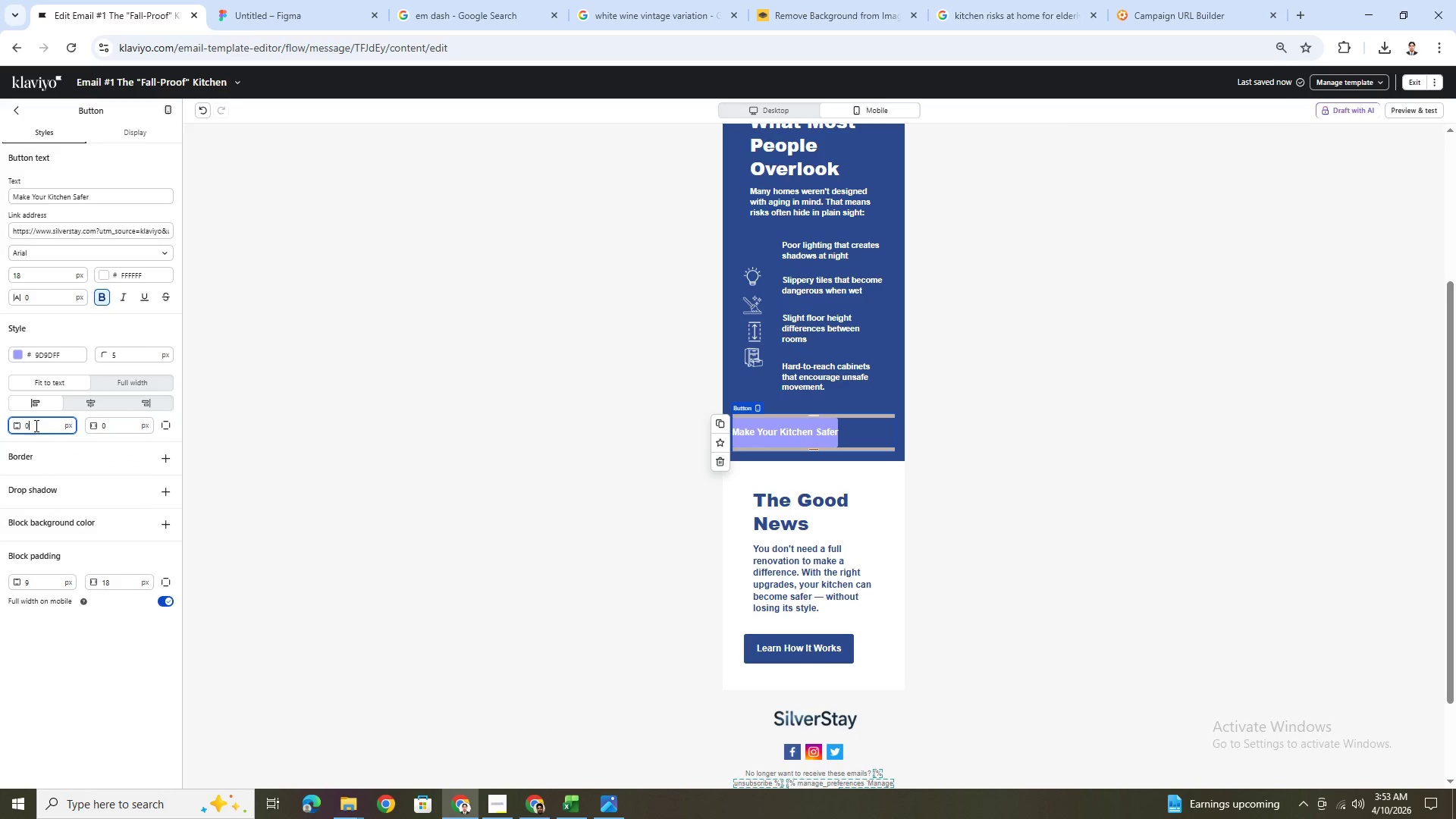 
key(Numpad0)
 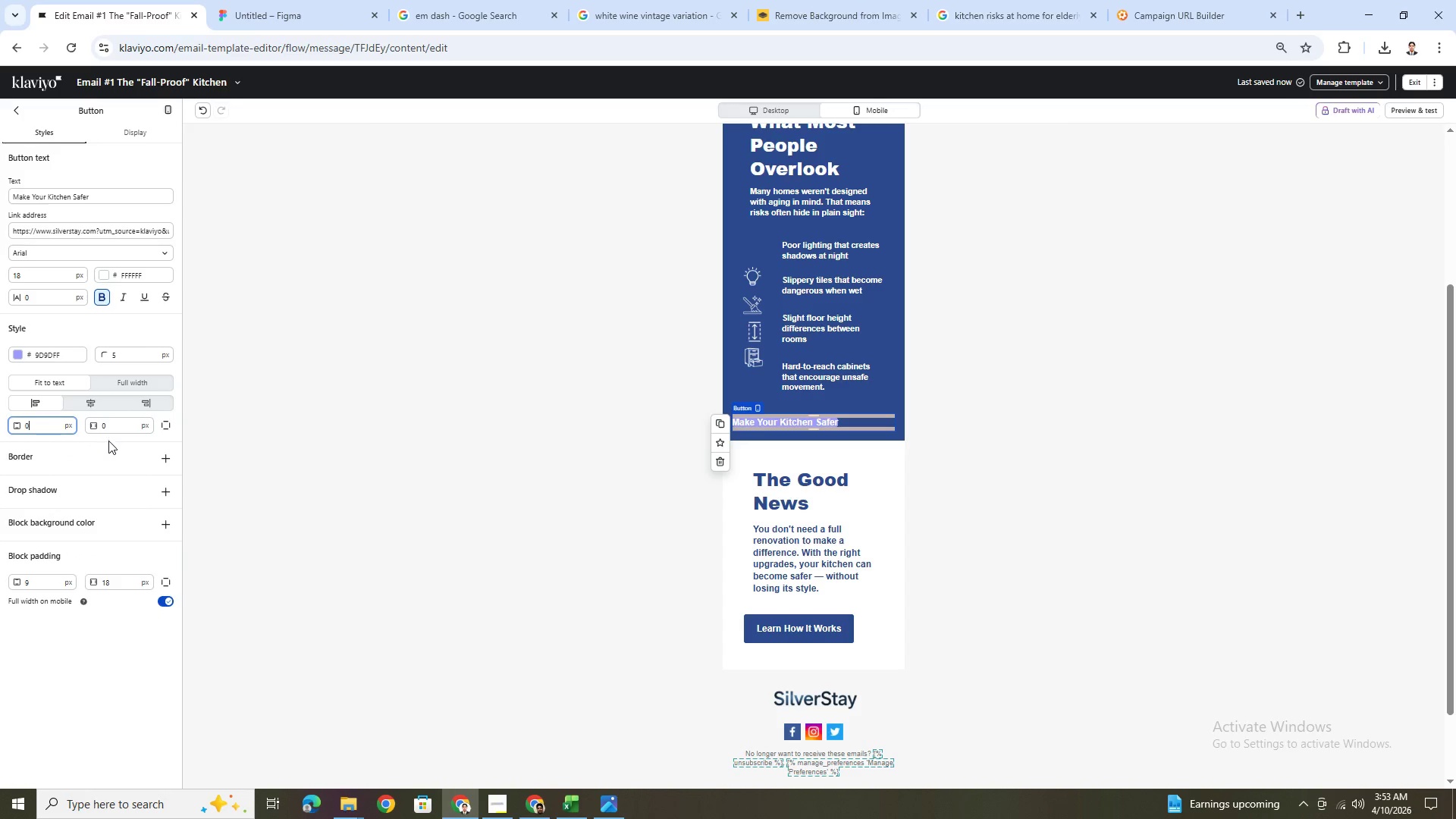 
key(Control+Z)
 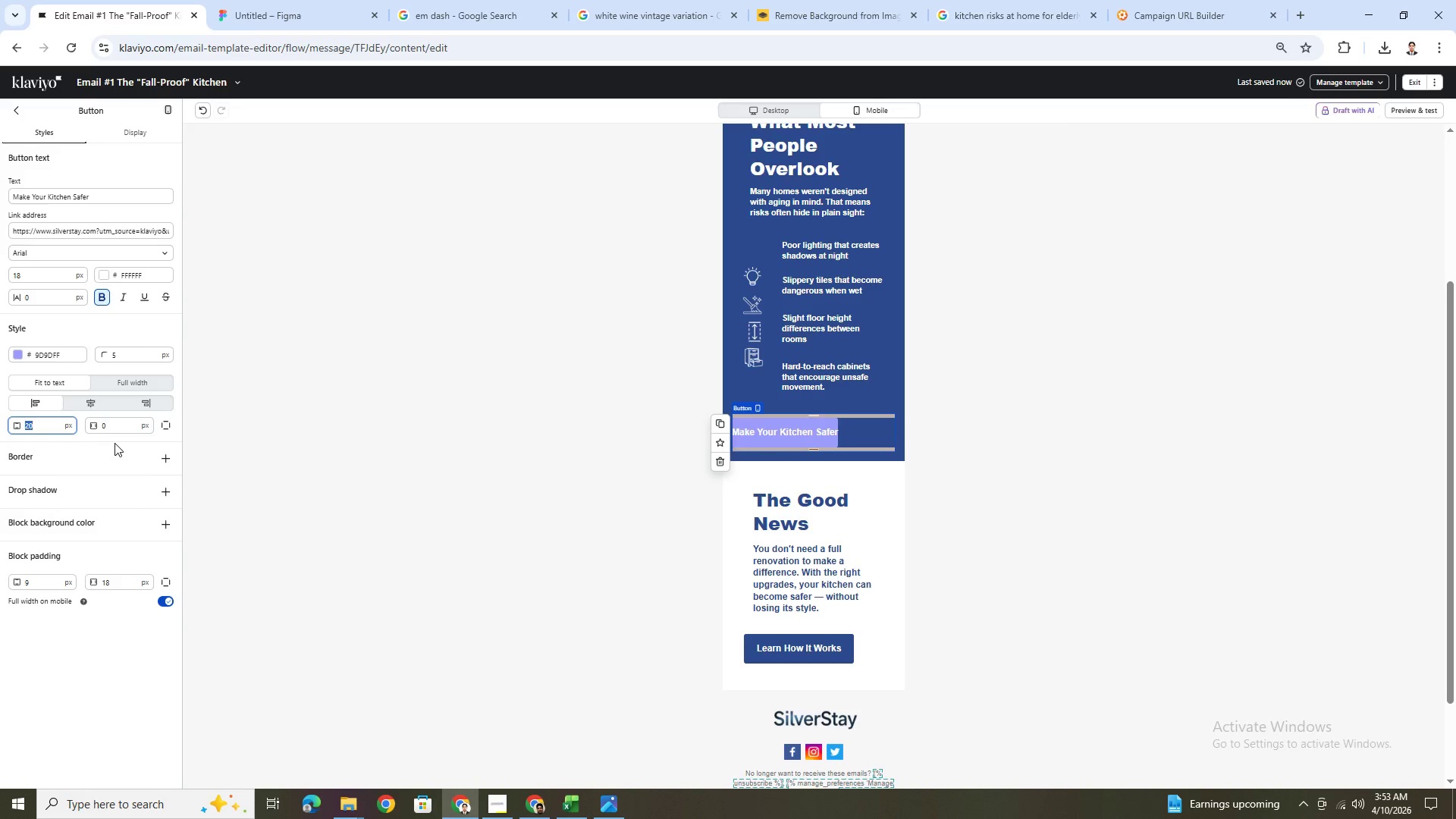 
key(Control+ControlLeft)
 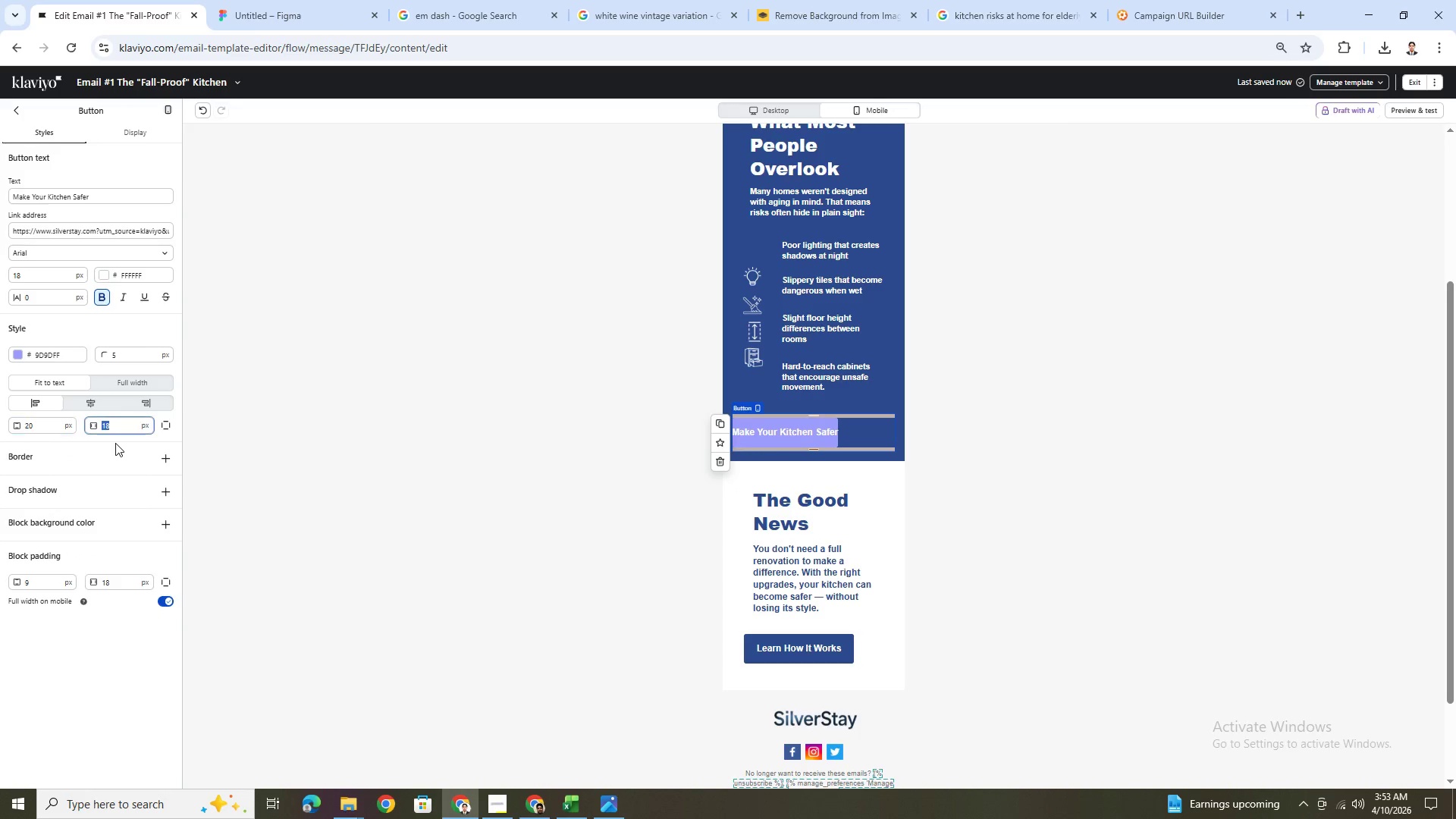 
key(Control+Z)
 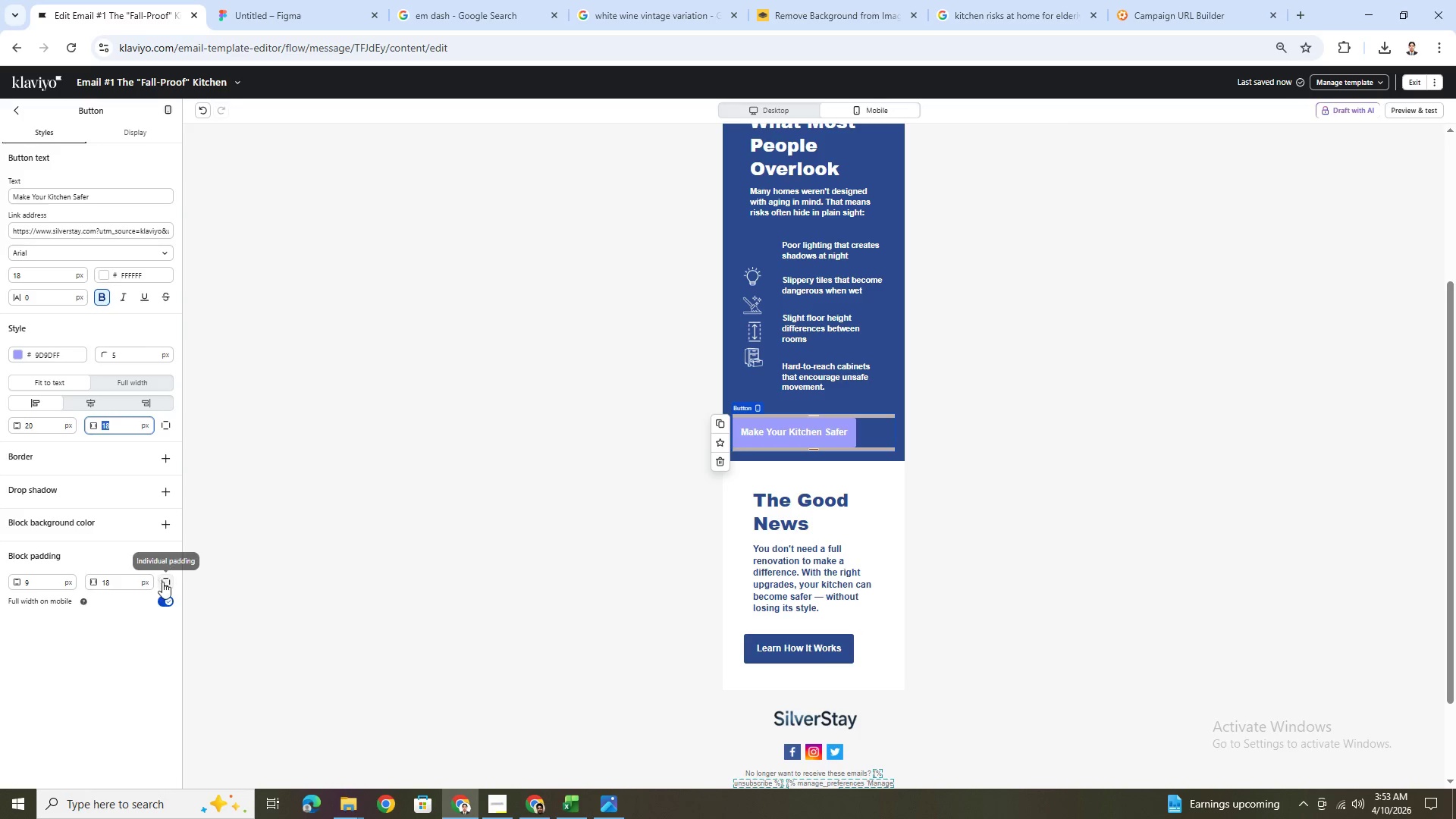 
wait(6.38)
 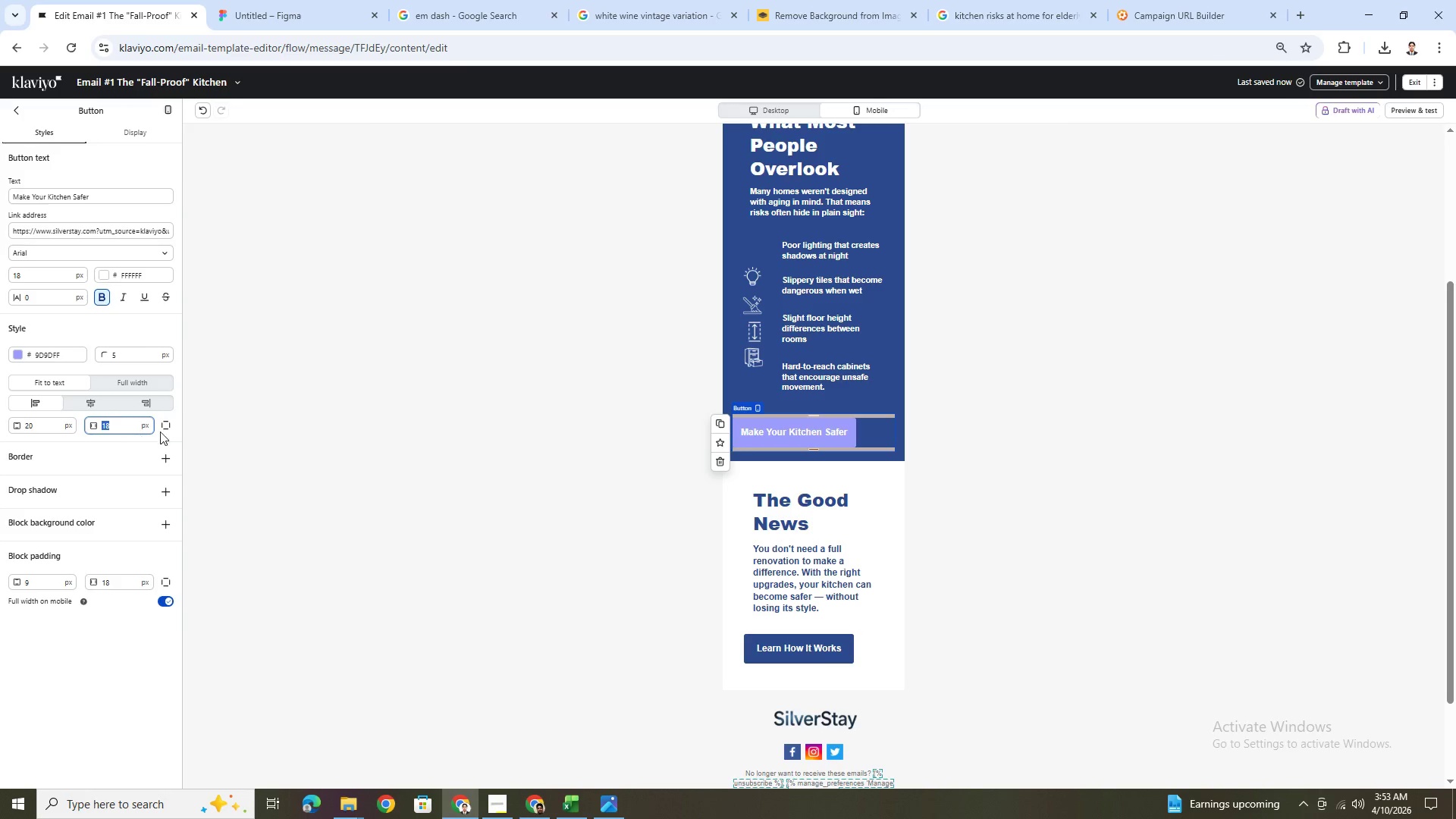 
left_click([165, 602])
 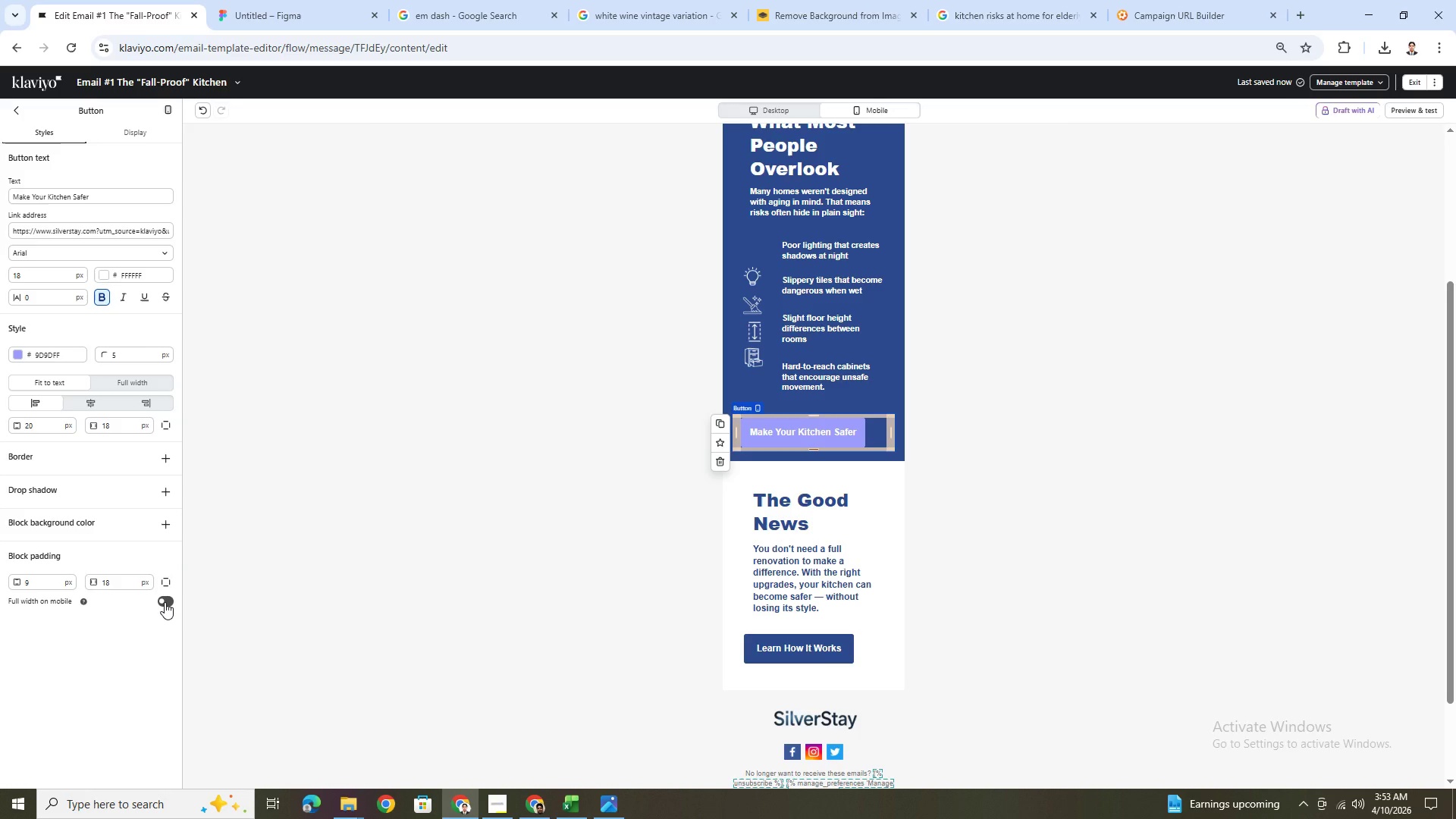 
left_click([165, 602])
 